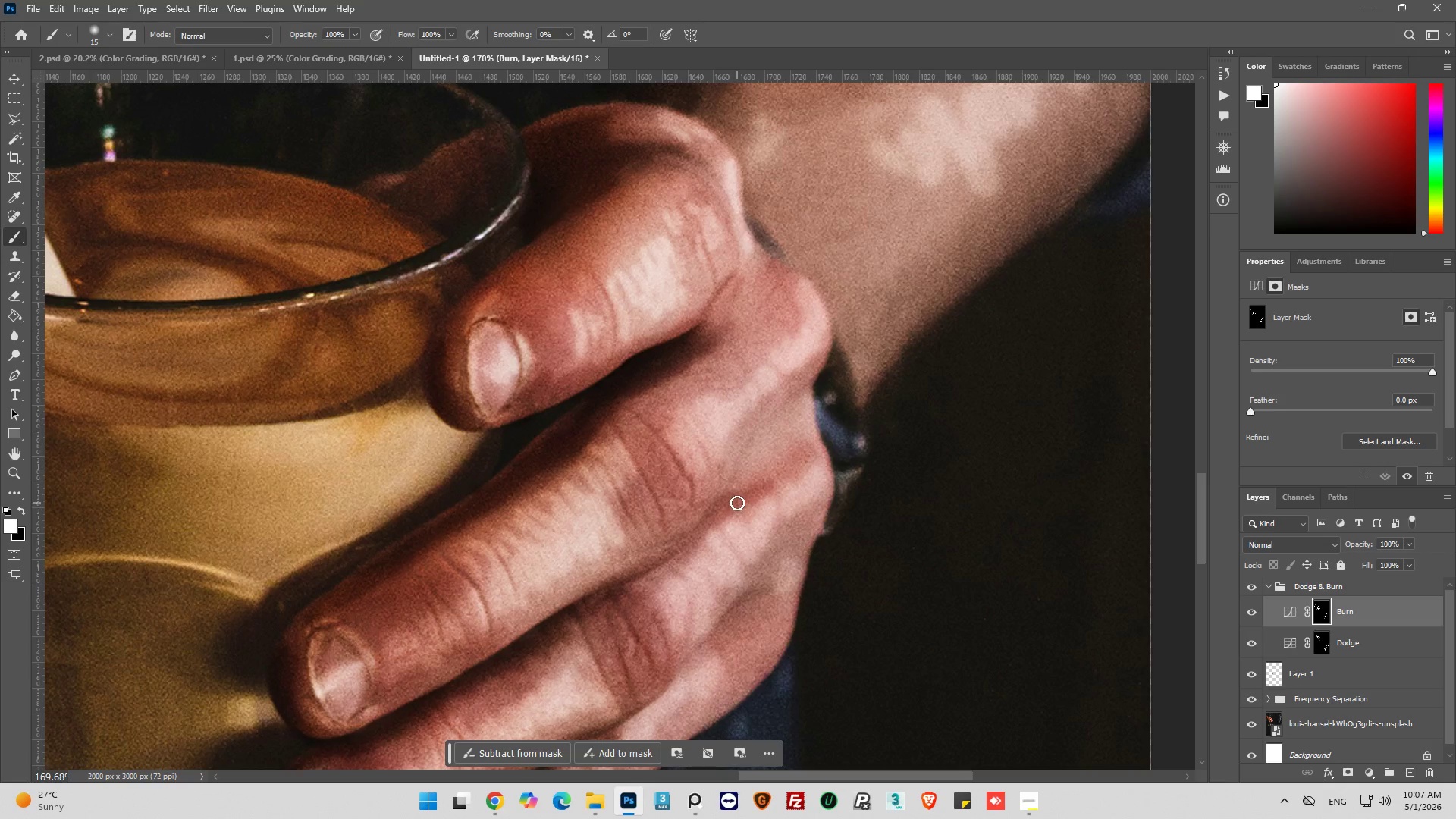 
left_click_drag(start_coordinate=[745, 496], to_coordinate=[766, 487])
 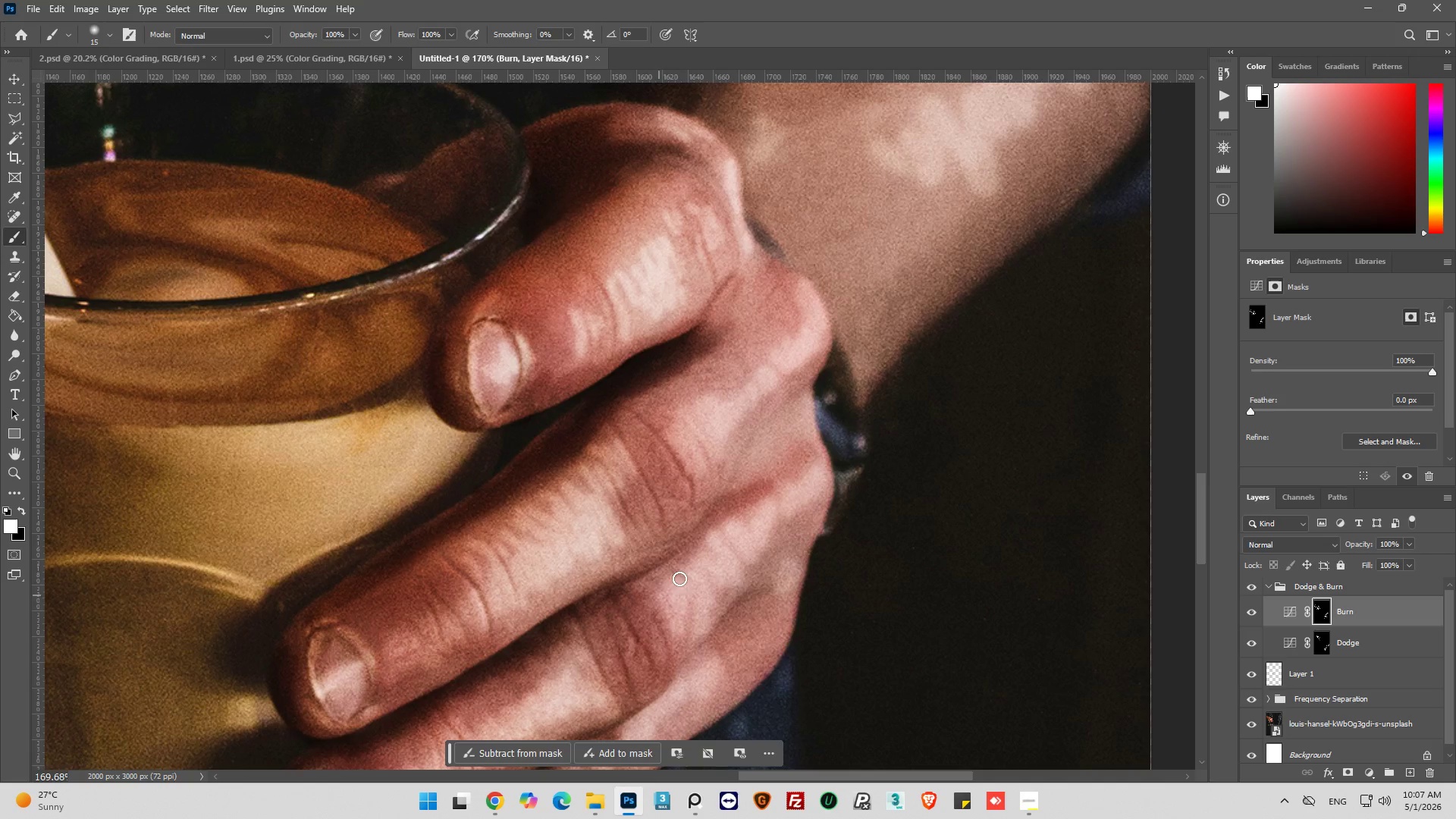 
key(Alt+AltLeft)
 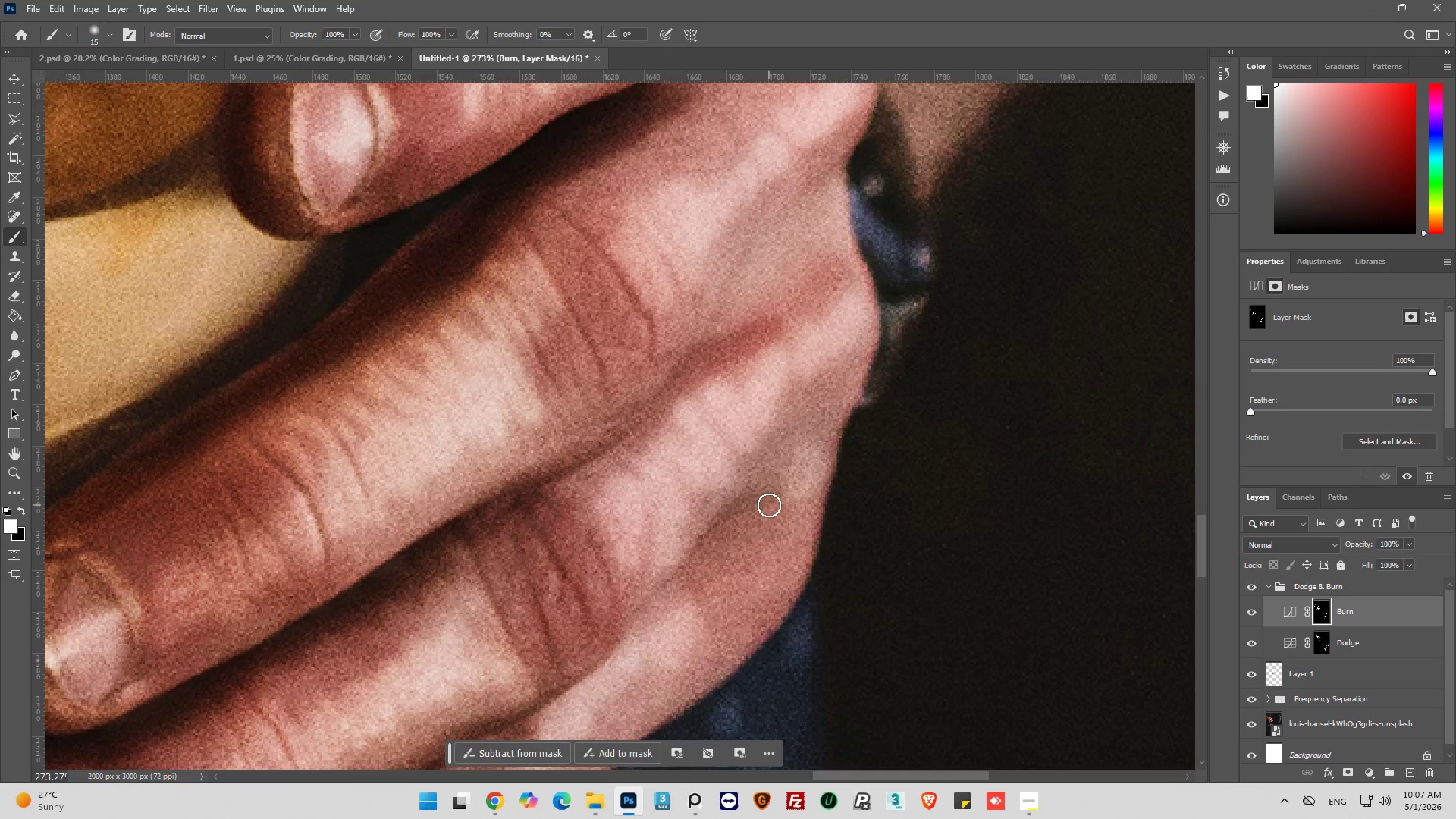 
scroll: coordinate [759, 553], scroll_direction: down, amount: 1.0
 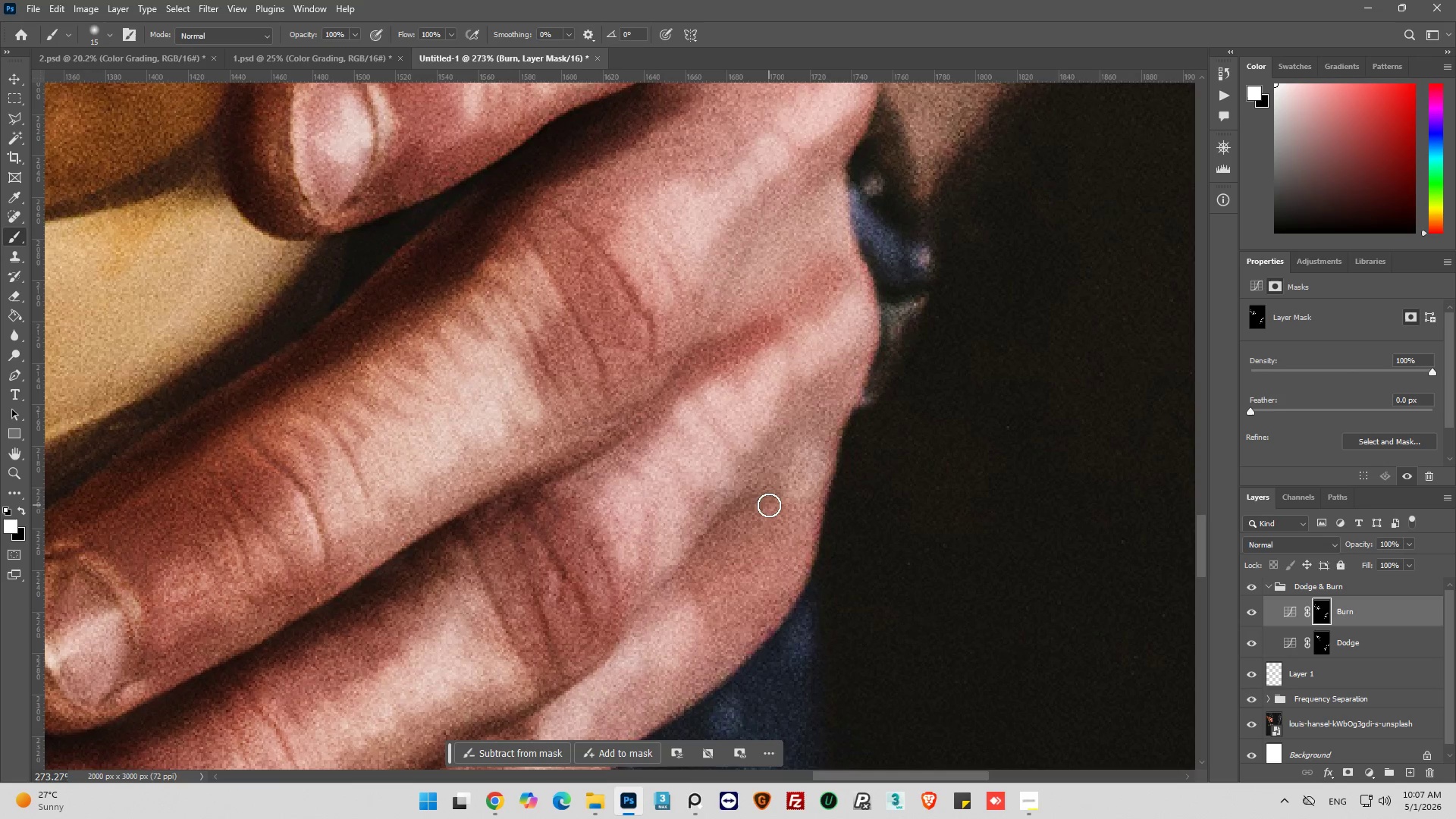 
left_click_drag(start_coordinate=[769, 501], to_coordinate=[720, 537])
 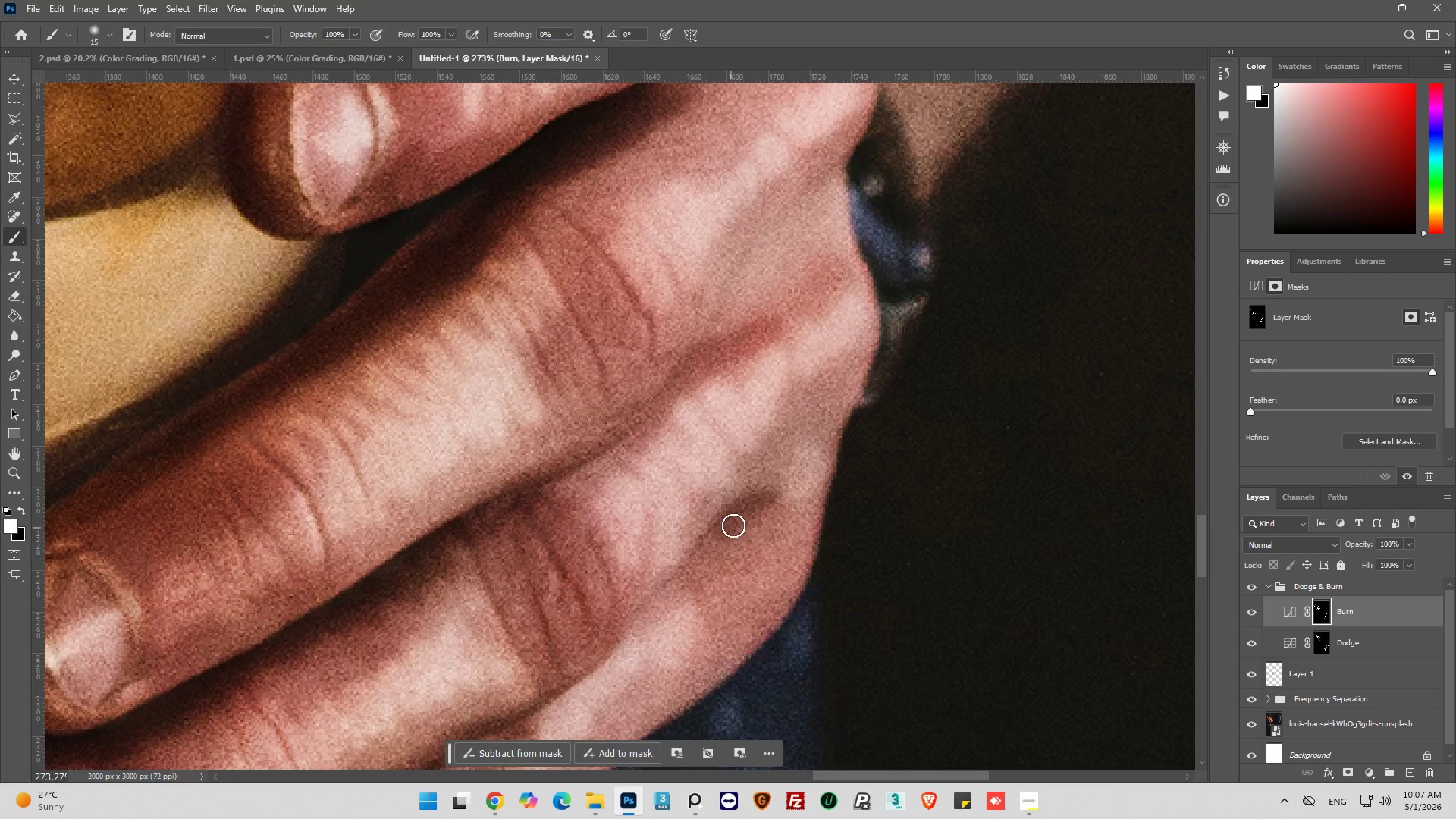 
left_click_drag(start_coordinate=[733, 526], to_coordinate=[692, 562])
 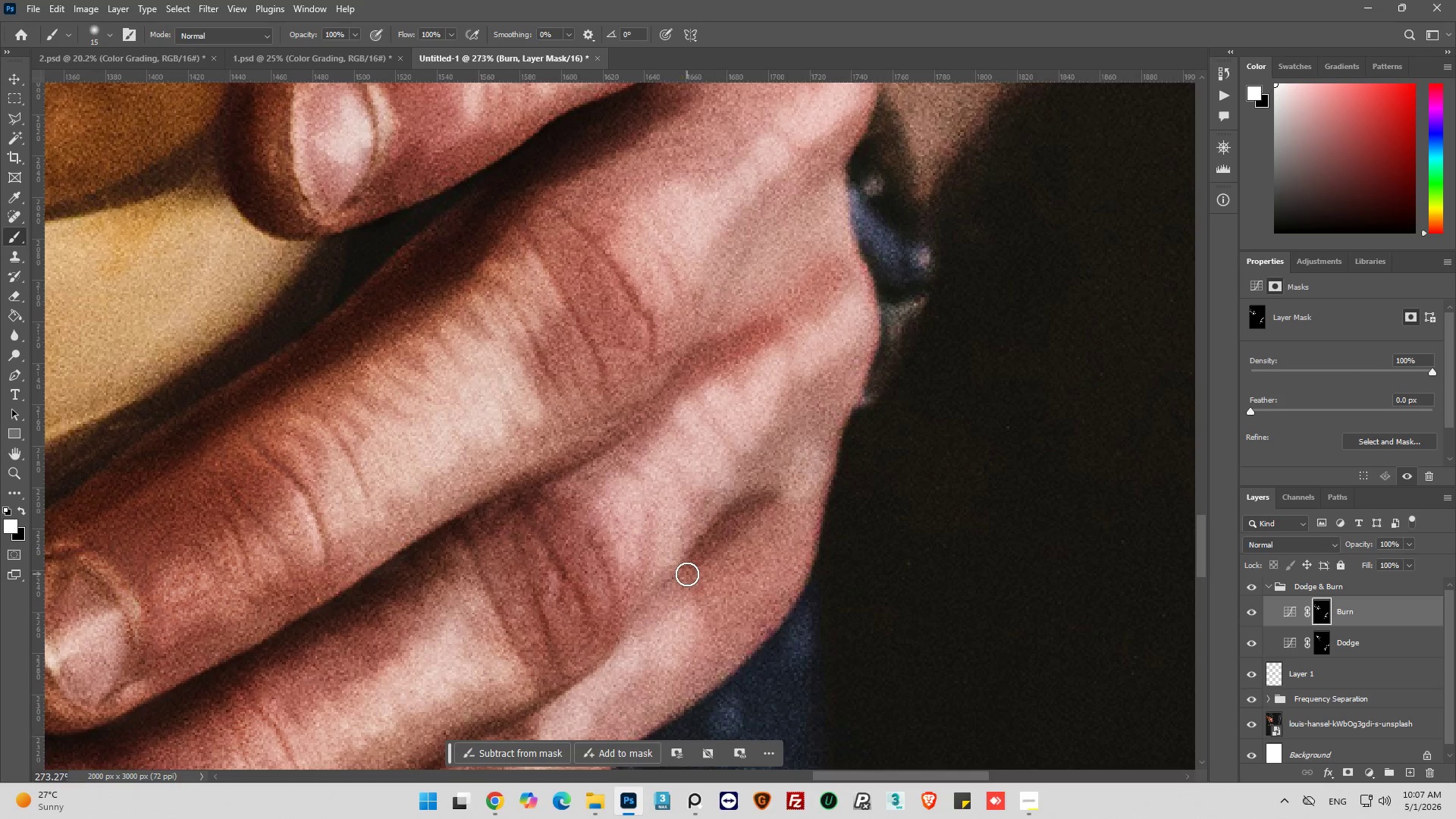 
left_click_drag(start_coordinate=[687, 574], to_coordinate=[670, 584])
 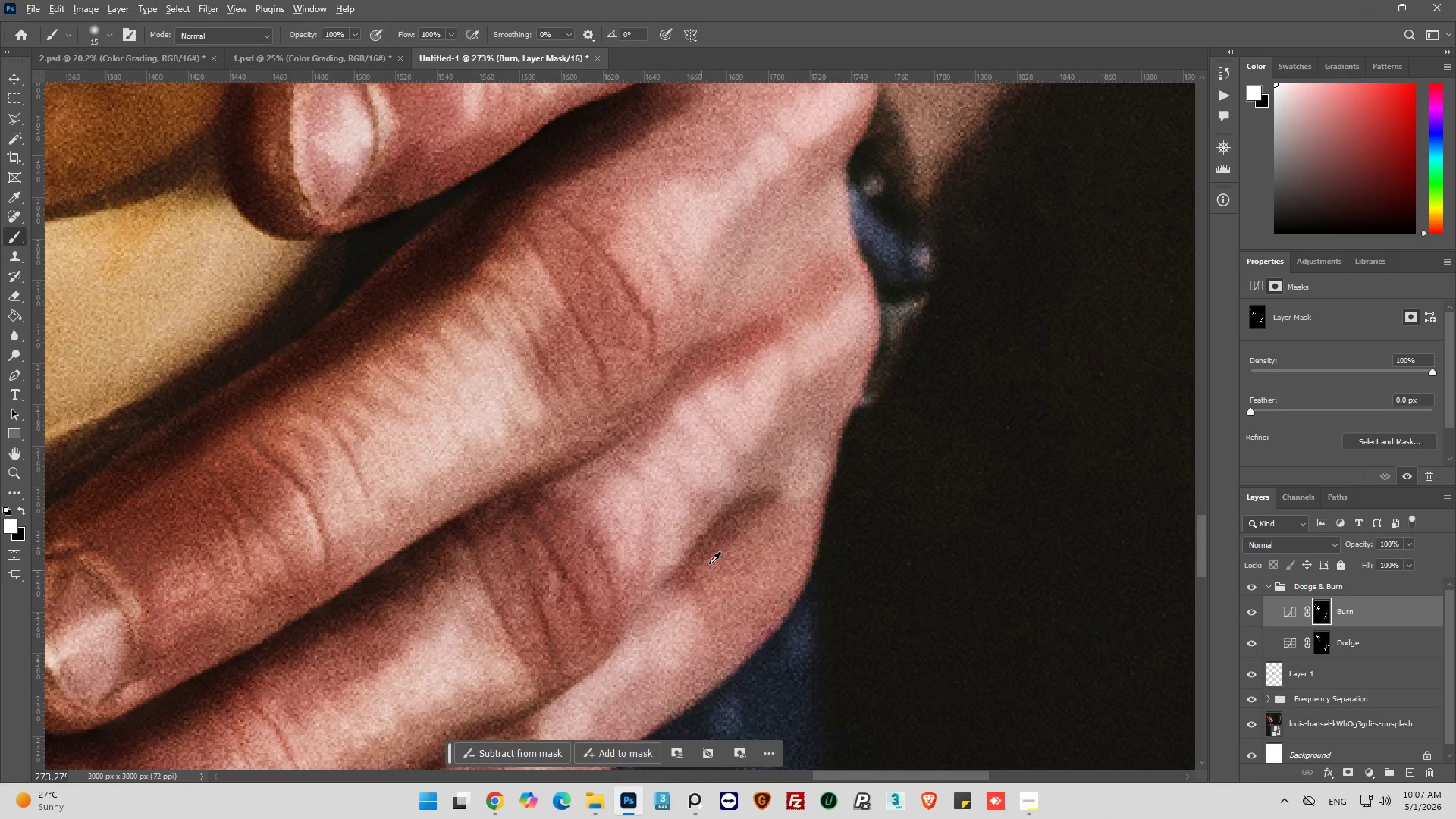 
hold_key(key=AltLeft, duration=0.5)
scroll: coordinate [739, 542], scroll_direction: down, amount: 15.0
 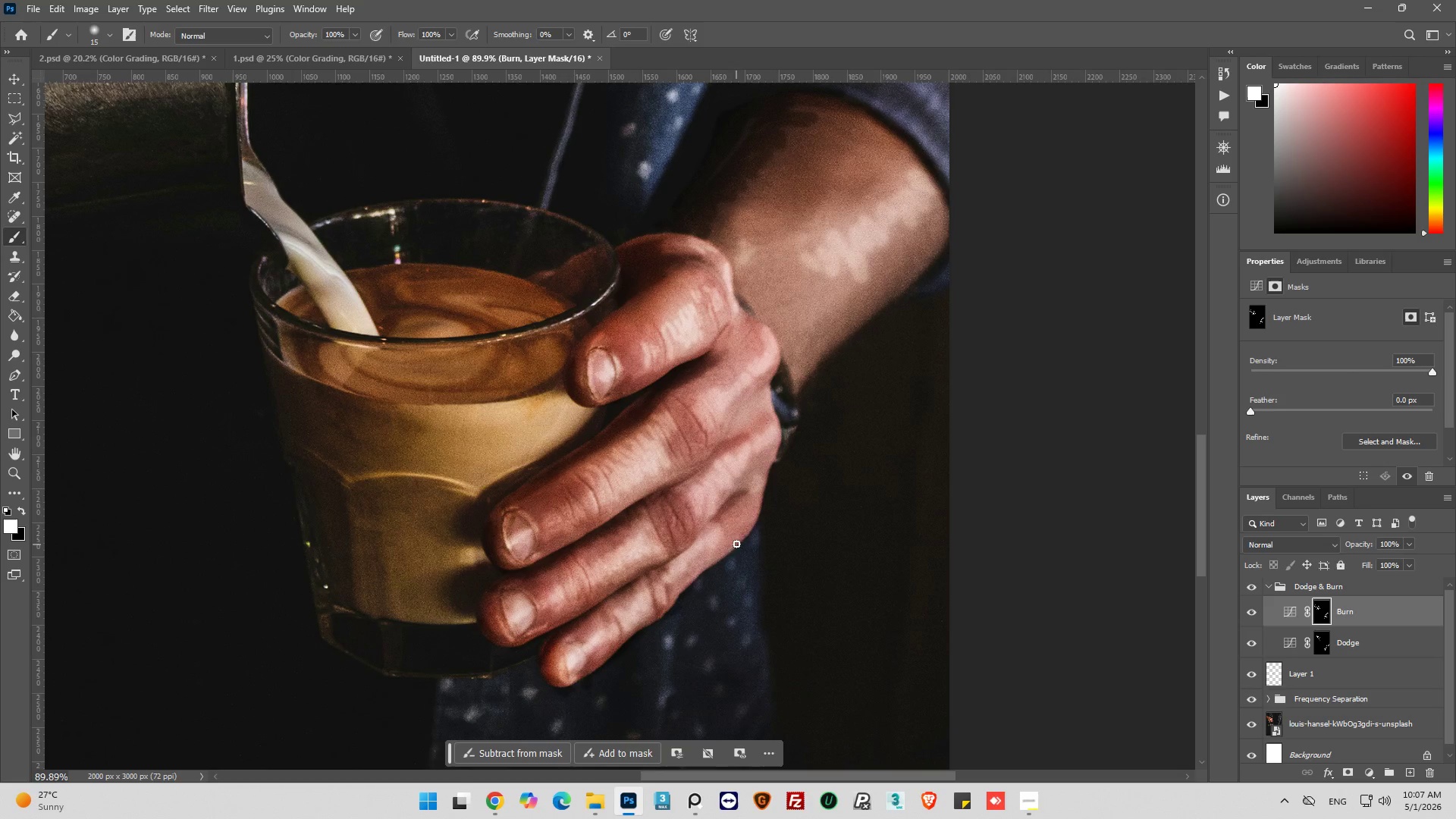 
hold_key(key=AltLeft, duration=0.41)
scroll: coordinate [720, 554], scroll_direction: up, amount: 6.0
 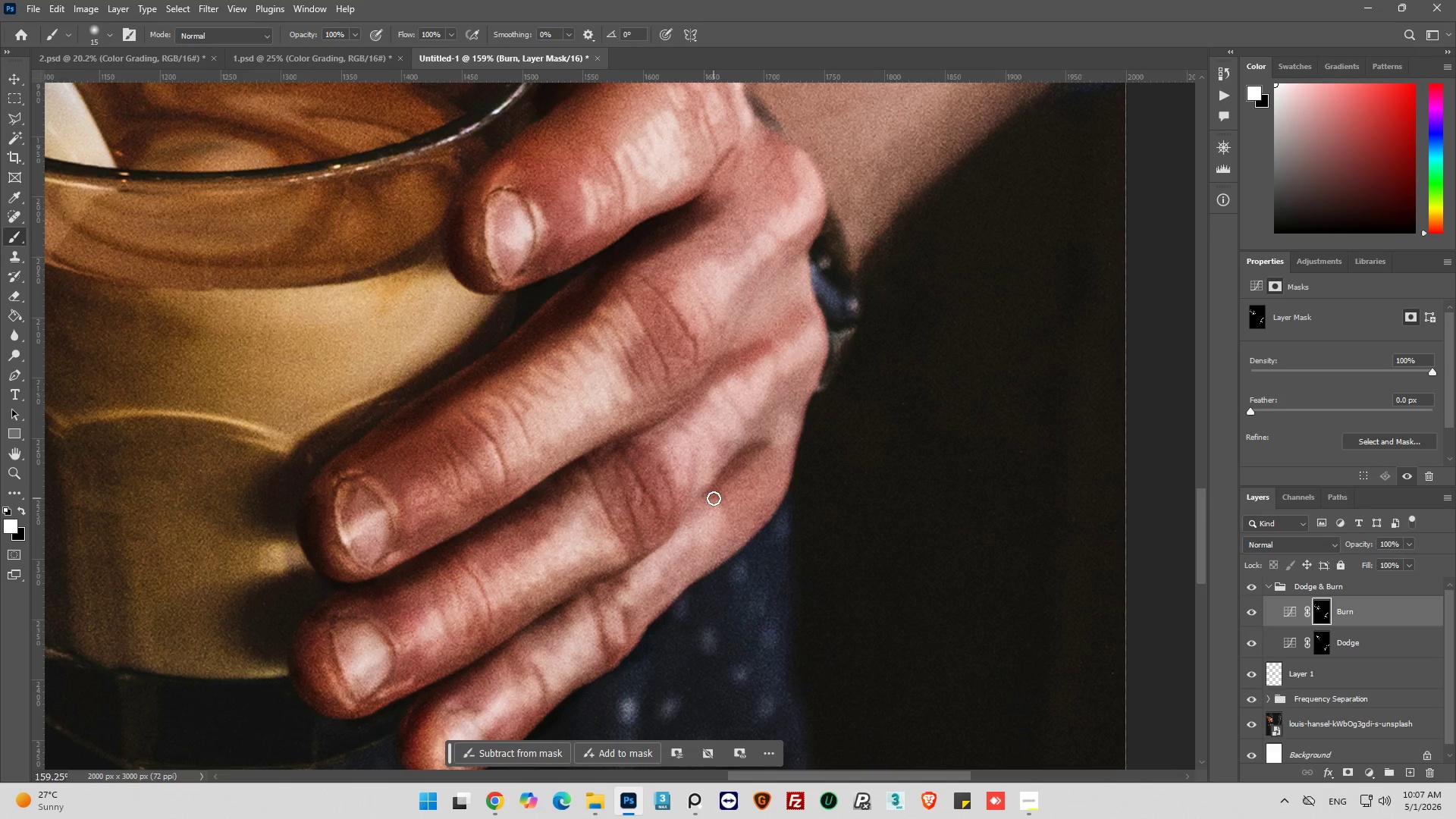 
left_click_drag(start_coordinate=[709, 497], to_coordinate=[683, 518])
 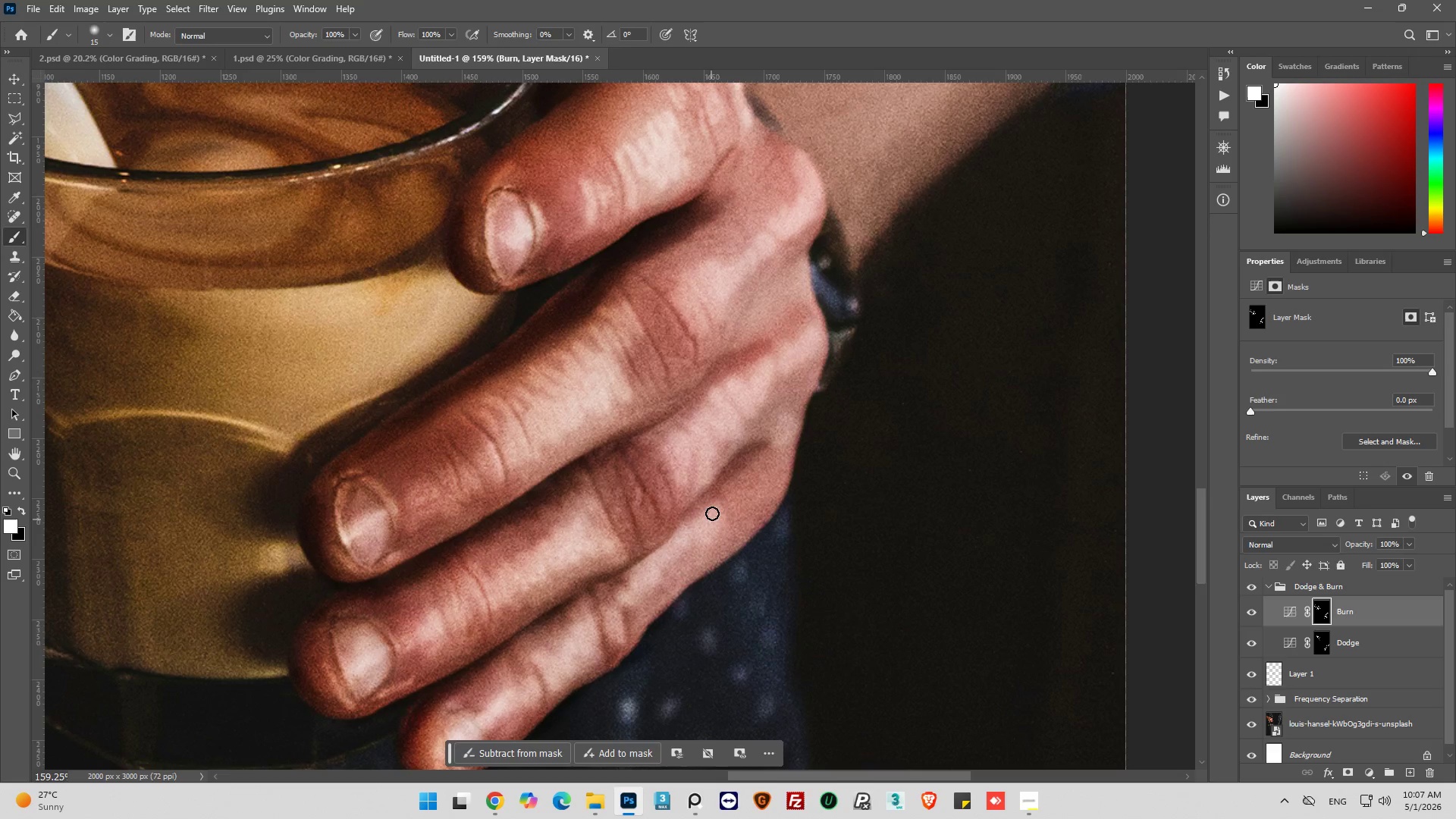 
left_click_drag(start_coordinate=[701, 507], to_coordinate=[661, 529])
 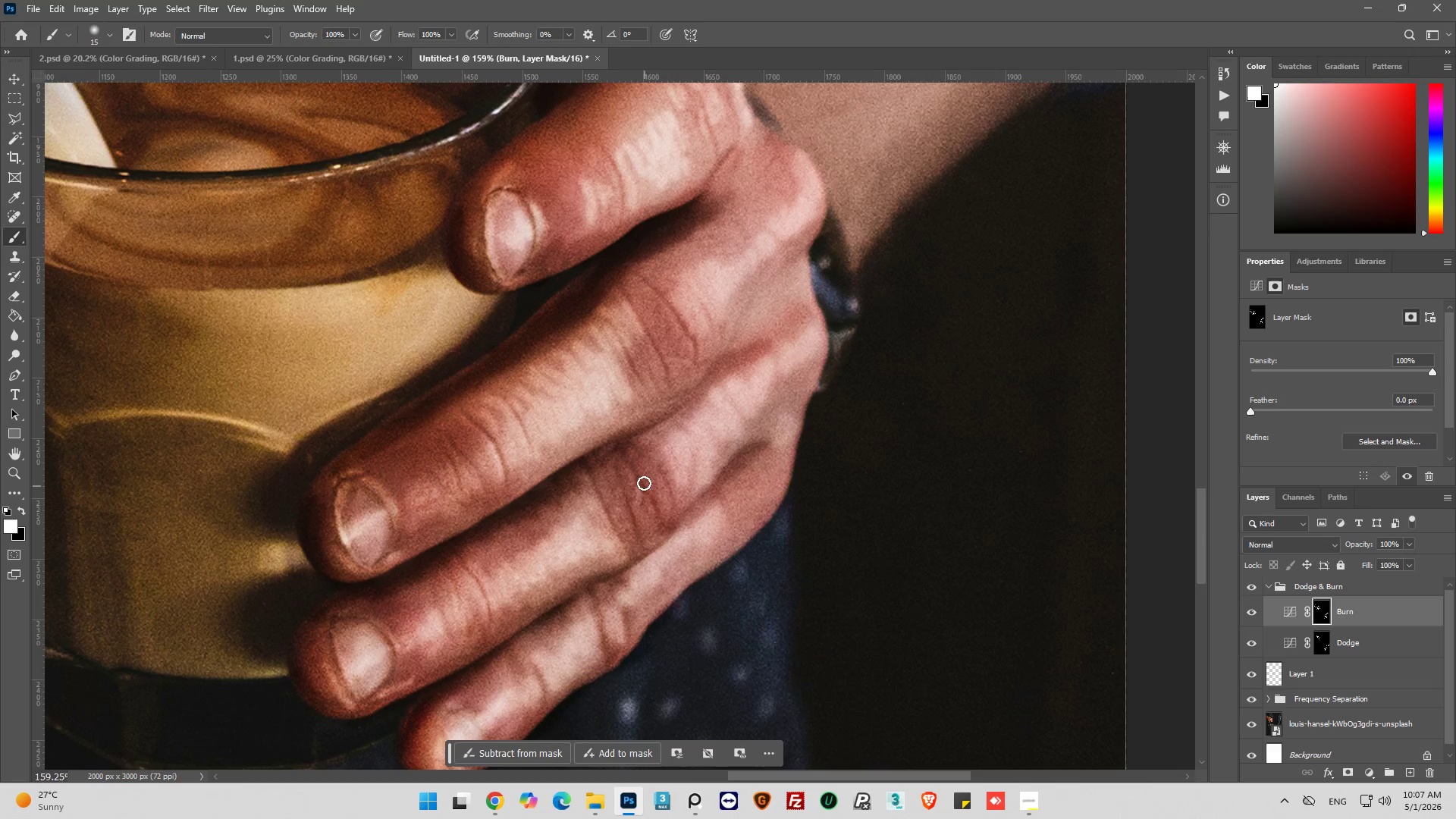 
key(Control+Z)
 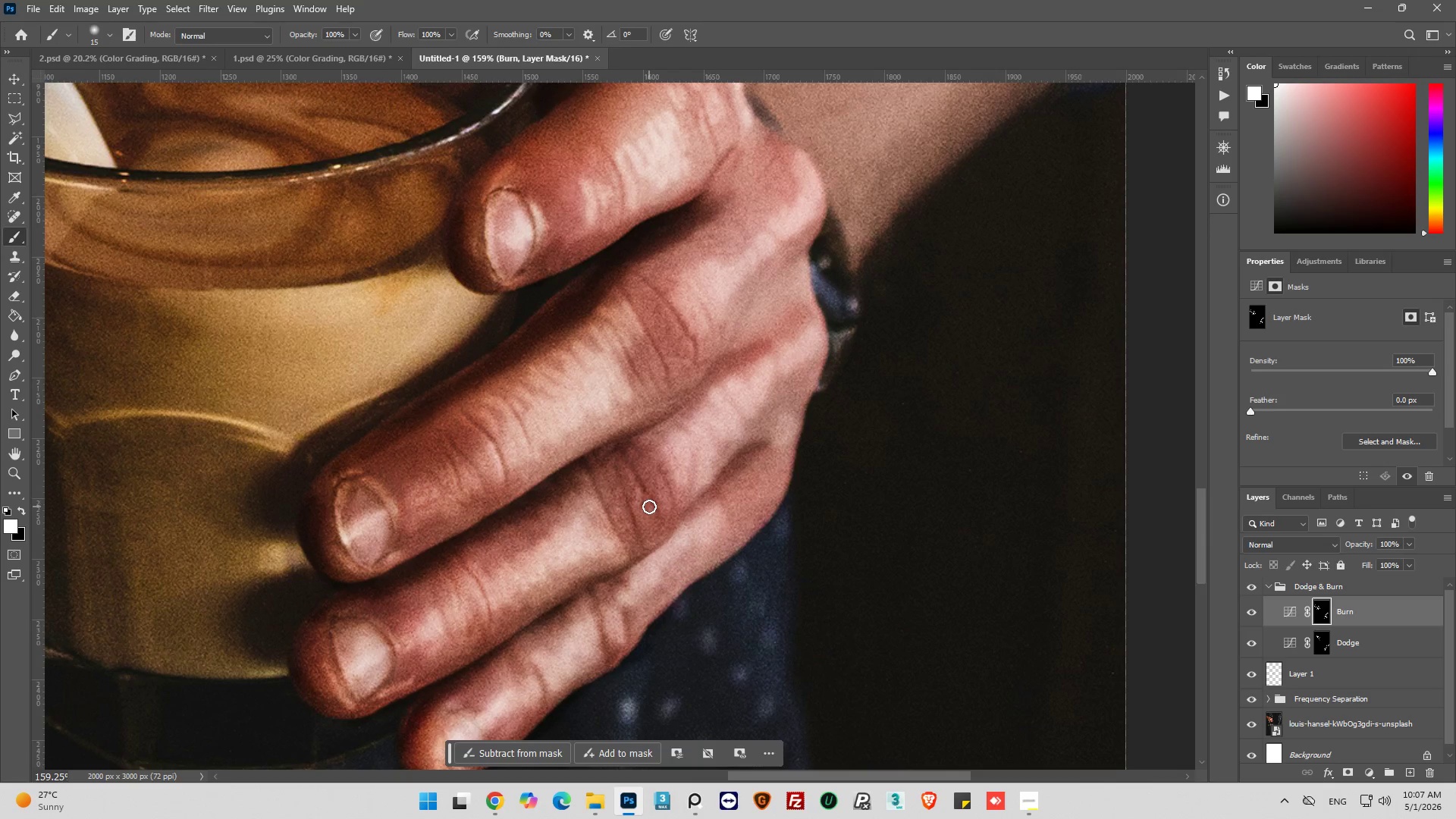 
hold_key(key=AltLeft, duration=0.33)
scroll: coordinate [651, 506], scroll_direction: up, amount: 6.0
 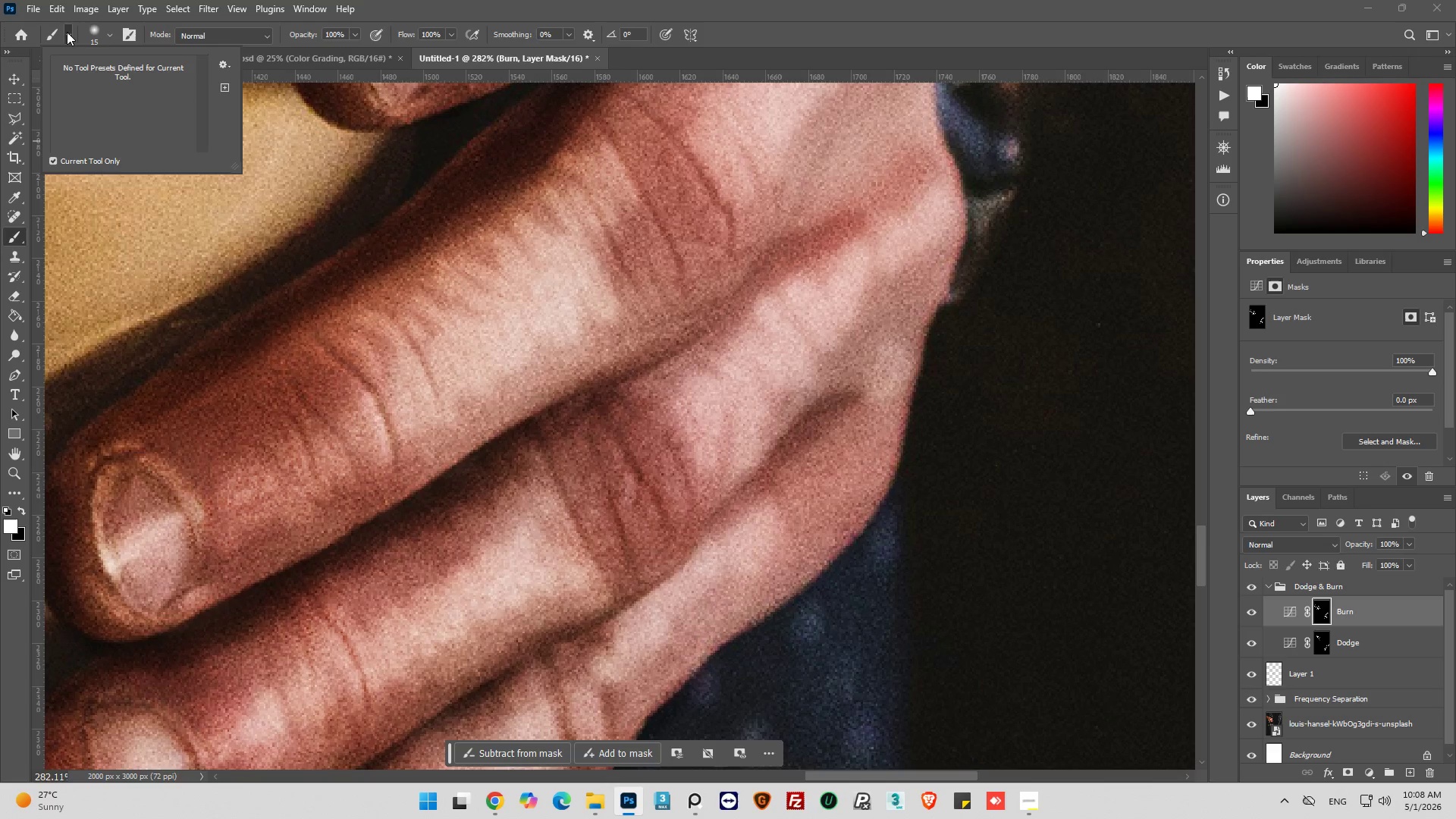 
mouse_move([110, 48])
 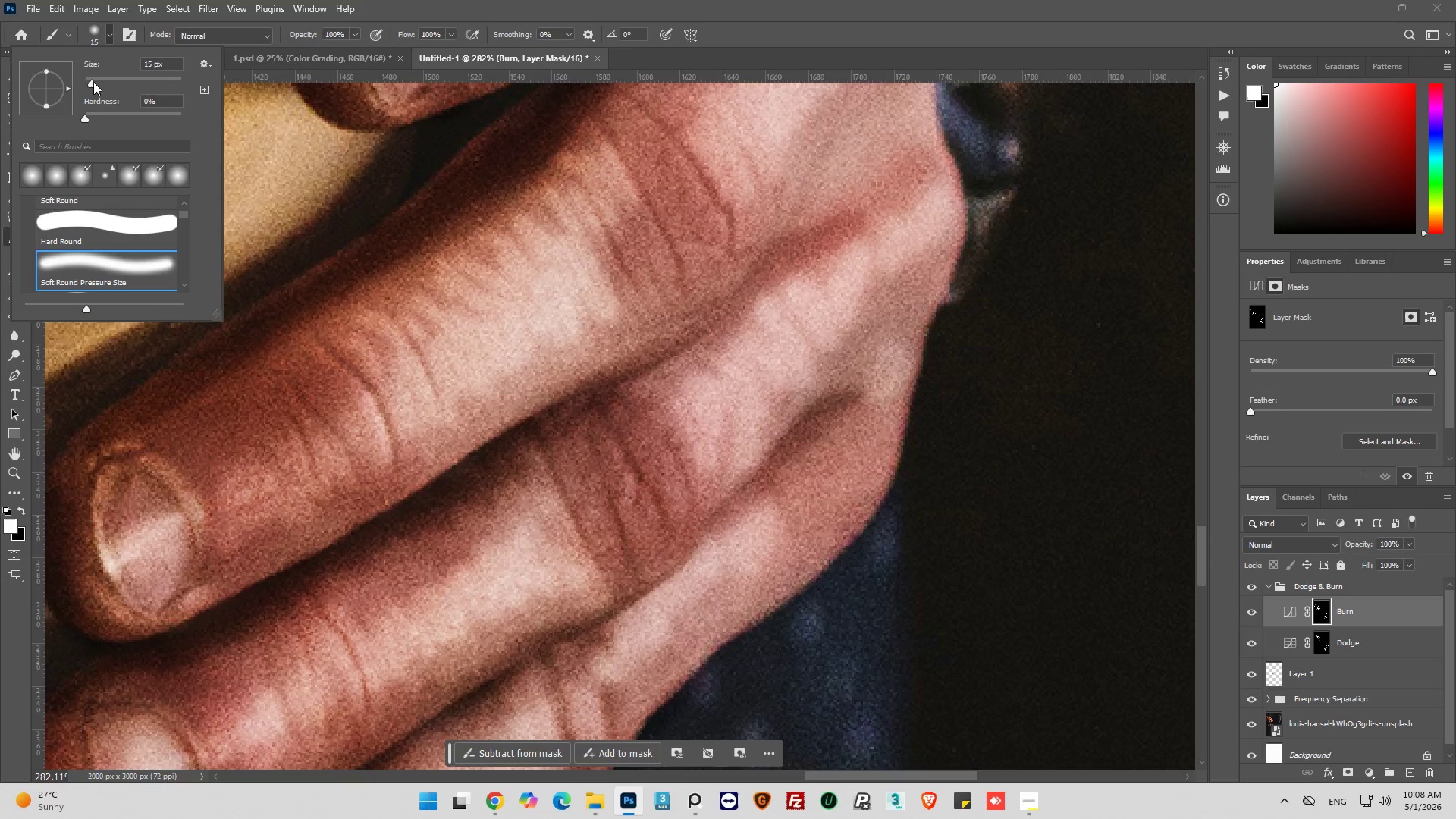 
left_click_drag(start_coordinate=[93, 82], to_coordinate=[89, 80])
 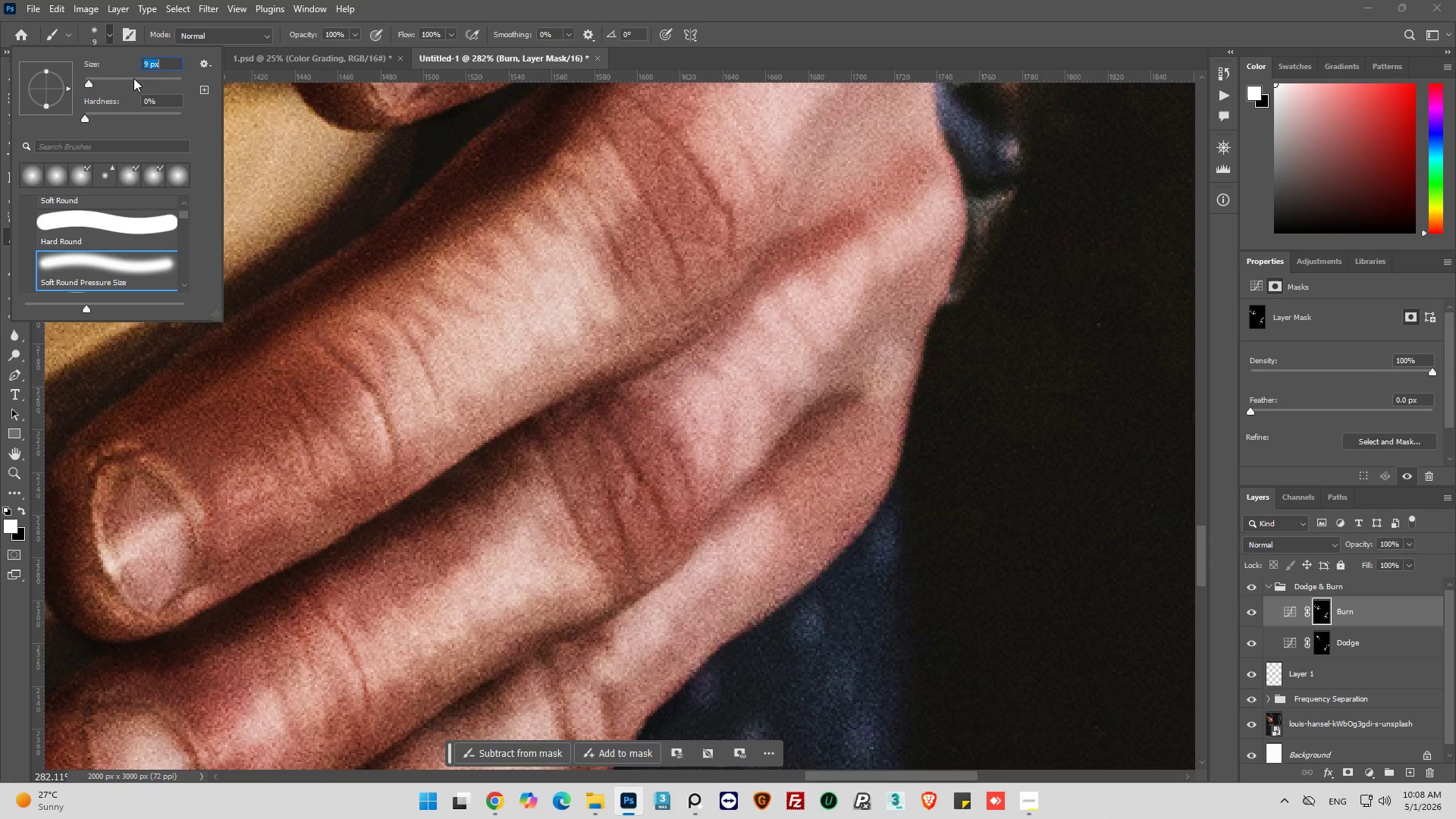 
key(5)
 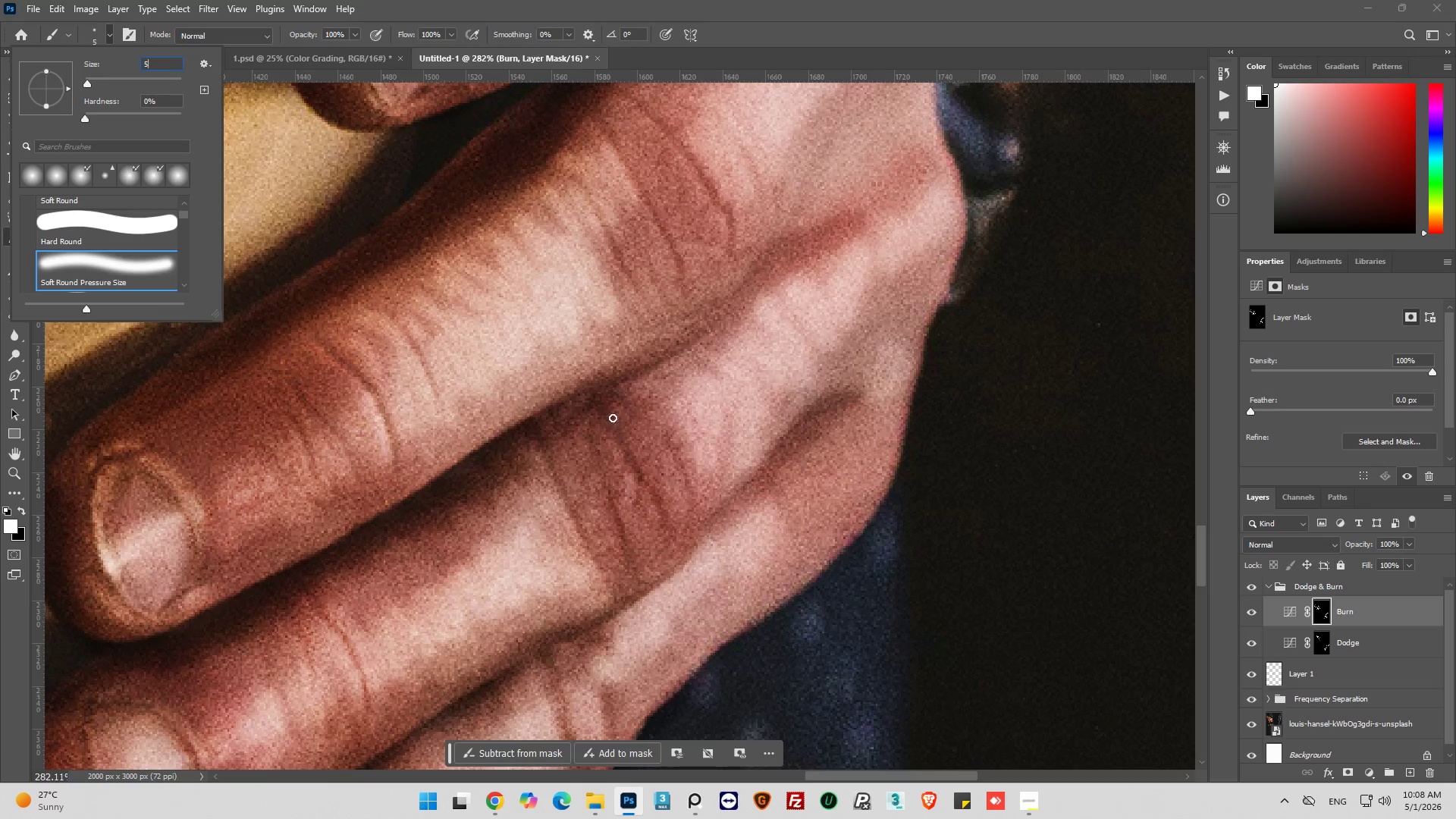 
left_click_drag(start_coordinate=[607, 413], to_coordinate=[640, 467])
 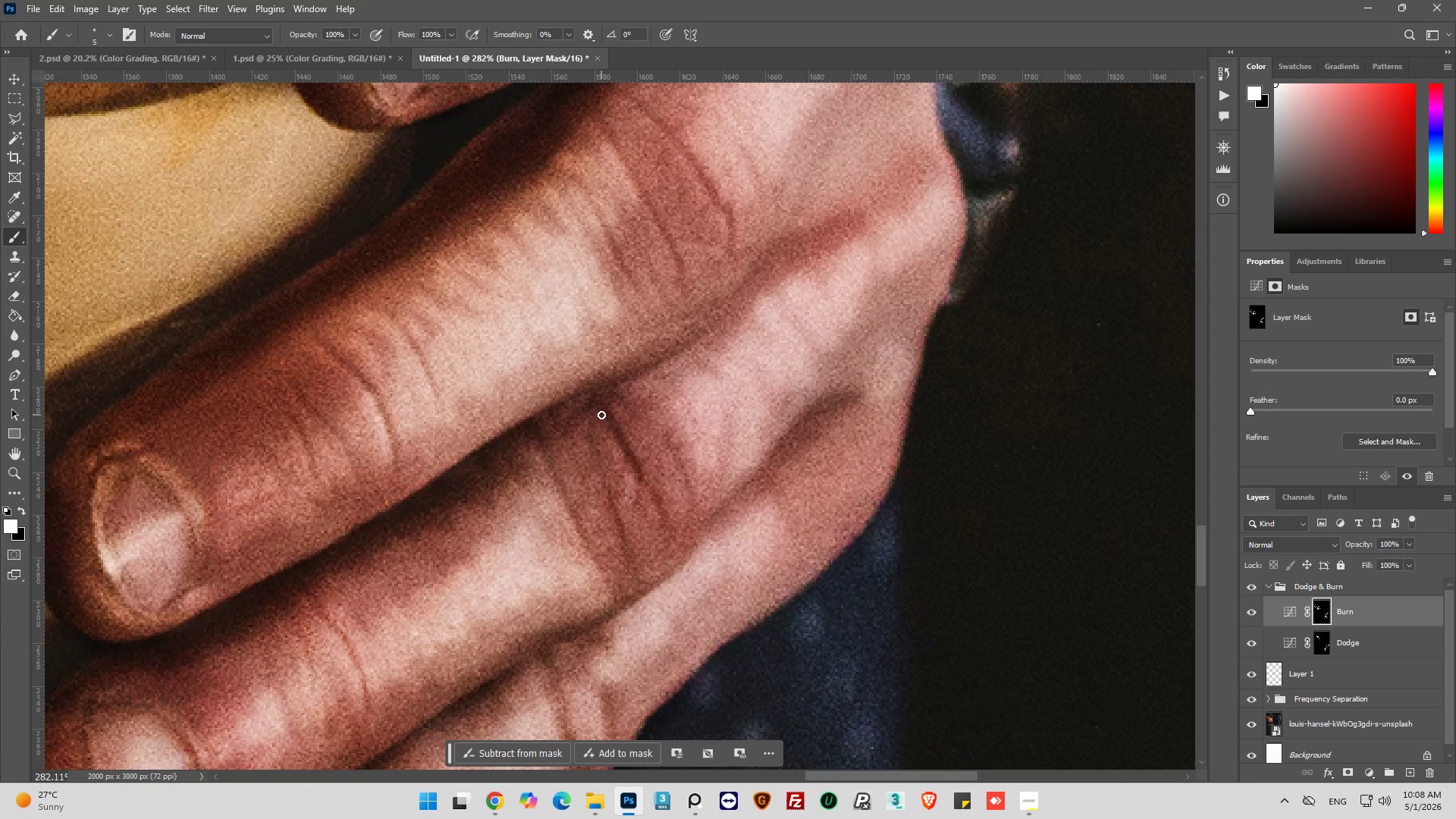 
left_click_drag(start_coordinate=[601, 415], to_coordinate=[666, 543])
 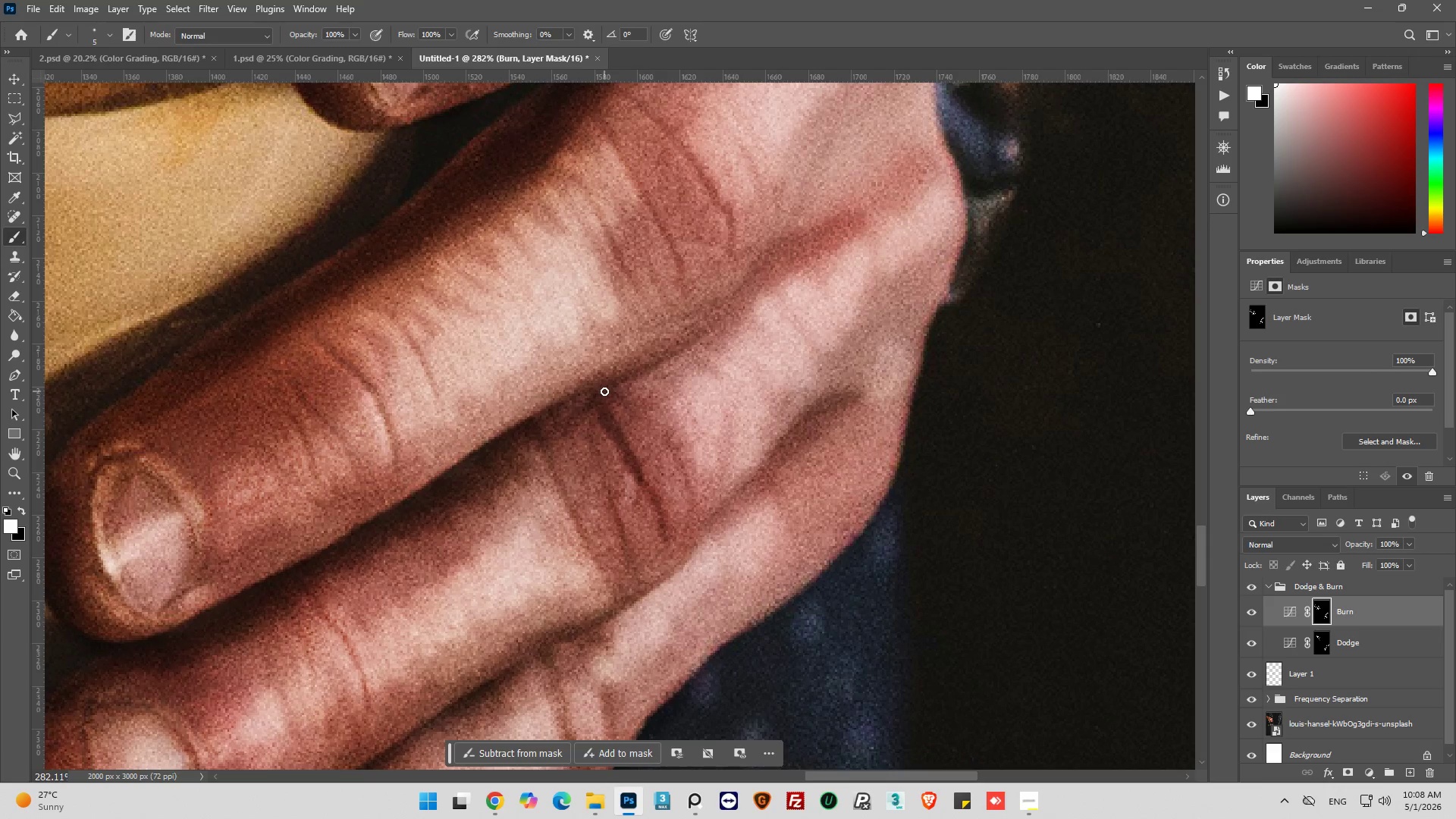 
left_click_drag(start_coordinate=[616, 396], to_coordinate=[666, 425])
 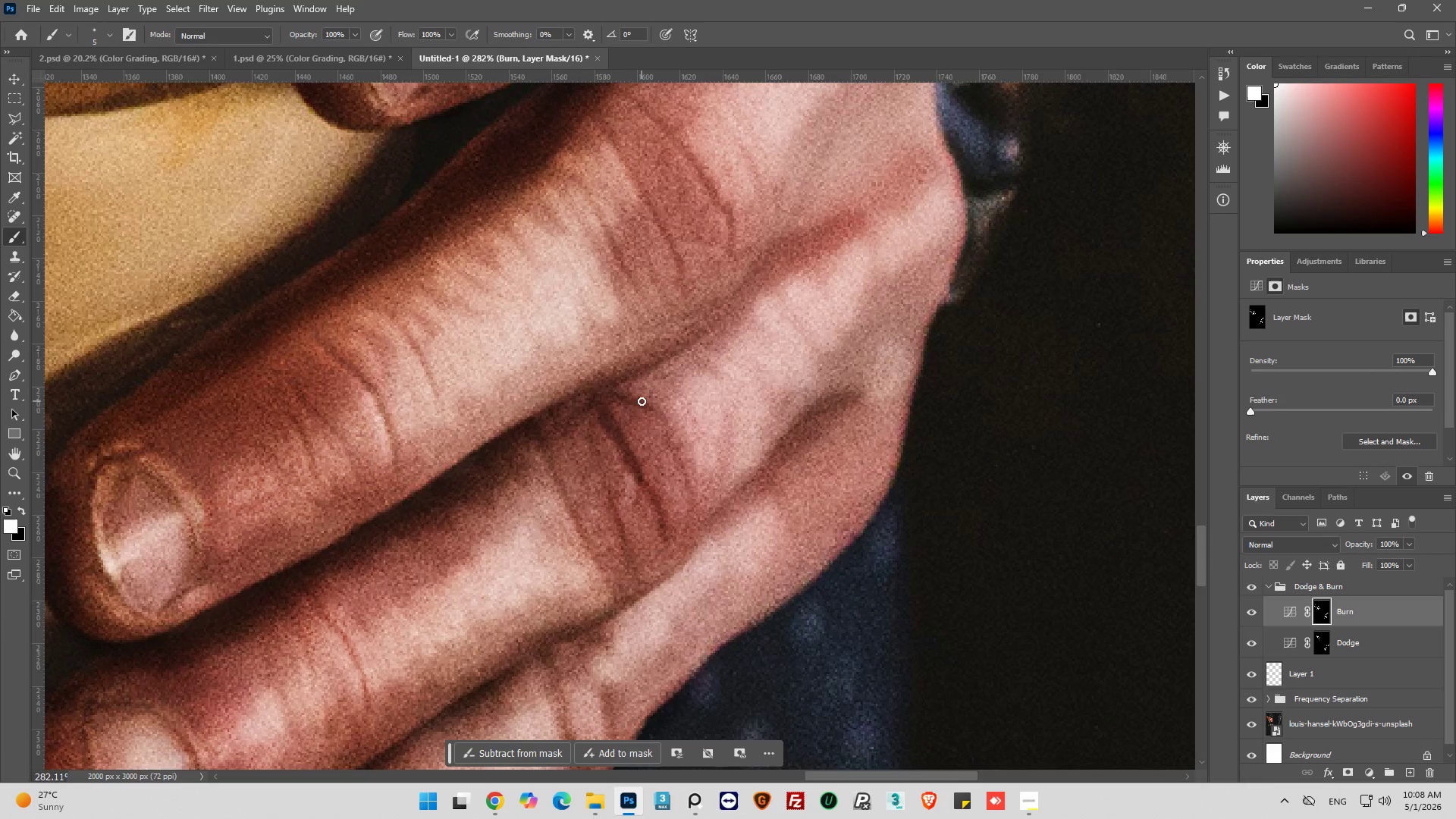 
left_click_drag(start_coordinate=[642, 403], to_coordinate=[682, 460])
 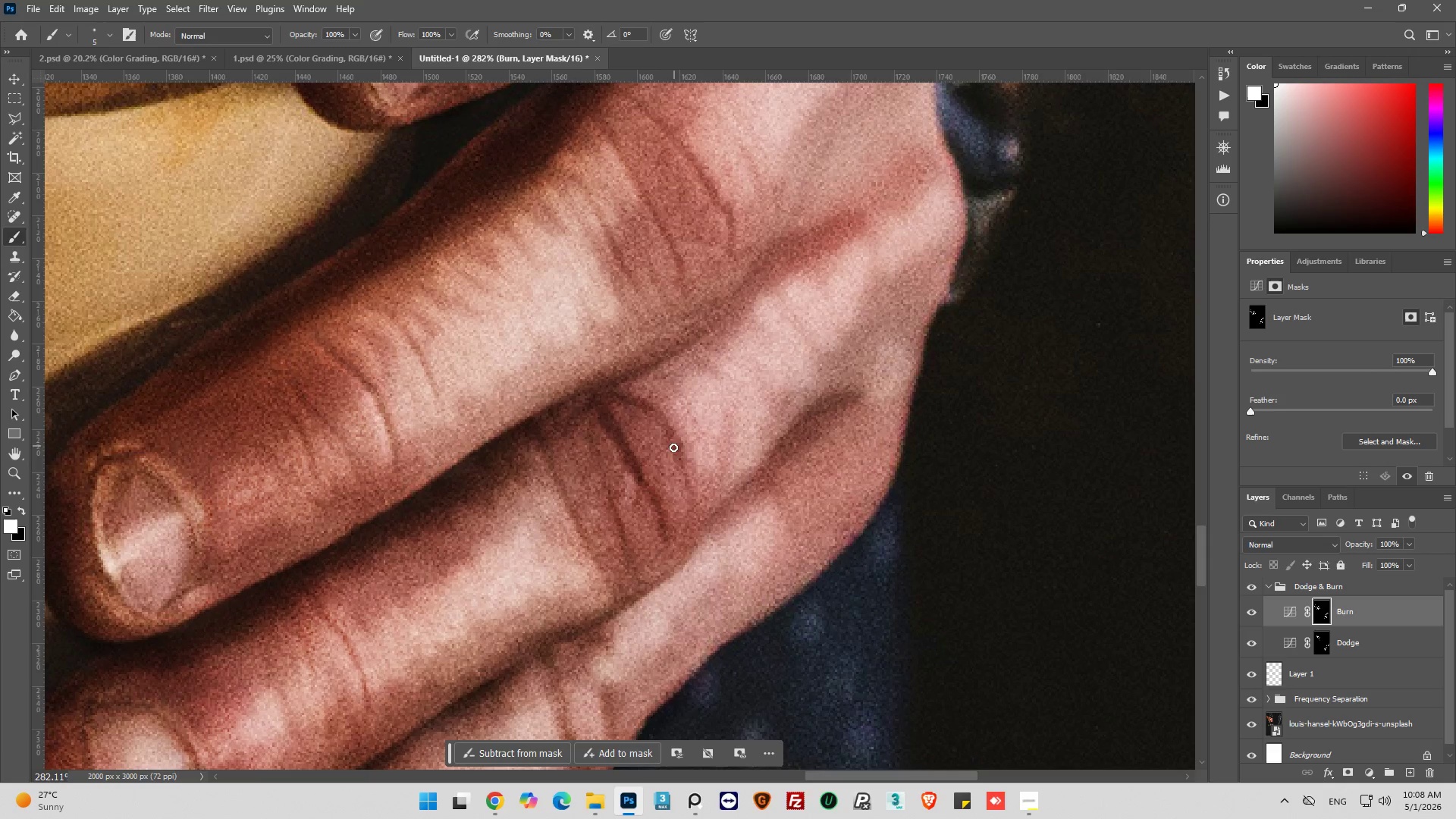 
left_click_drag(start_coordinate=[674, 446], to_coordinate=[686, 492])
 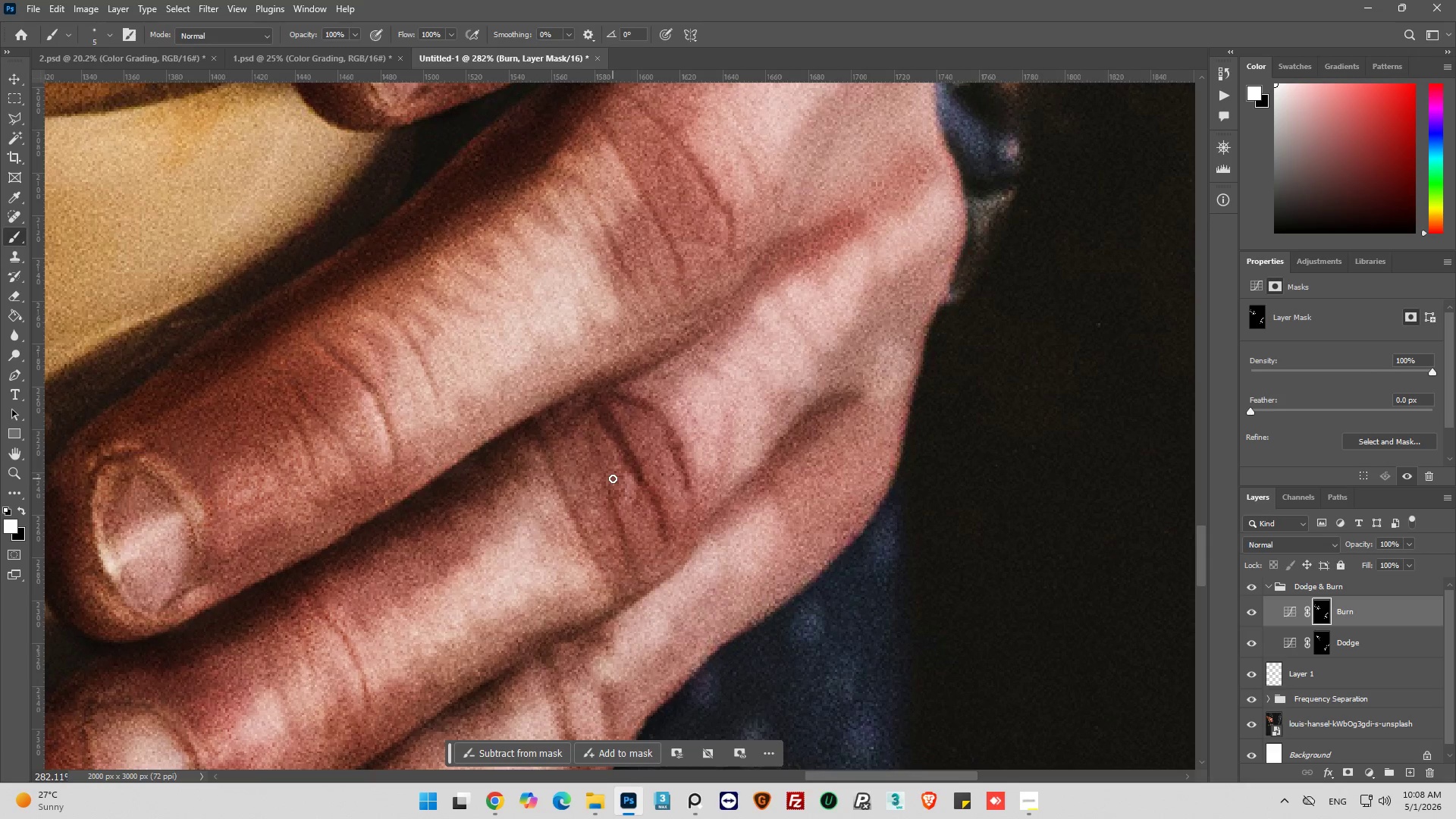 
left_click_drag(start_coordinate=[607, 477], to_coordinate=[626, 554])
 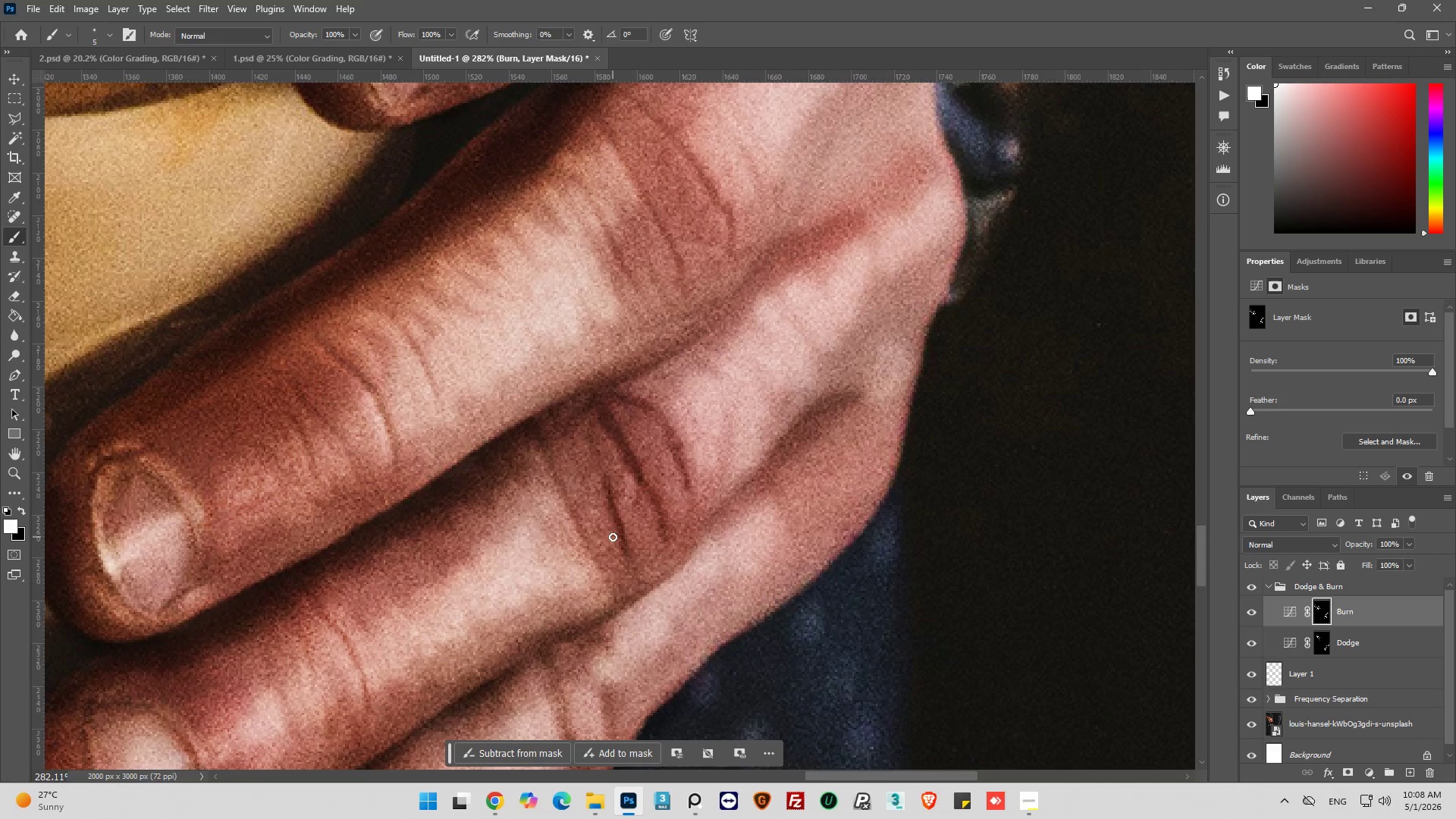 
left_click_drag(start_coordinate=[613, 537], to_coordinate=[620, 566])
 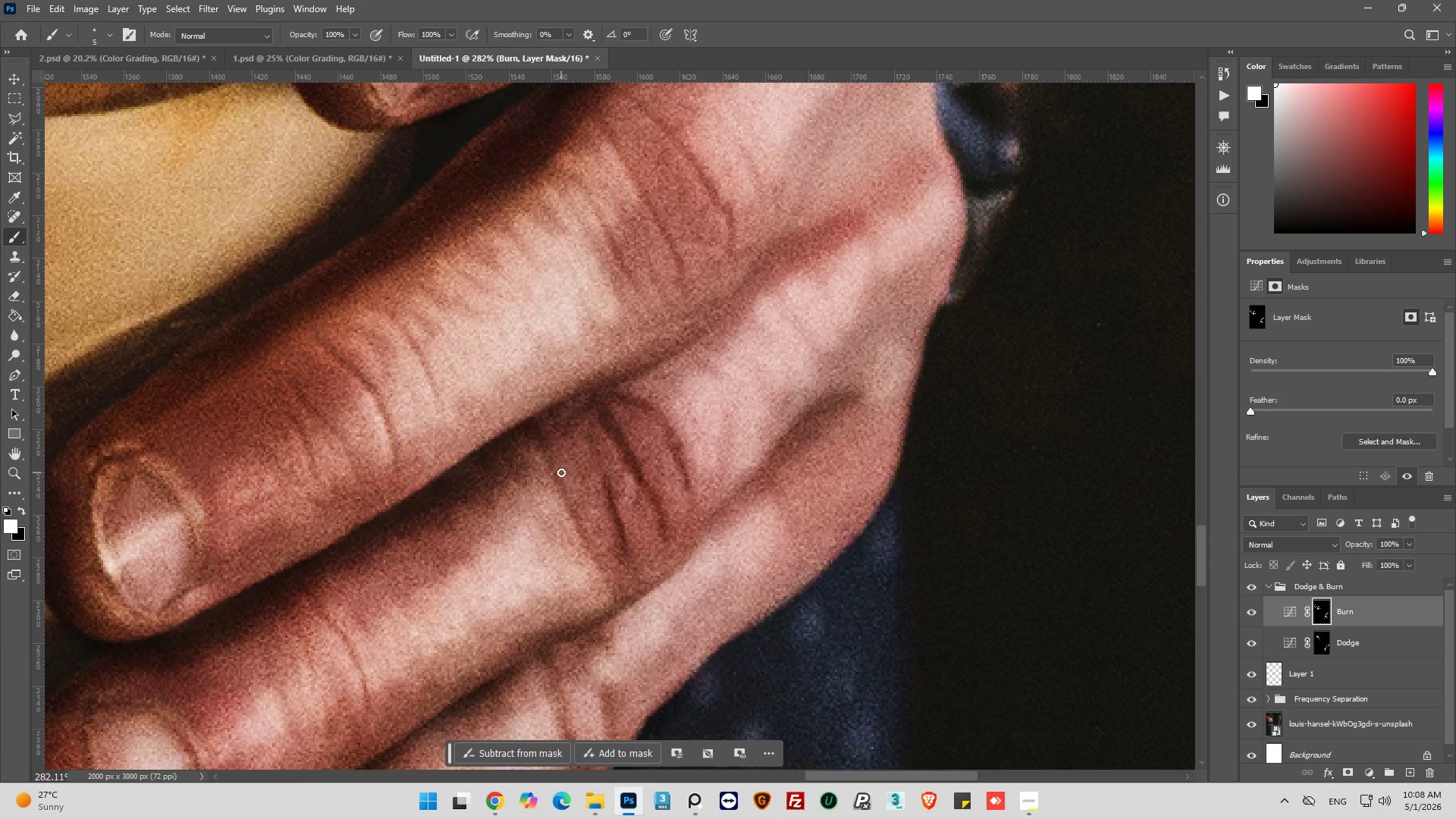 
left_click_drag(start_coordinate=[561, 474], to_coordinate=[610, 592])
 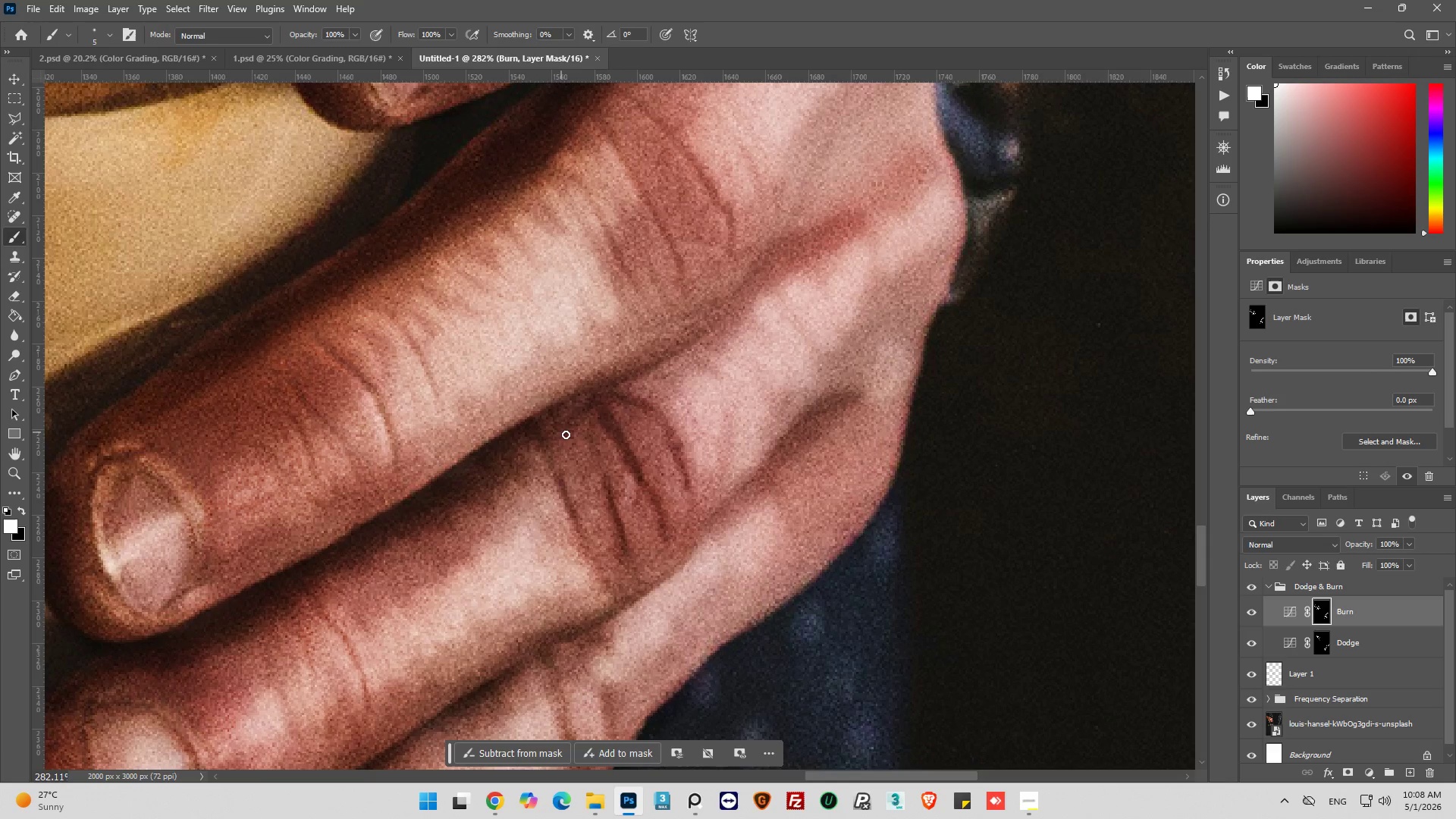 
key(Alt+AltLeft)
 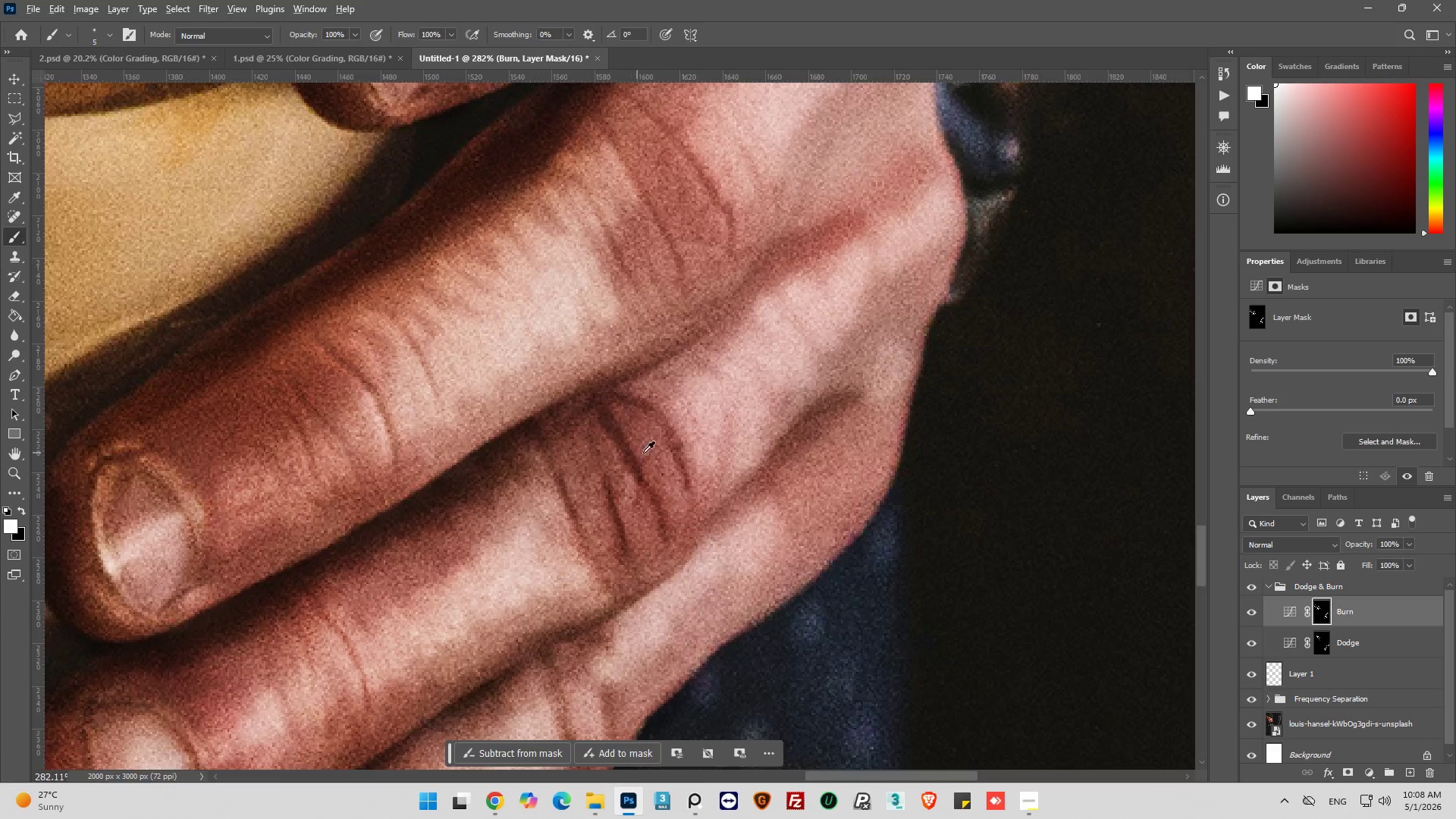 
hold_key(key=AltLeft, duration=0.41)
 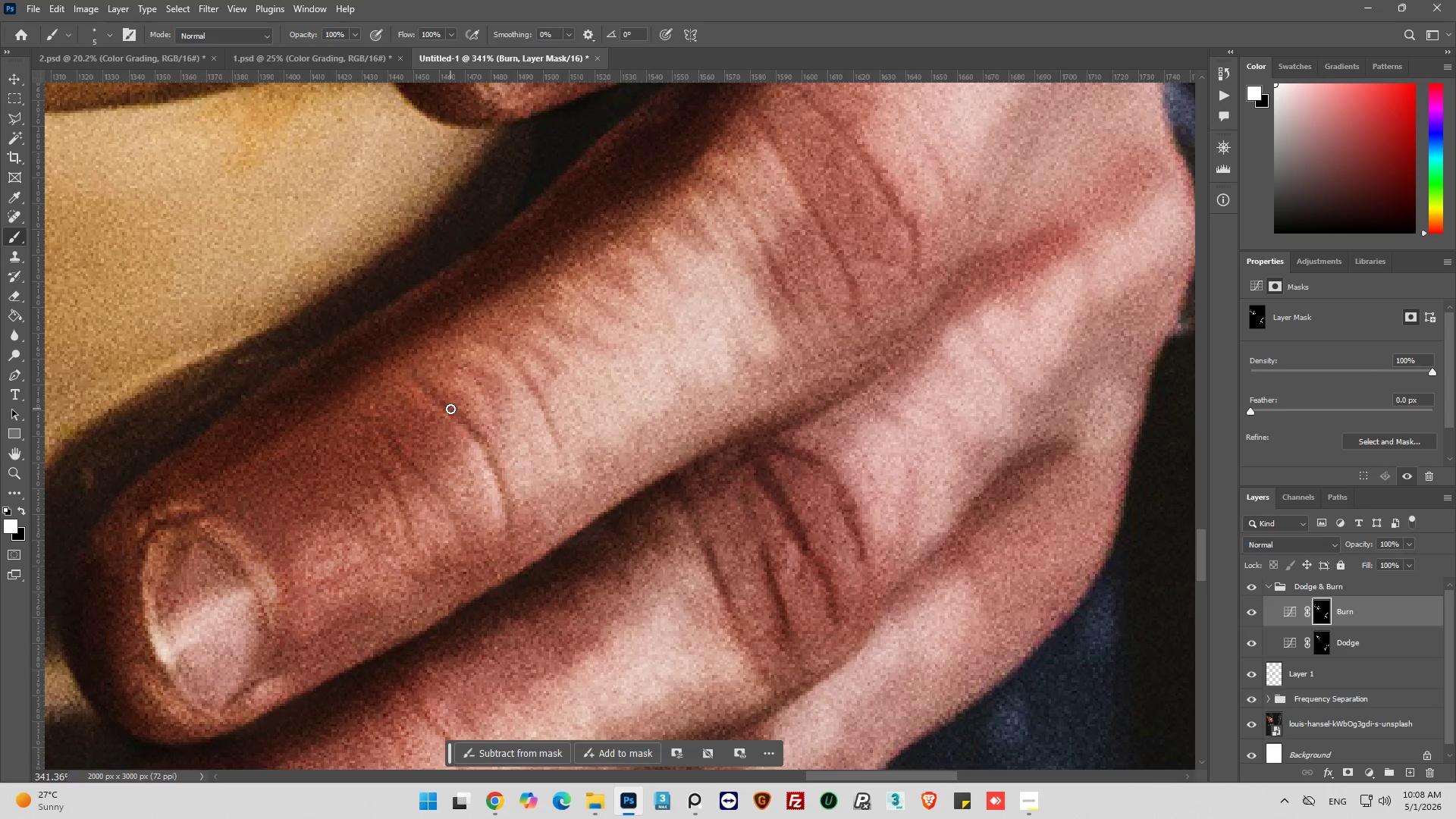 
scroll: coordinate [646, 455], scroll_direction: down, amount: 4.0
 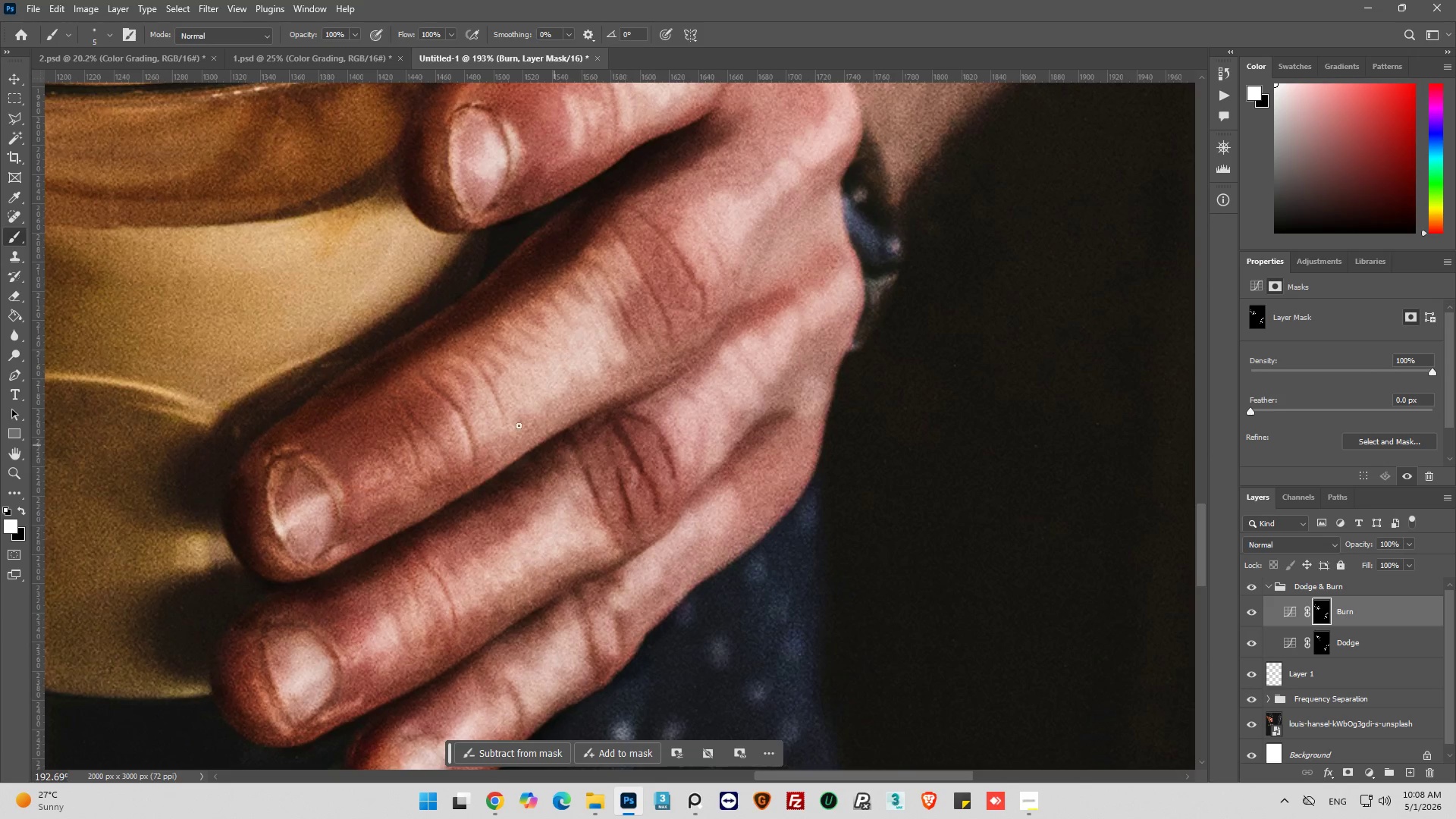 
scroll: coordinate [430, 390], scroll_direction: up, amount: 7.0
 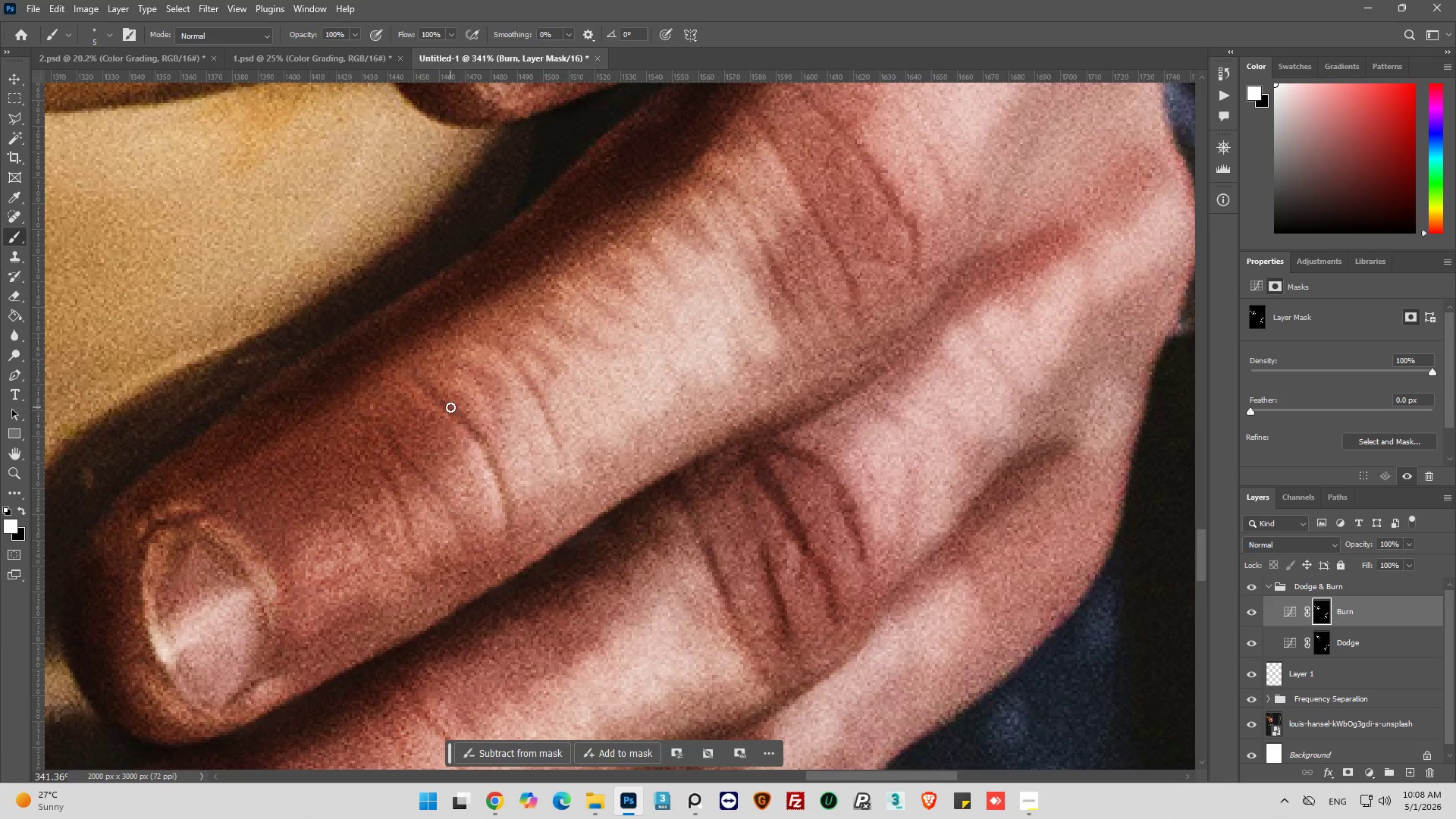 
left_click_drag(start_coordinate=[452, 407], to_coordinate=[506, 525])
 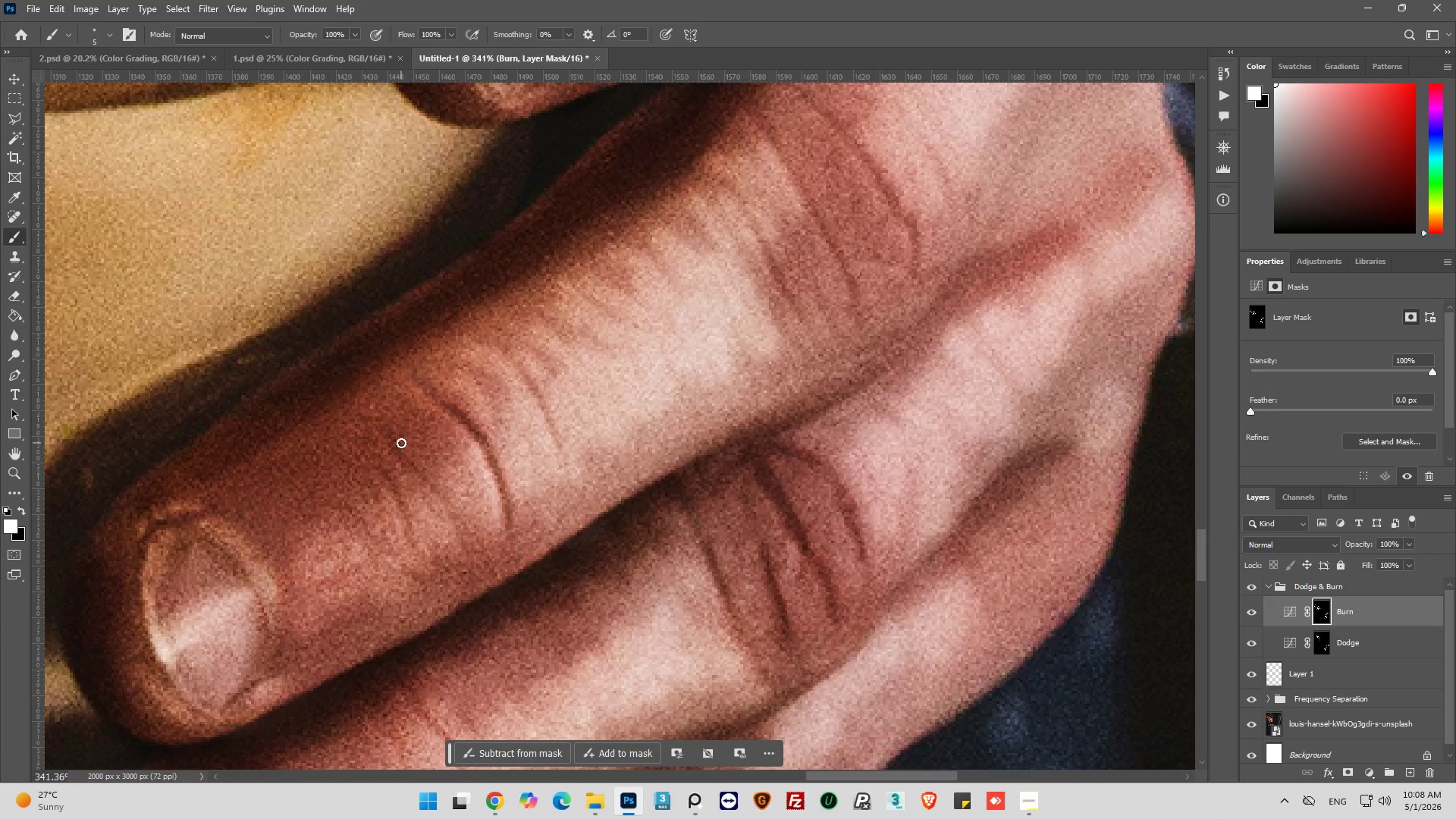 
left_click_drag(start_coordinate=[401, 446], to_coordinate=[450, 507])
 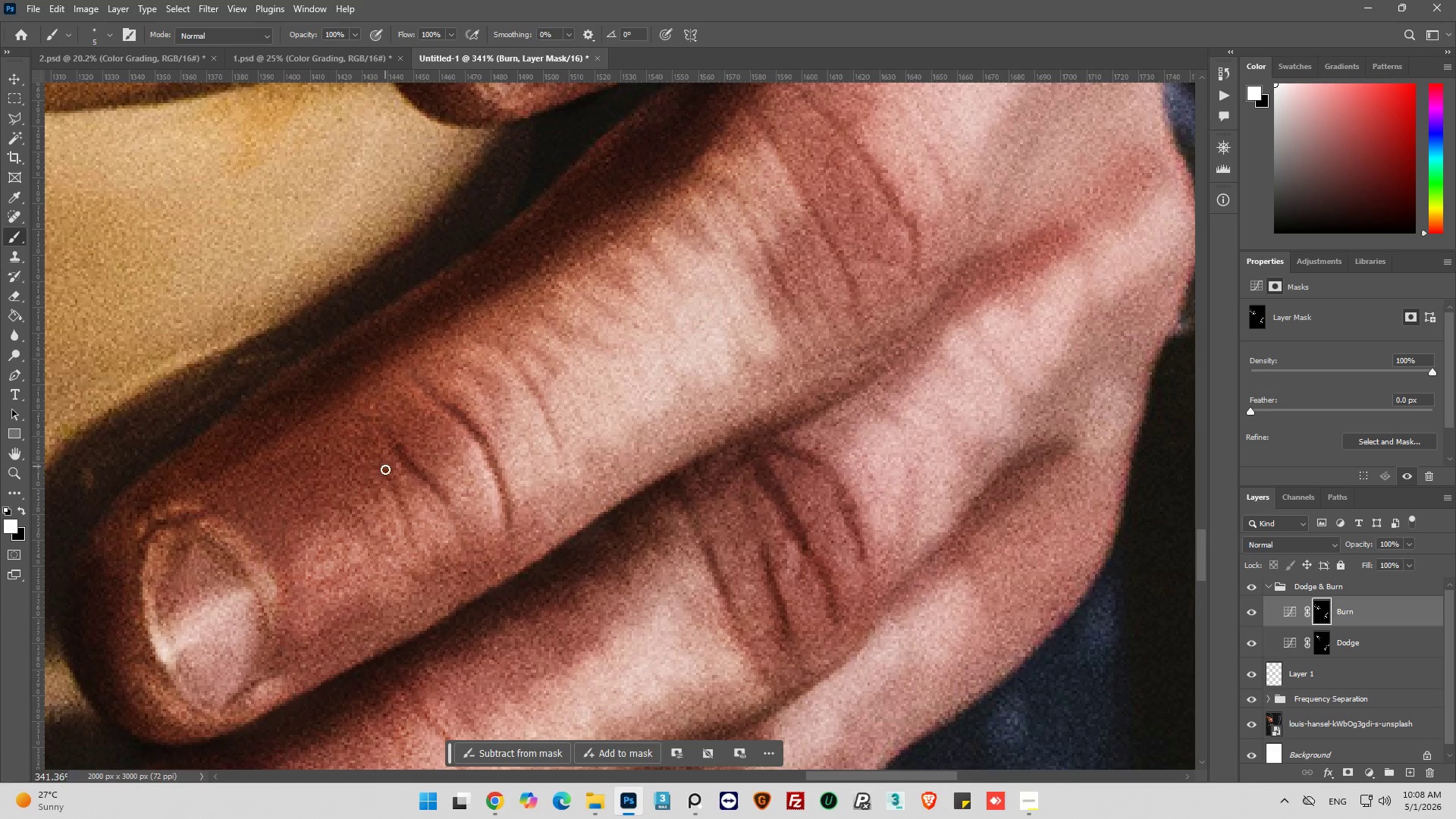 
left_click_drag(start_coordinate=[390, 476], to_coordinate=[404, 538])
 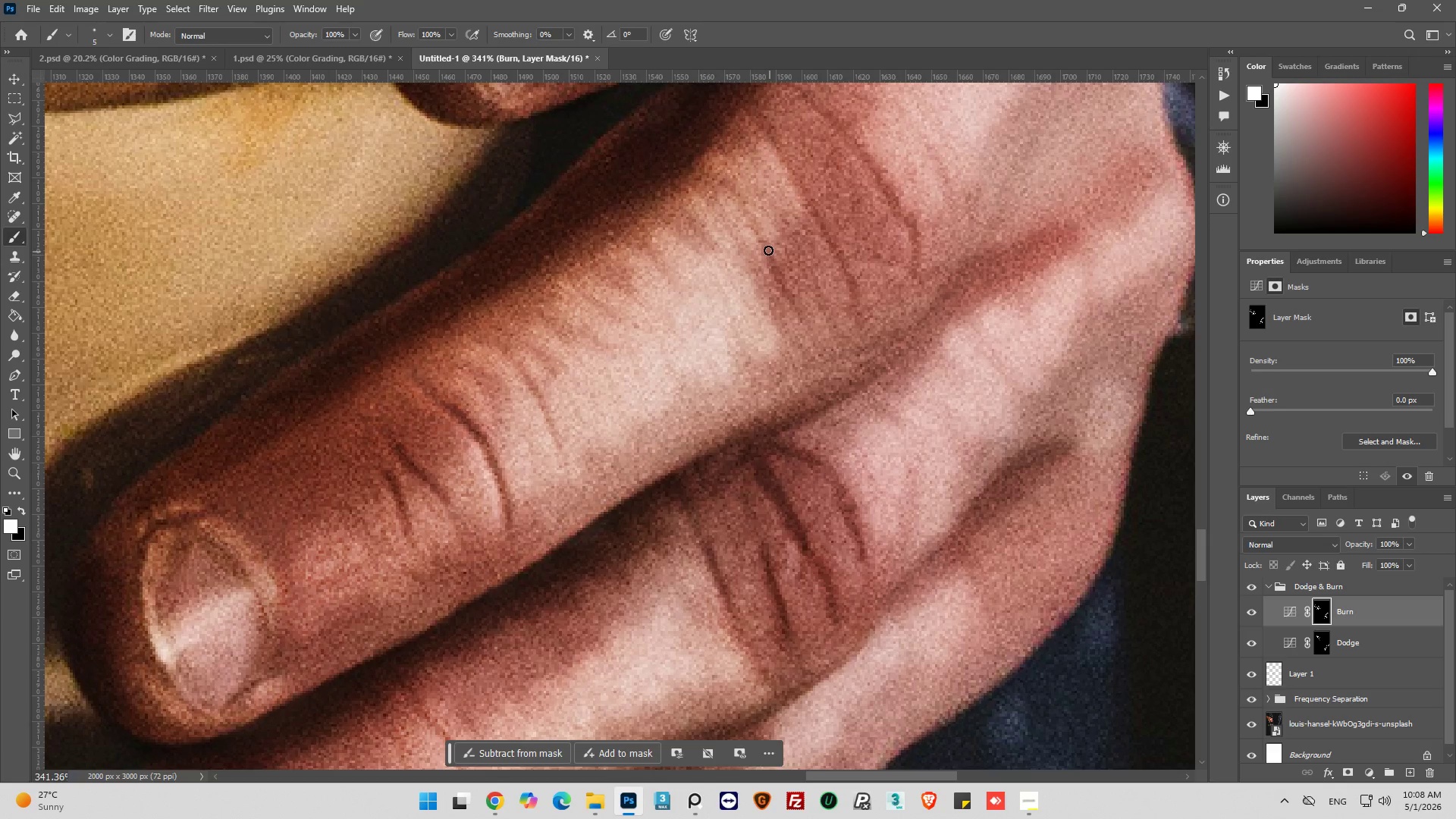 
left_click_drag(start_coordinate=[767, 246], to_coordinate=[804, 324])
 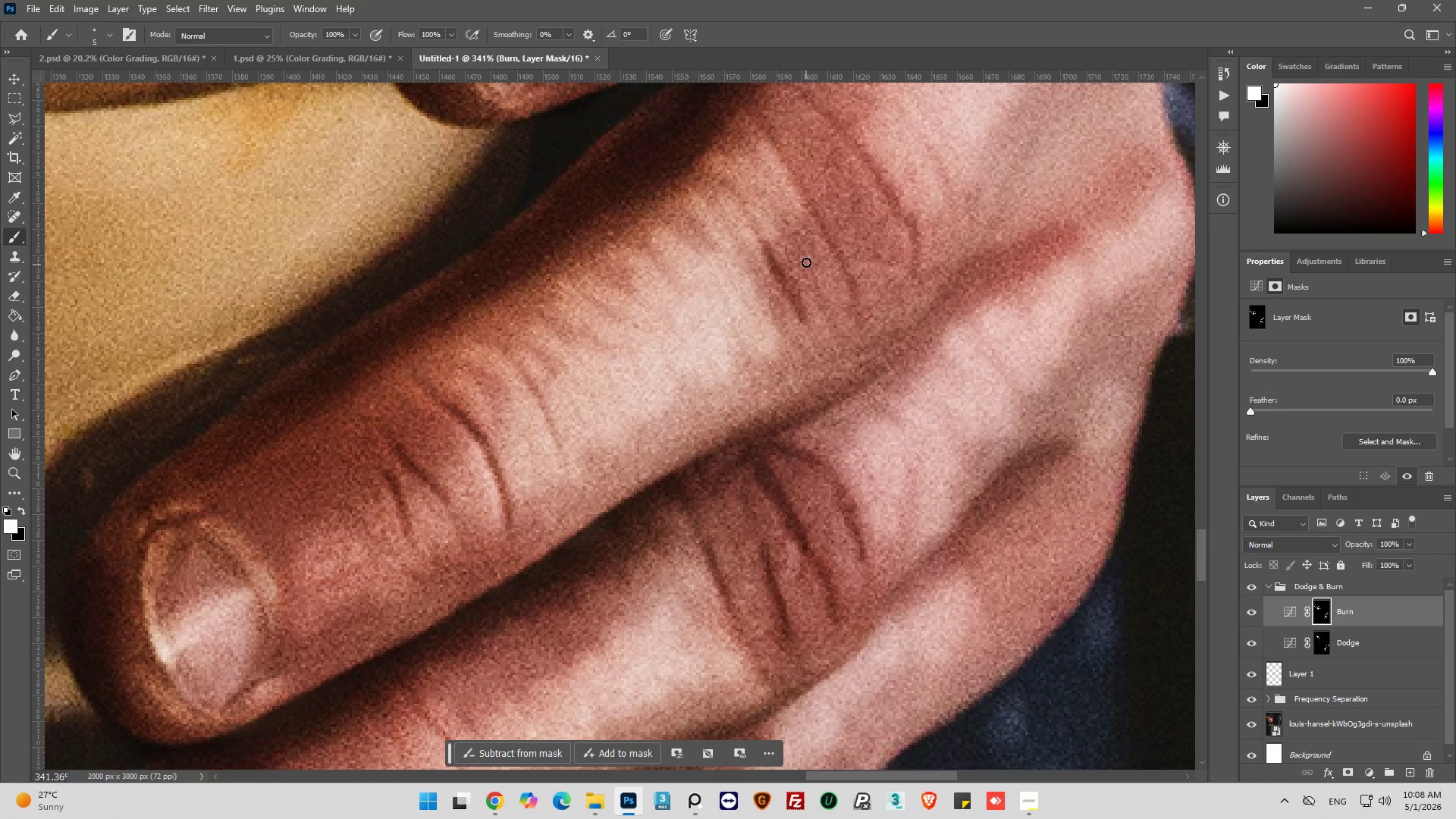 
left_click_drag(start_coordinate=[806, 260], to_coordinate=[851, 337])
 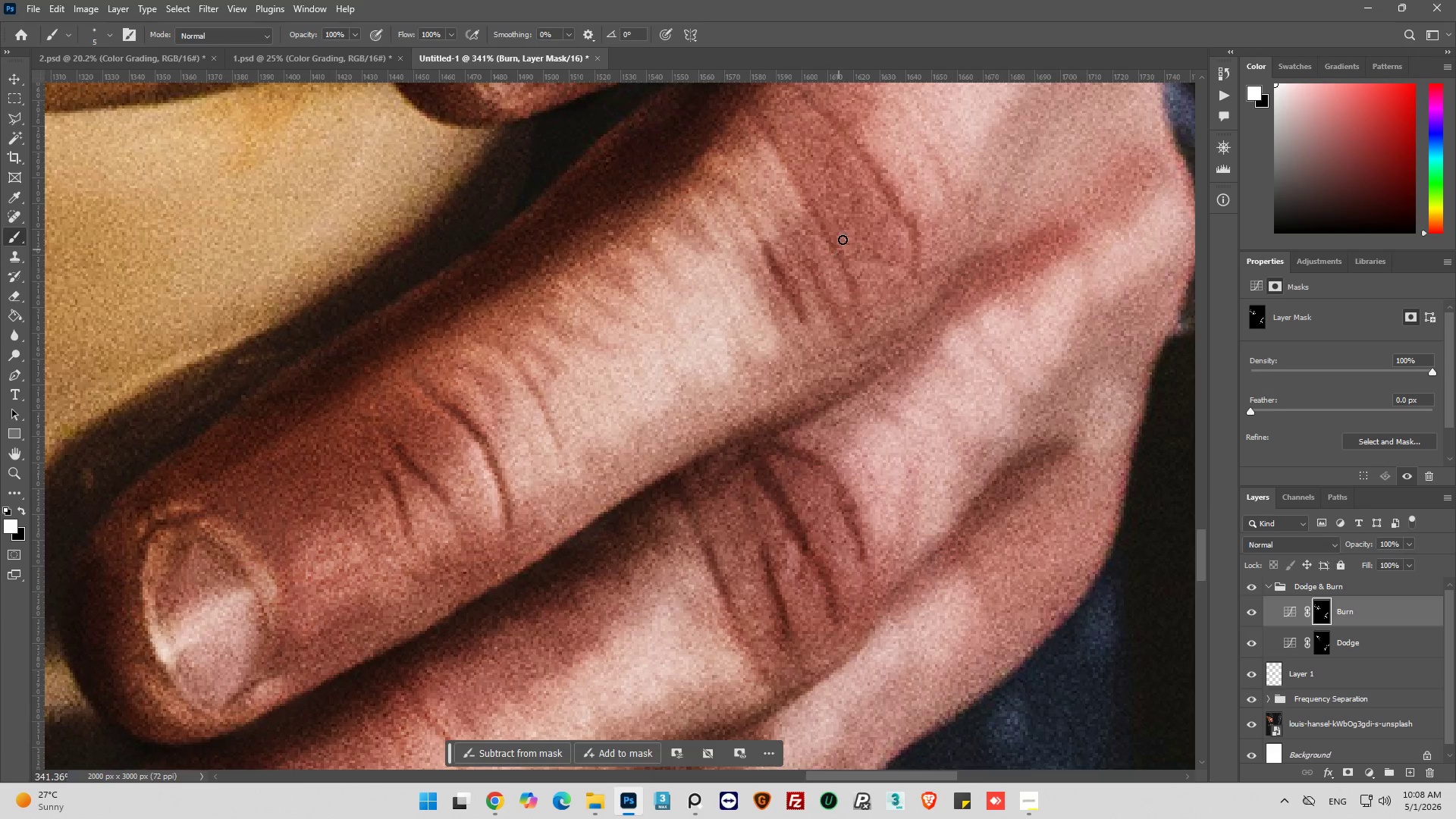 
key(Alt+AltLeft)
 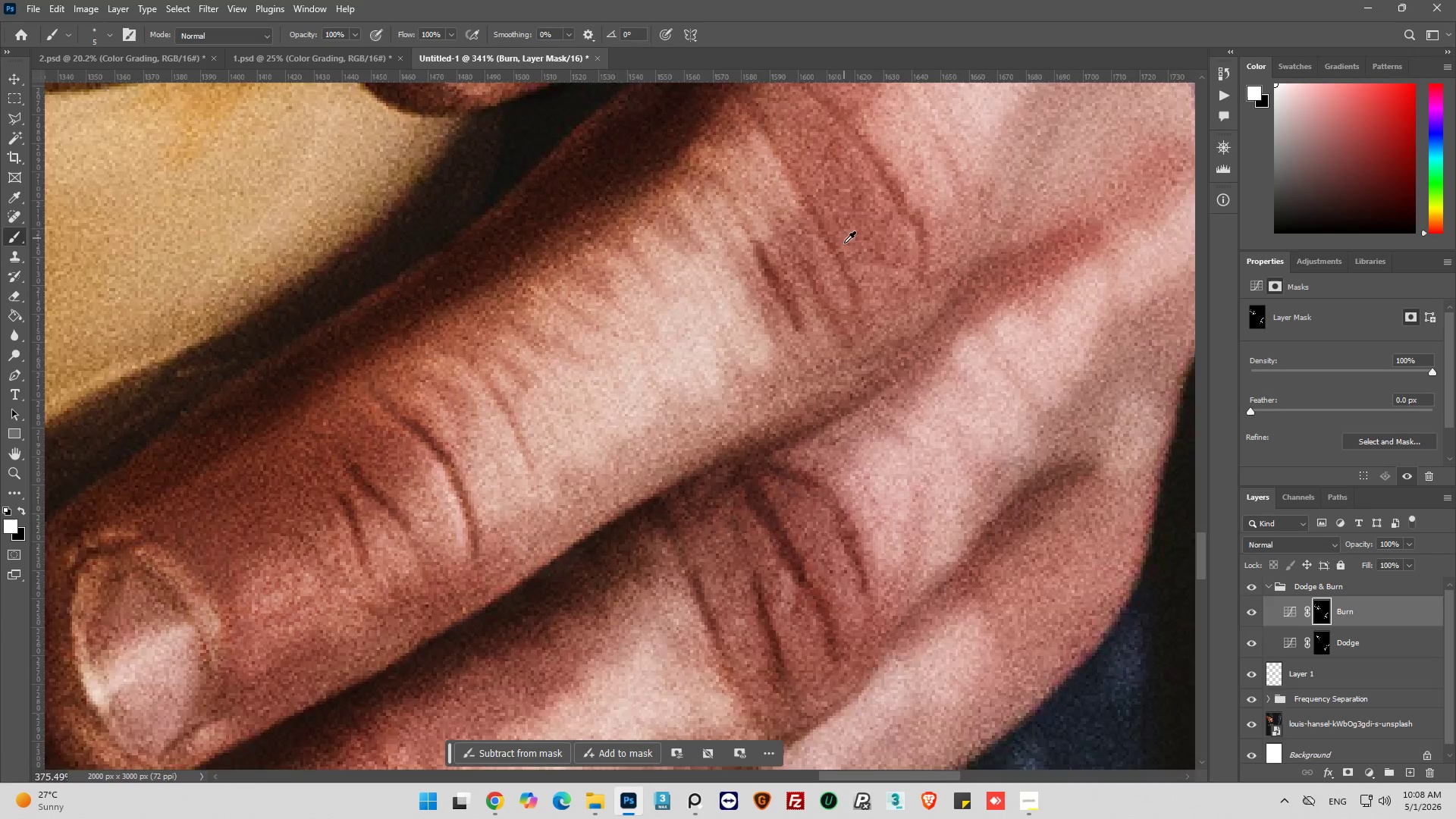 
hold_key(key=AltLeft, duration=0.36)
scroll: coordinate [825, 237], scroll_direction: down, amount: 9.0
 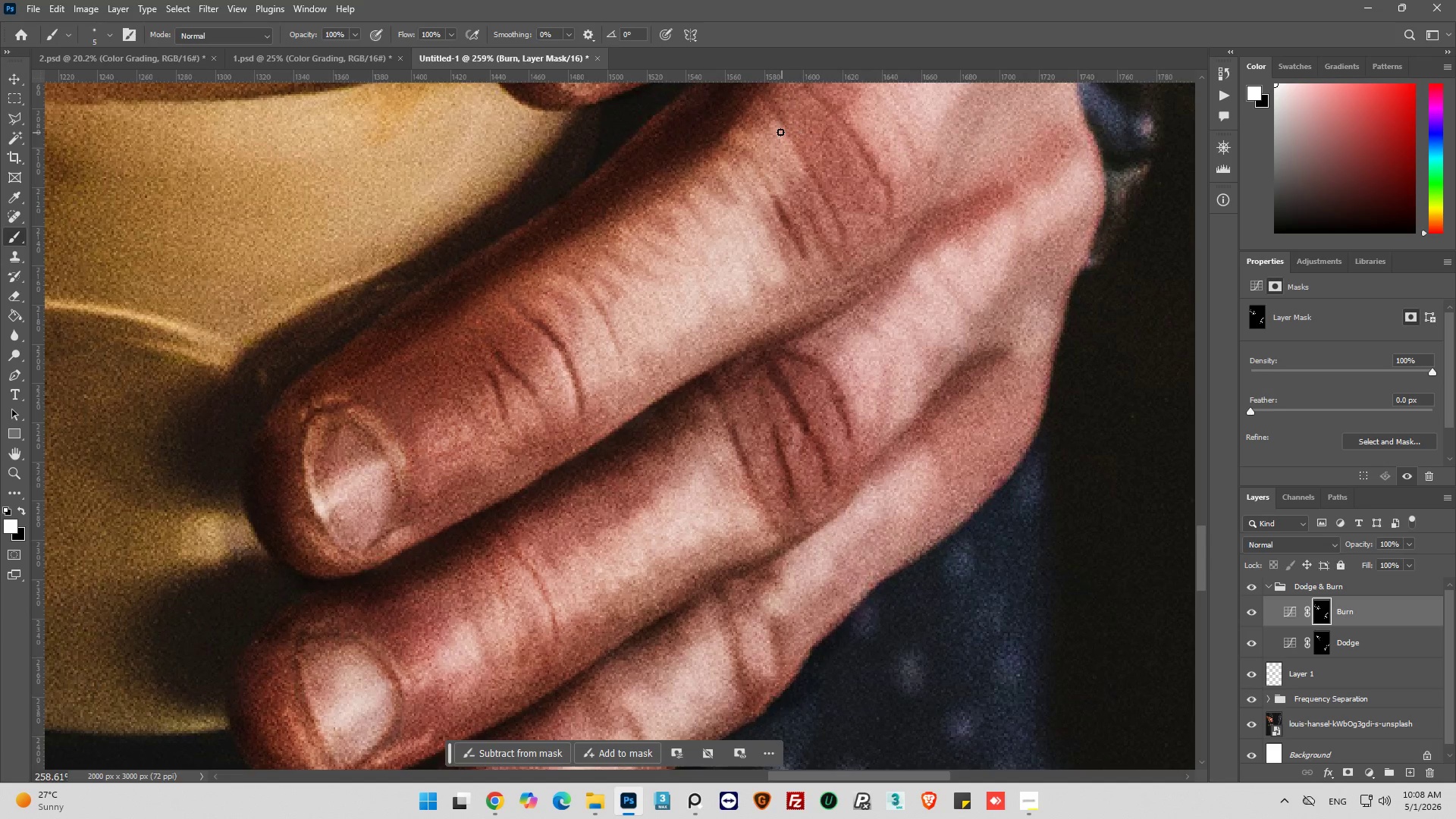 
scroll: coordinate [771, 212], scroll_direction: up, amount: 6.0
 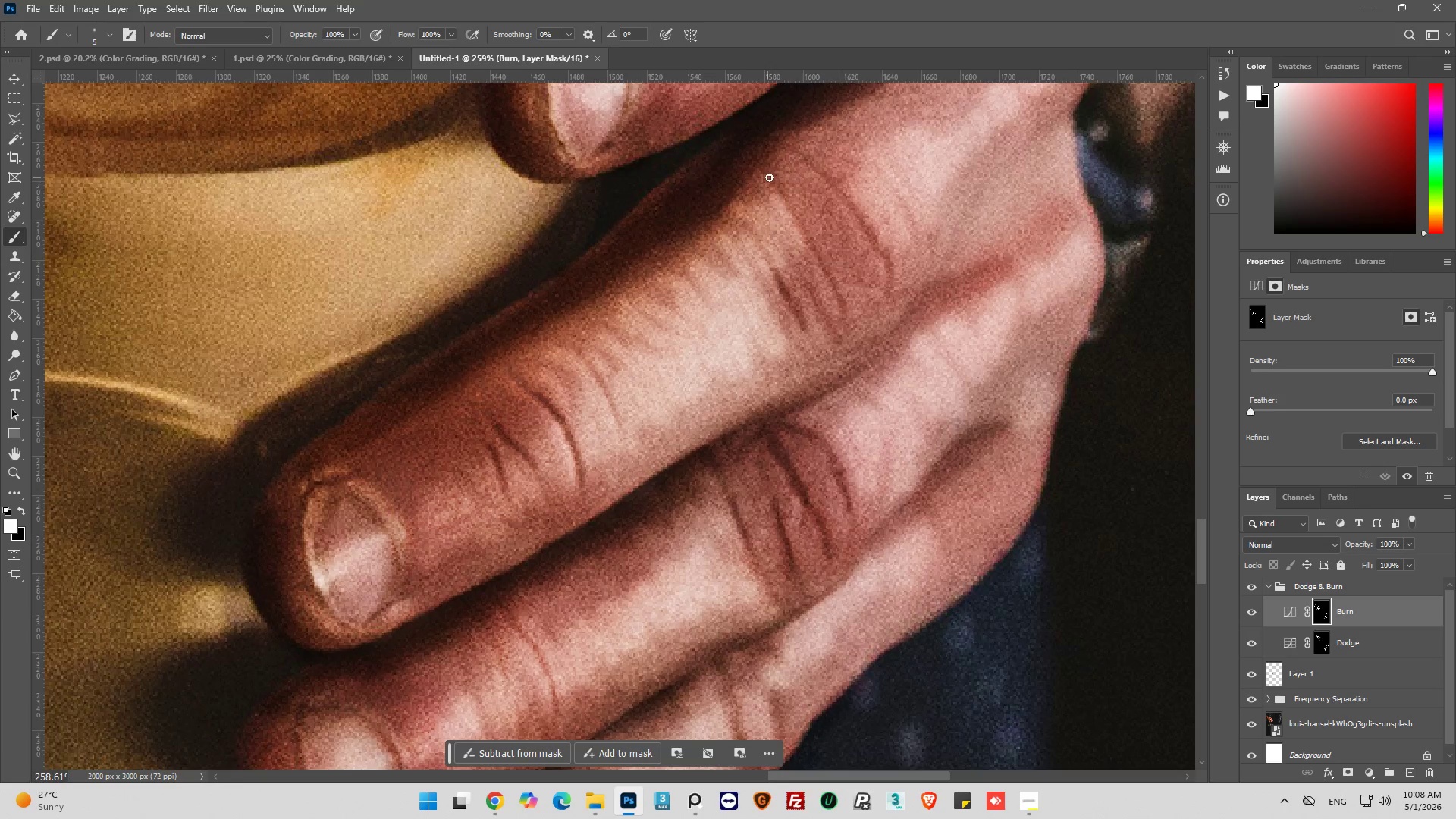 
left_click_drag(start_coordinate=[777, 181], to_coordinate=[797, 208])
 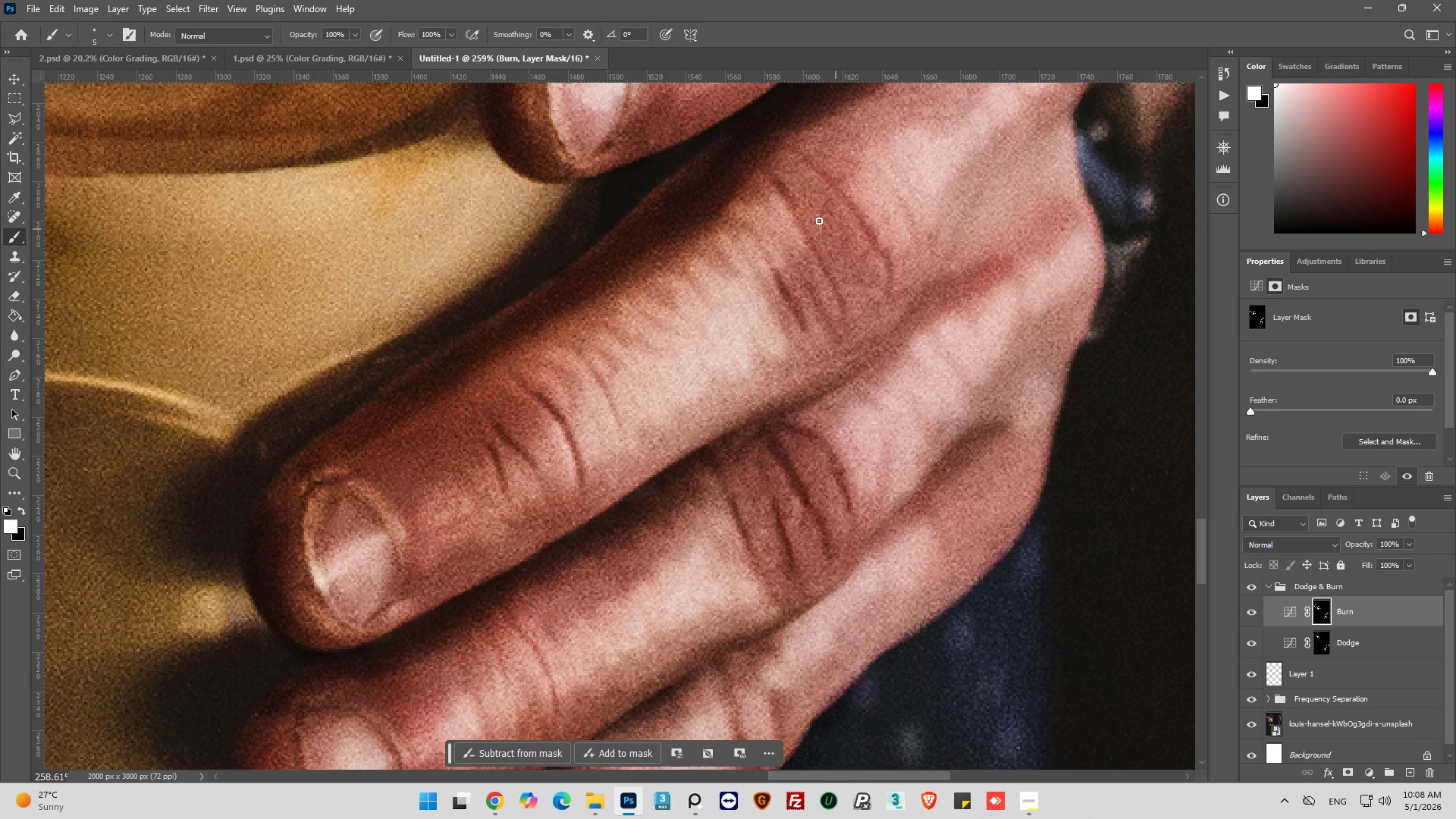 
left_click_drag(start_coordinate=[795, 201], to_coordinate=[847, 320])
 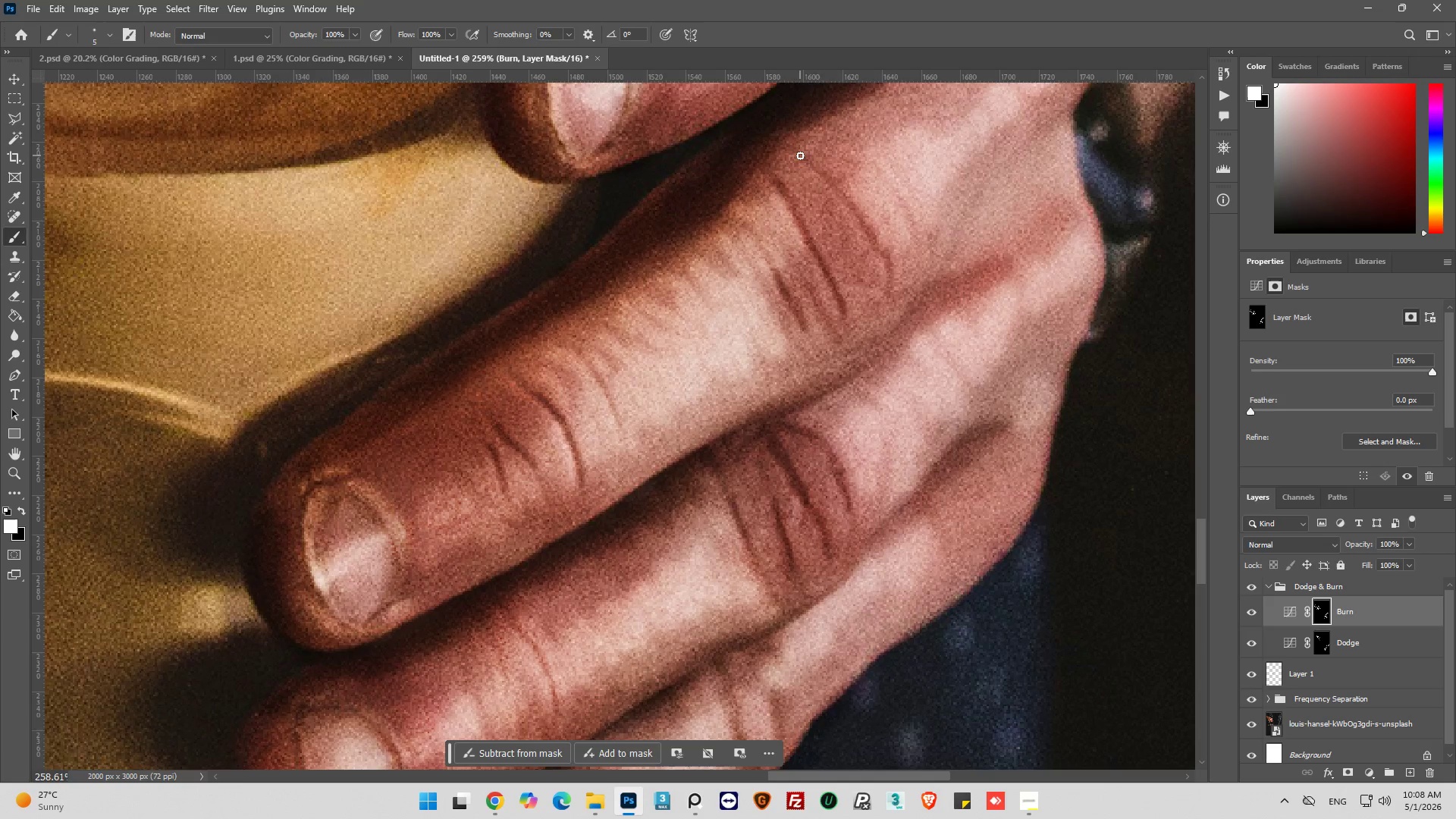 
left_click_drag(start_coordinate=[802, 157], to_coordinate=[890, 297])
 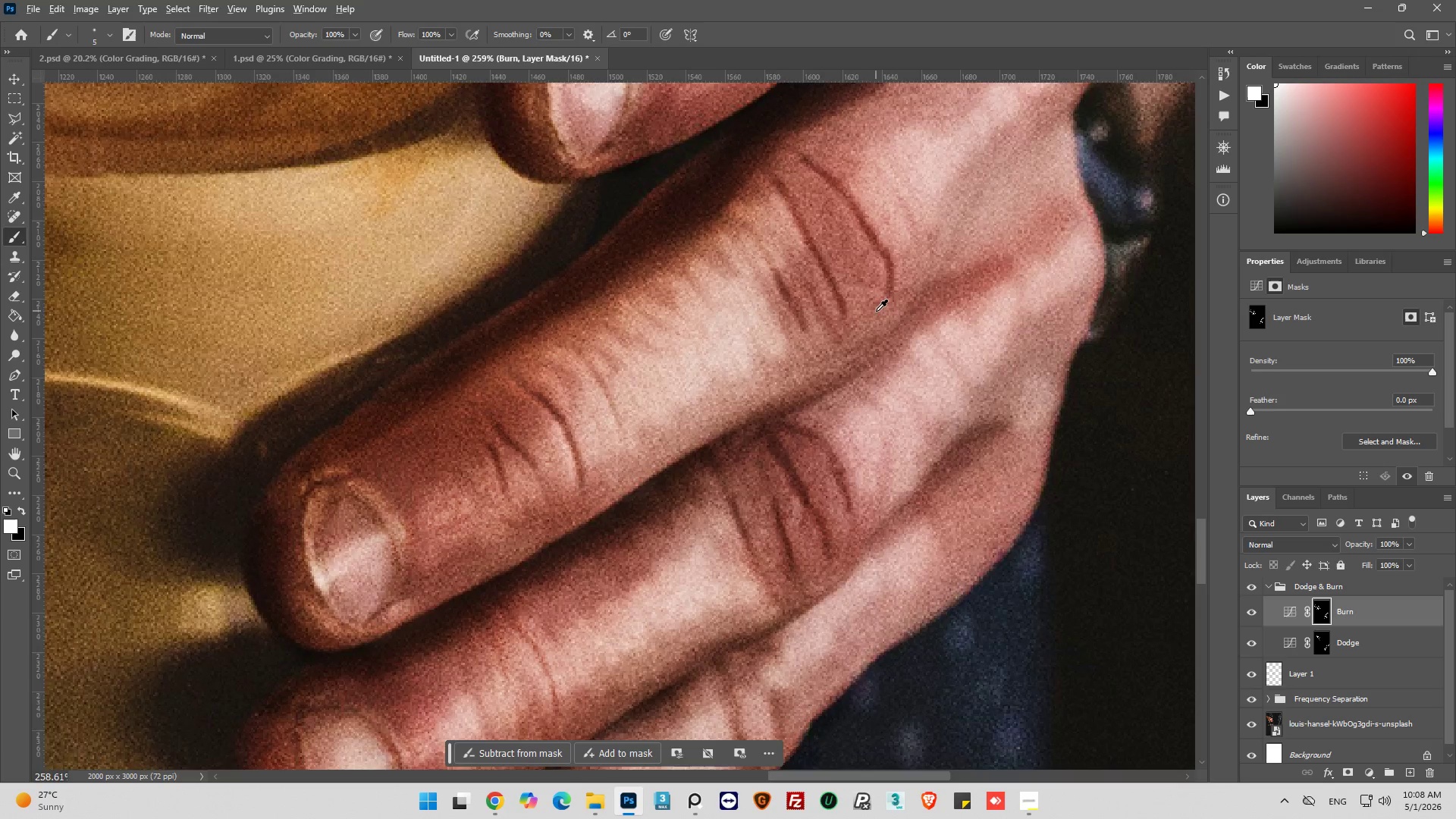 
hold_key(key=AltLeft, duration=0.48)
 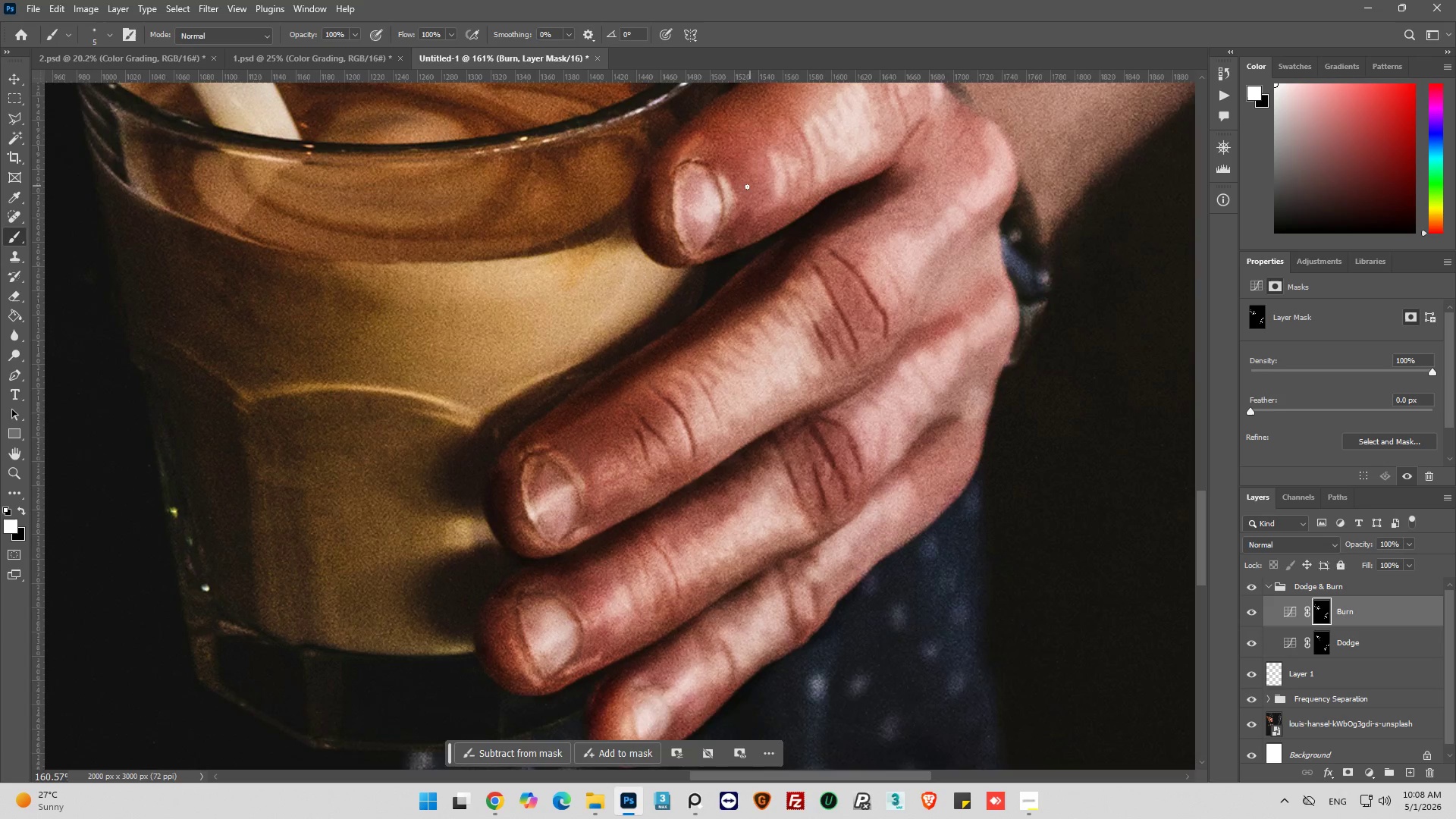 
key(Alt+AltLeft)
 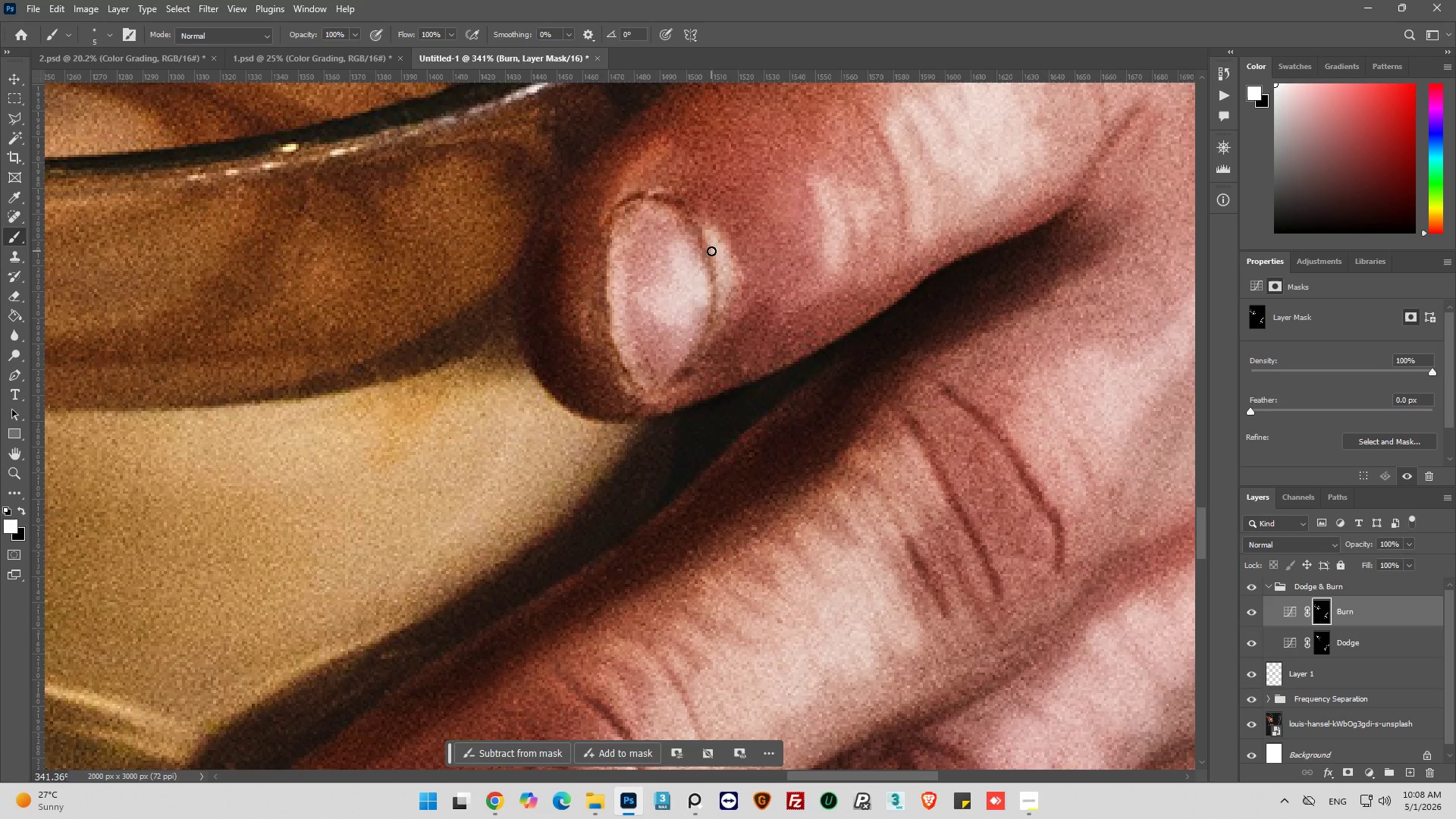 
scroll: coordinate [731, 199], scroll_direction: up, amount: 9.0
 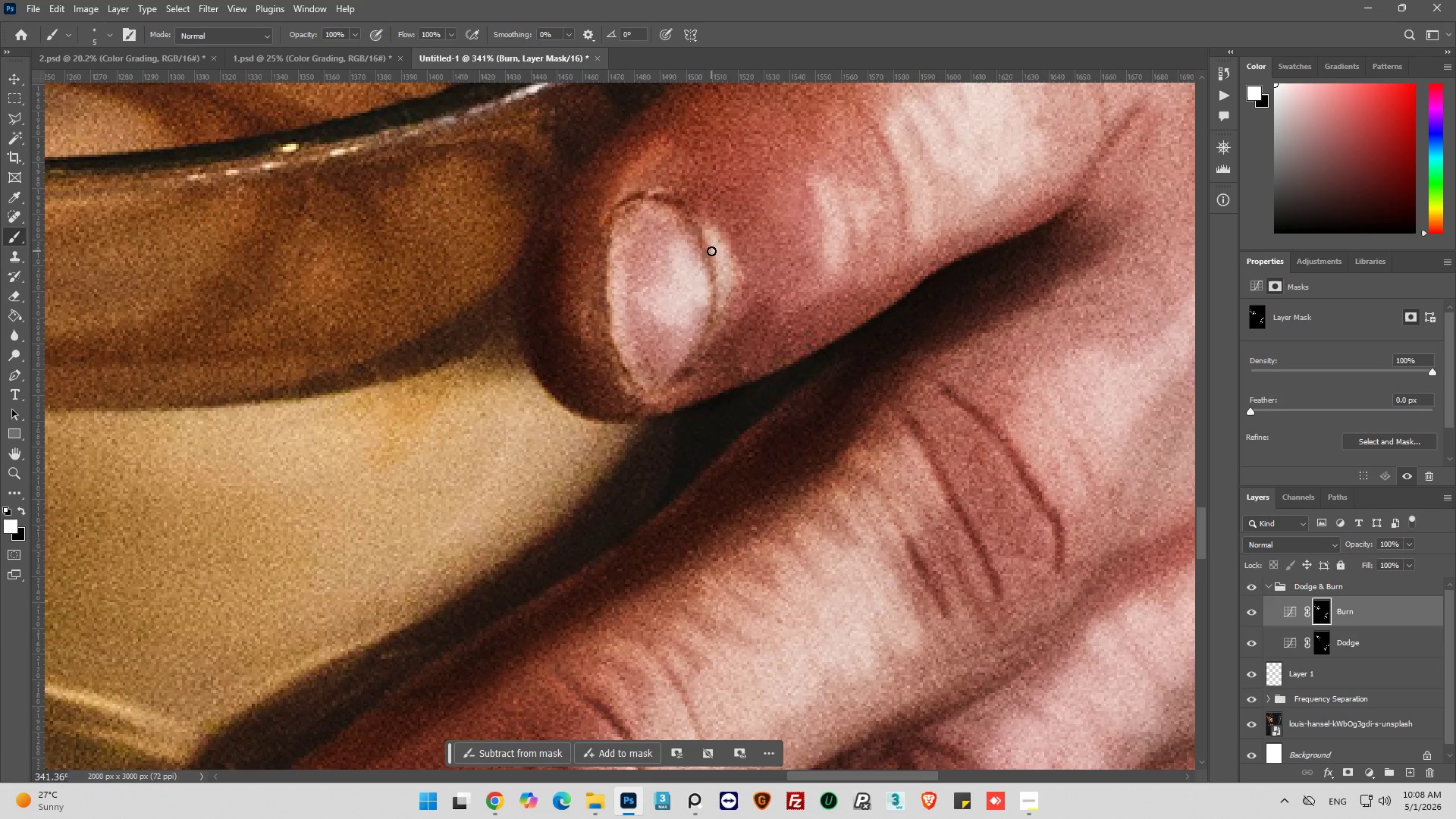 
left_click_drag(start_coordinate=[711, 251], to_coordinate=[717, 297])
 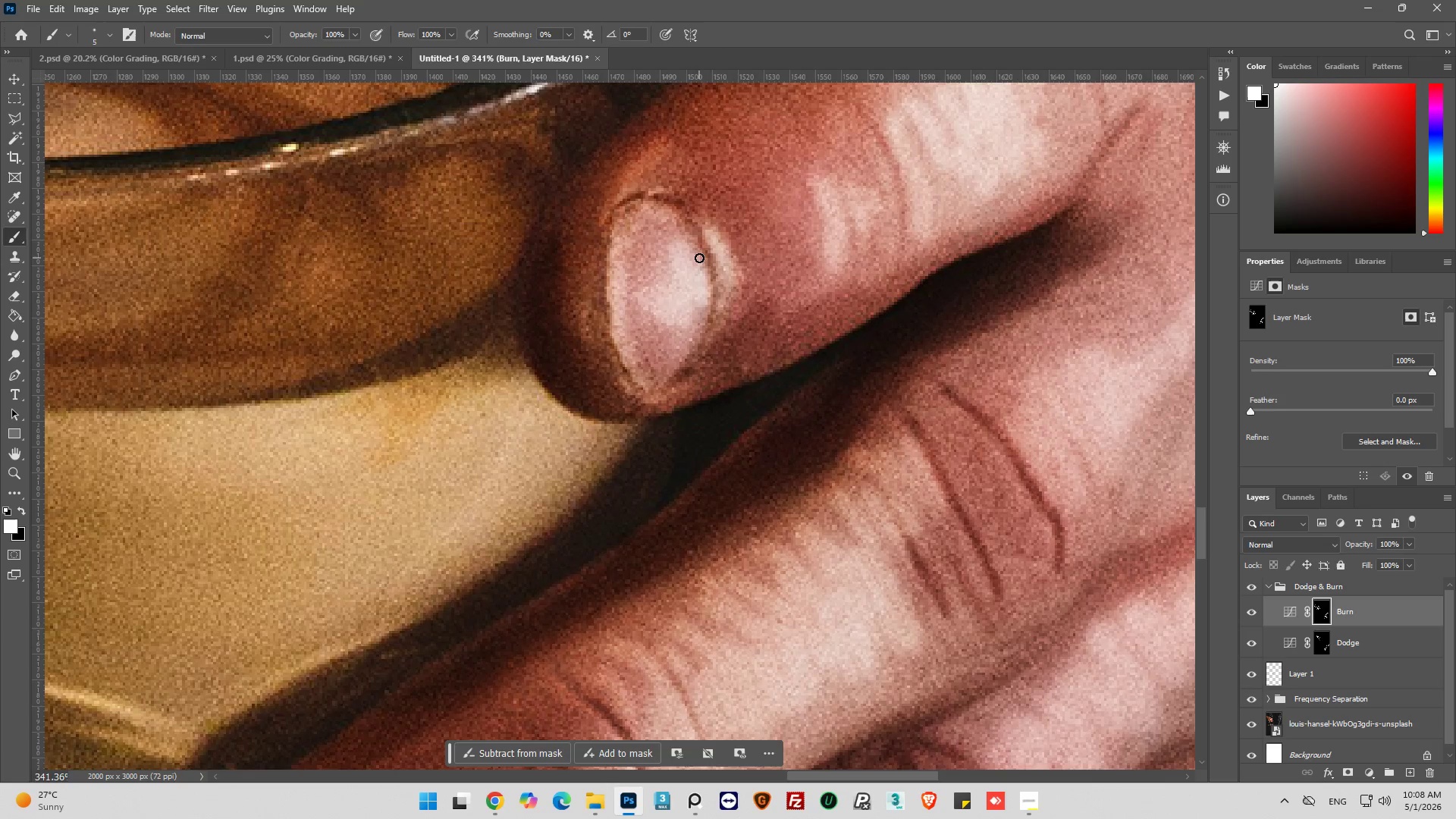 
left_click_drag(start_coordinate=[699, 258], to_coordinate=[686, 383])
 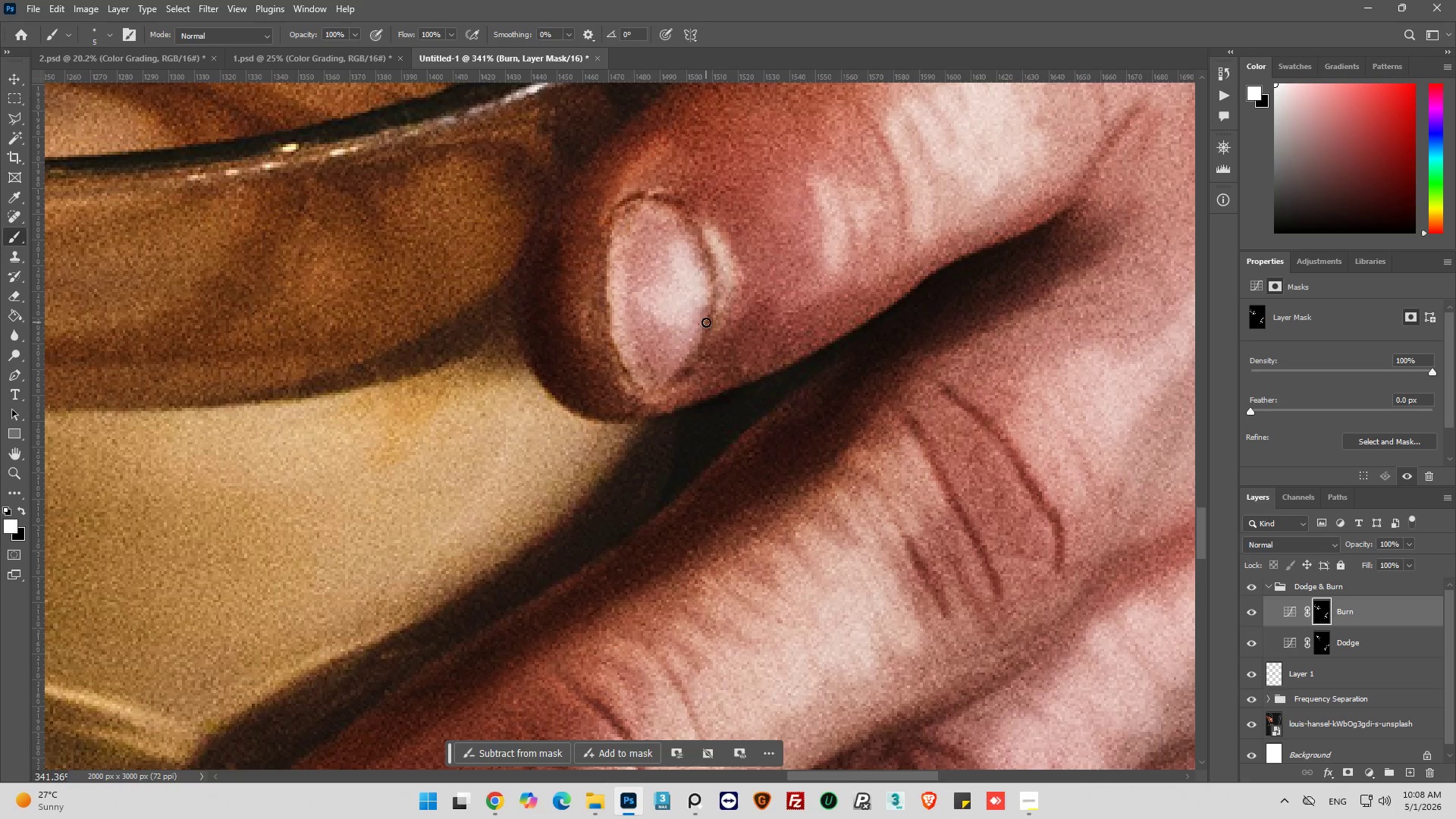 
left_click_drag(start_coordinate=[706, 322], to_coordinate=[687, 373])
 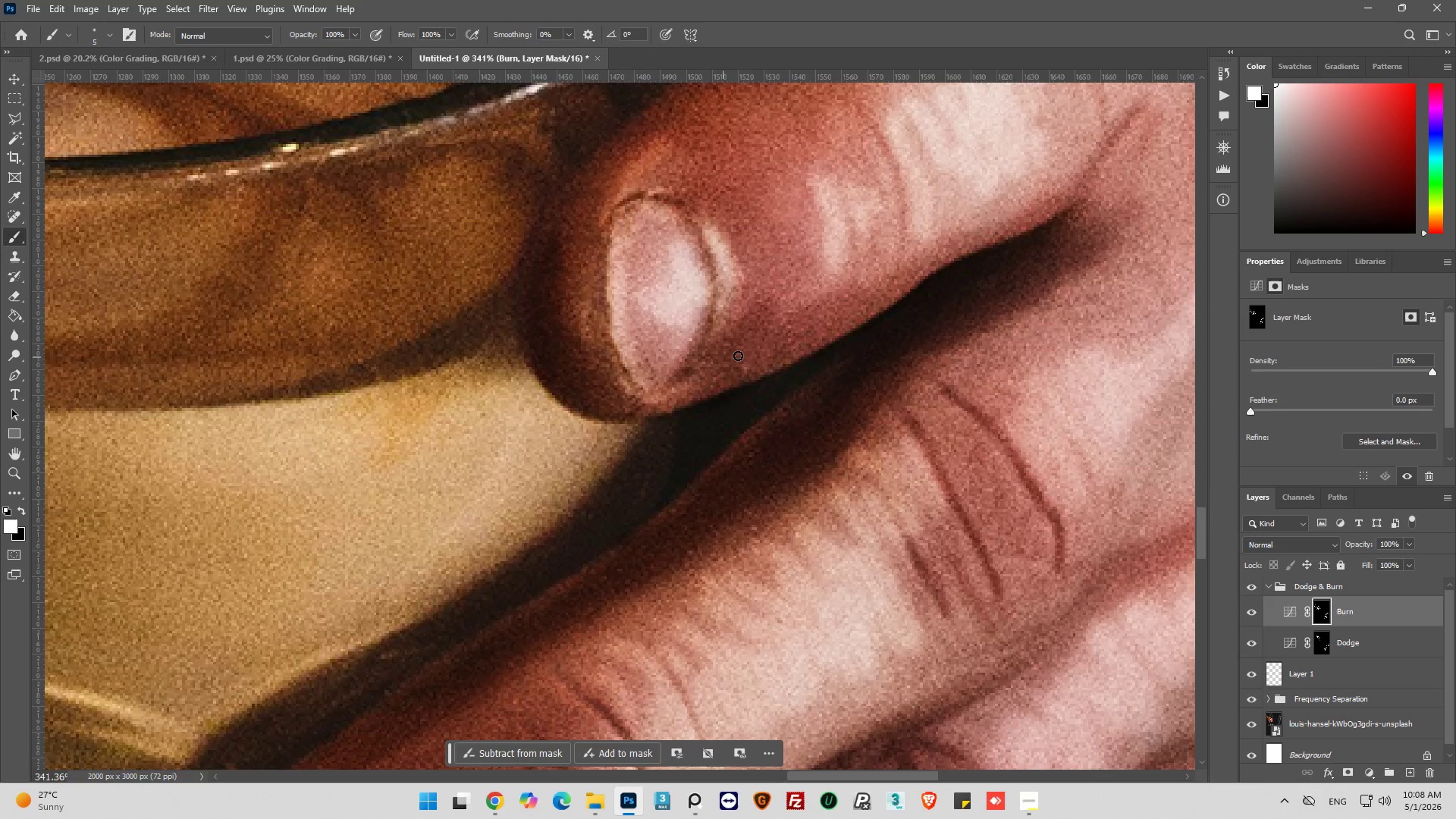 
key(Alt+AltLeft)
 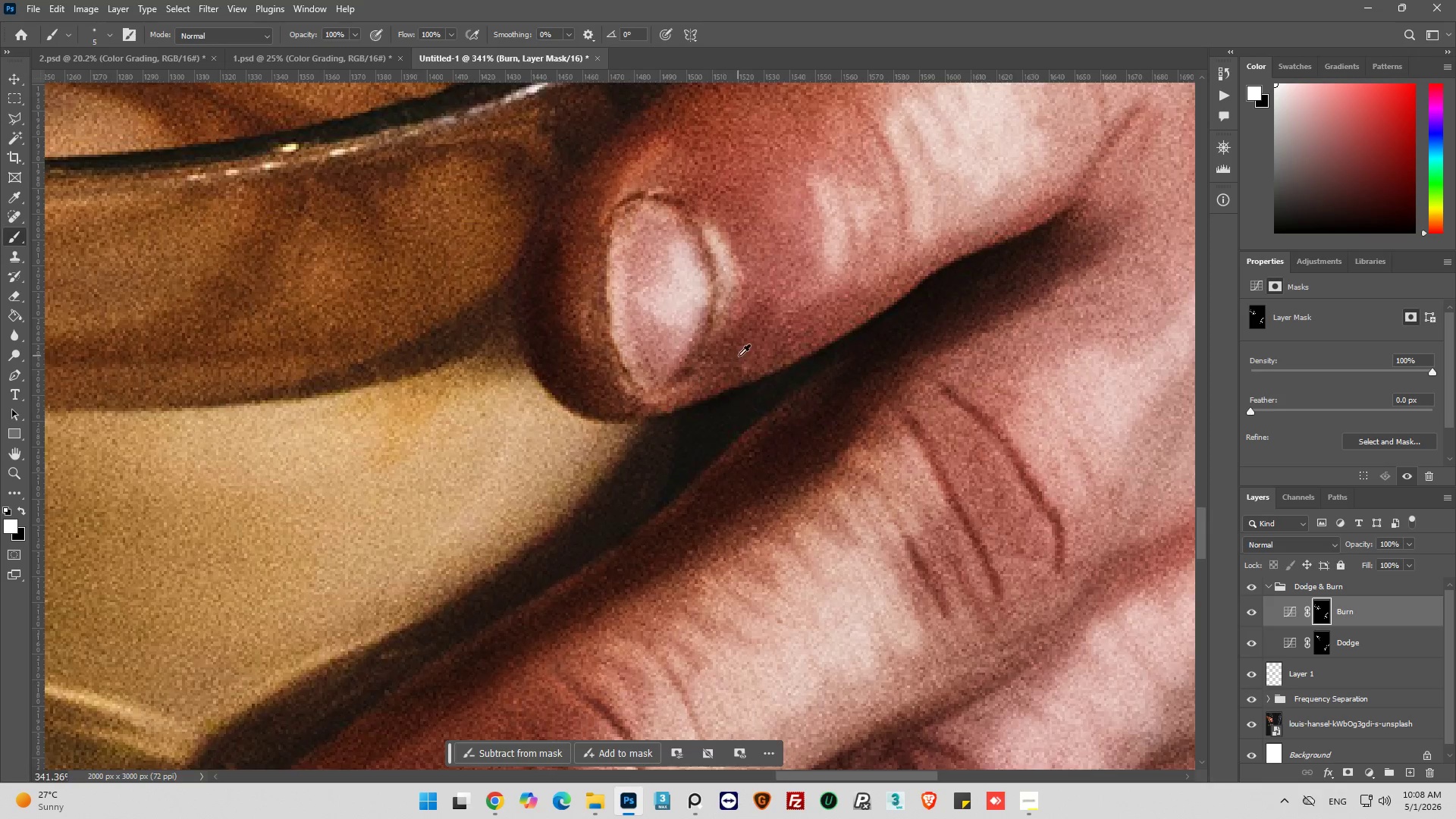 
hold_key(key=AltLeft, duration=0.5)
scroll: coordinate [588, 624], scroll_direction: down, amount: 9.0
 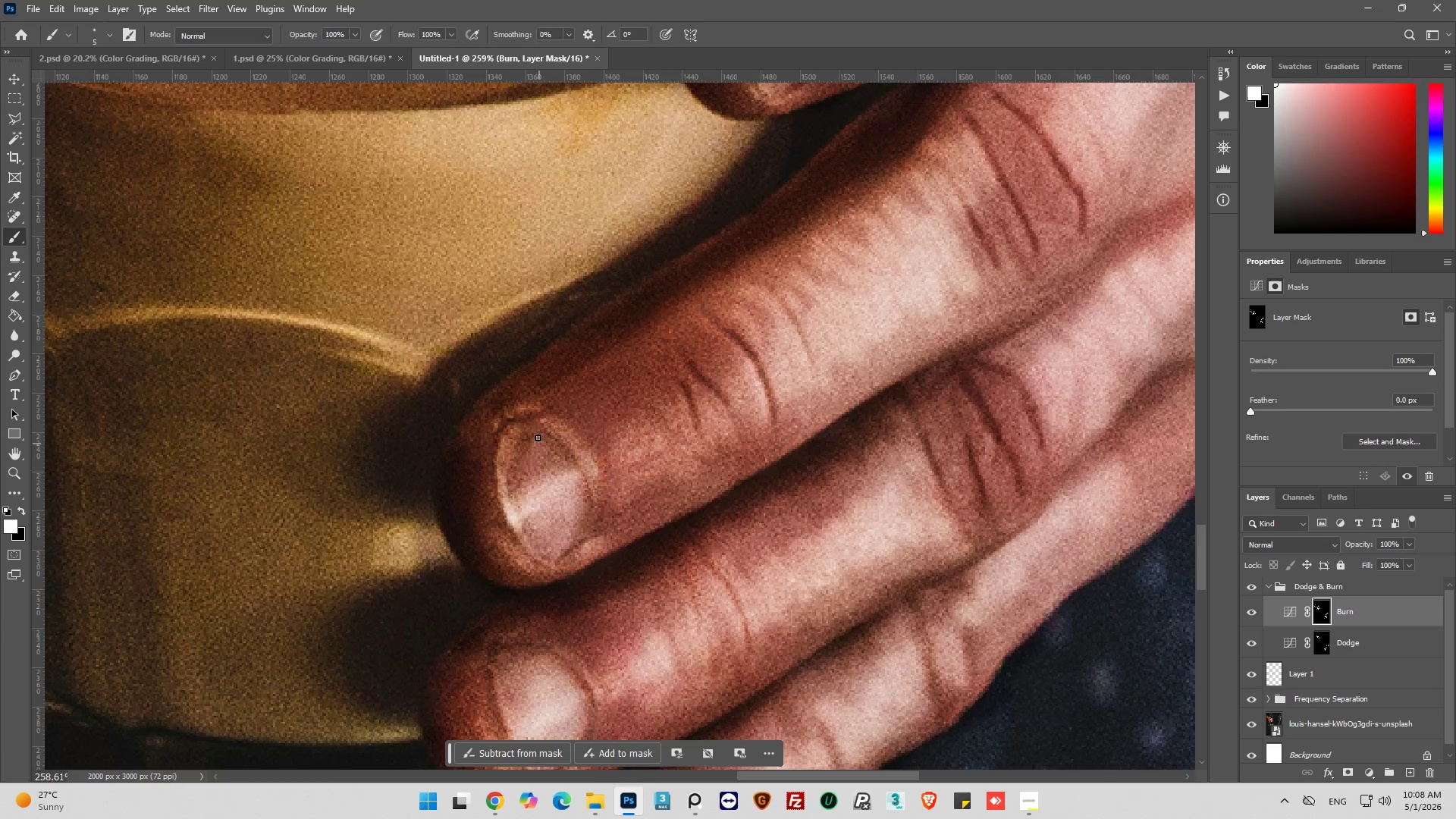 
left_click_drag(start_coordinate=[548, 435], to_coordinate=[582, 516])
 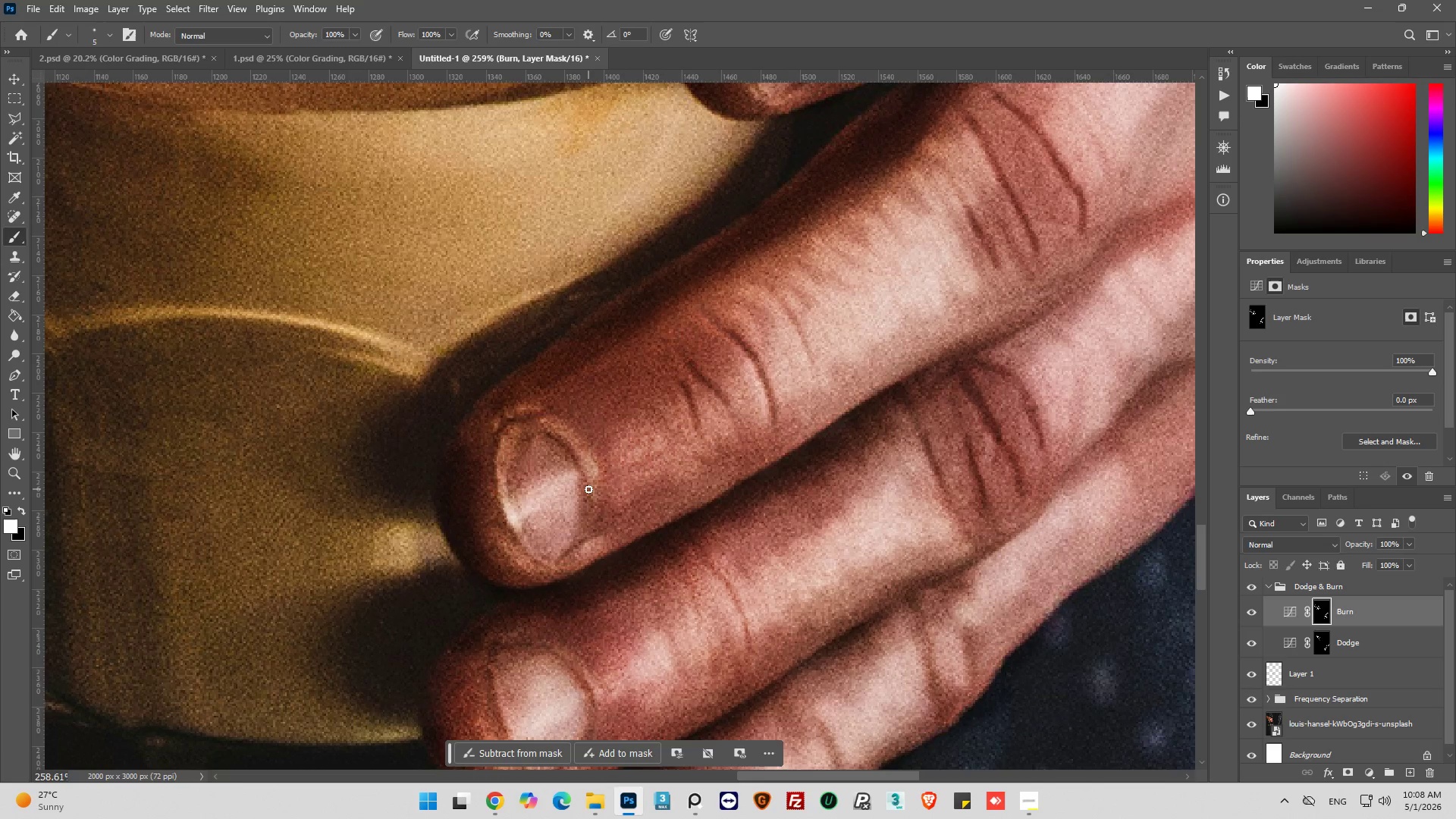 
left_click_drag(start_coordinate=[588, 489], to_coordinate=[570, 551])
 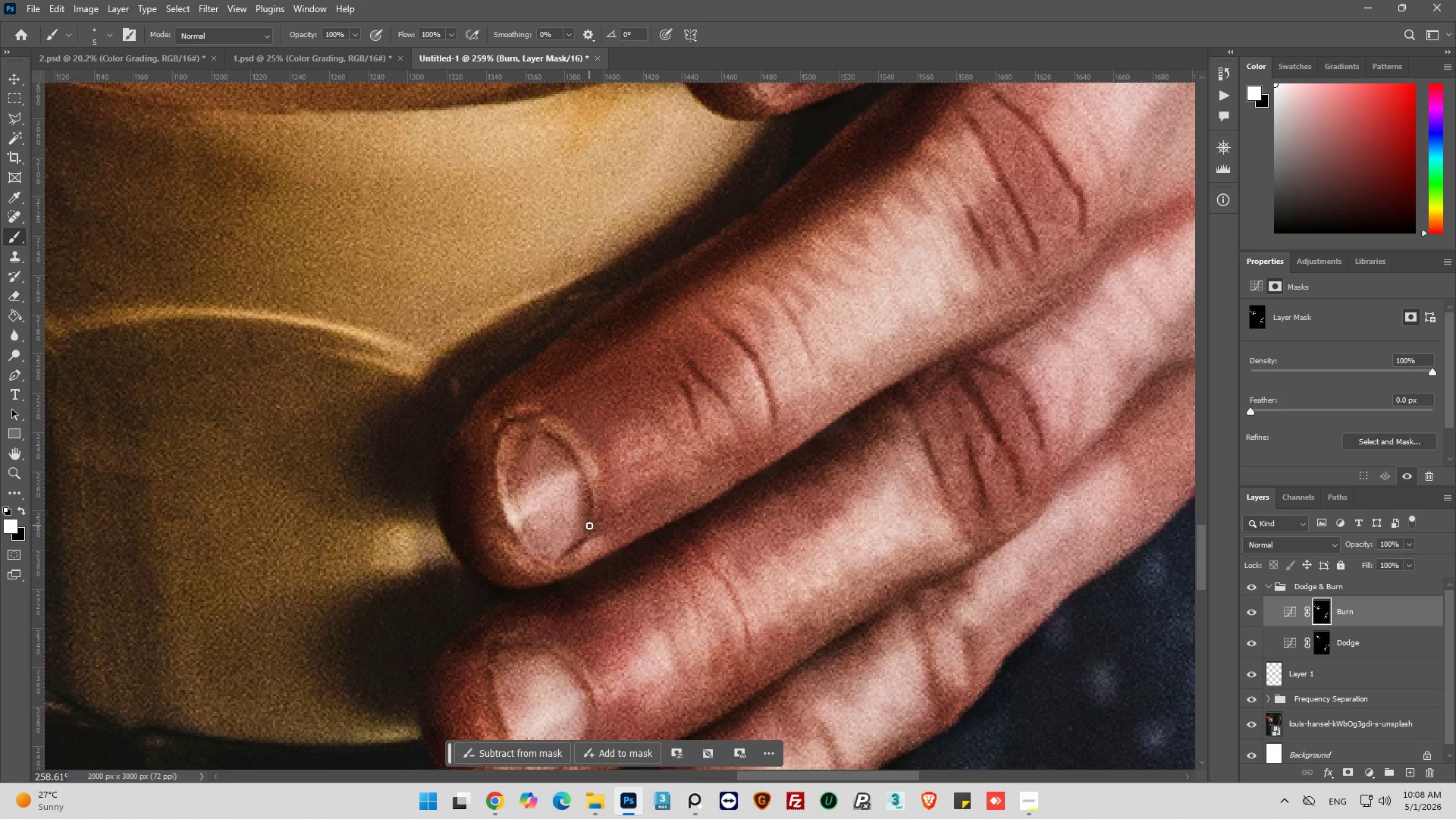 
left_click_drag(start_coordinate=[589, 526], to_coordinate=[594, 520])
 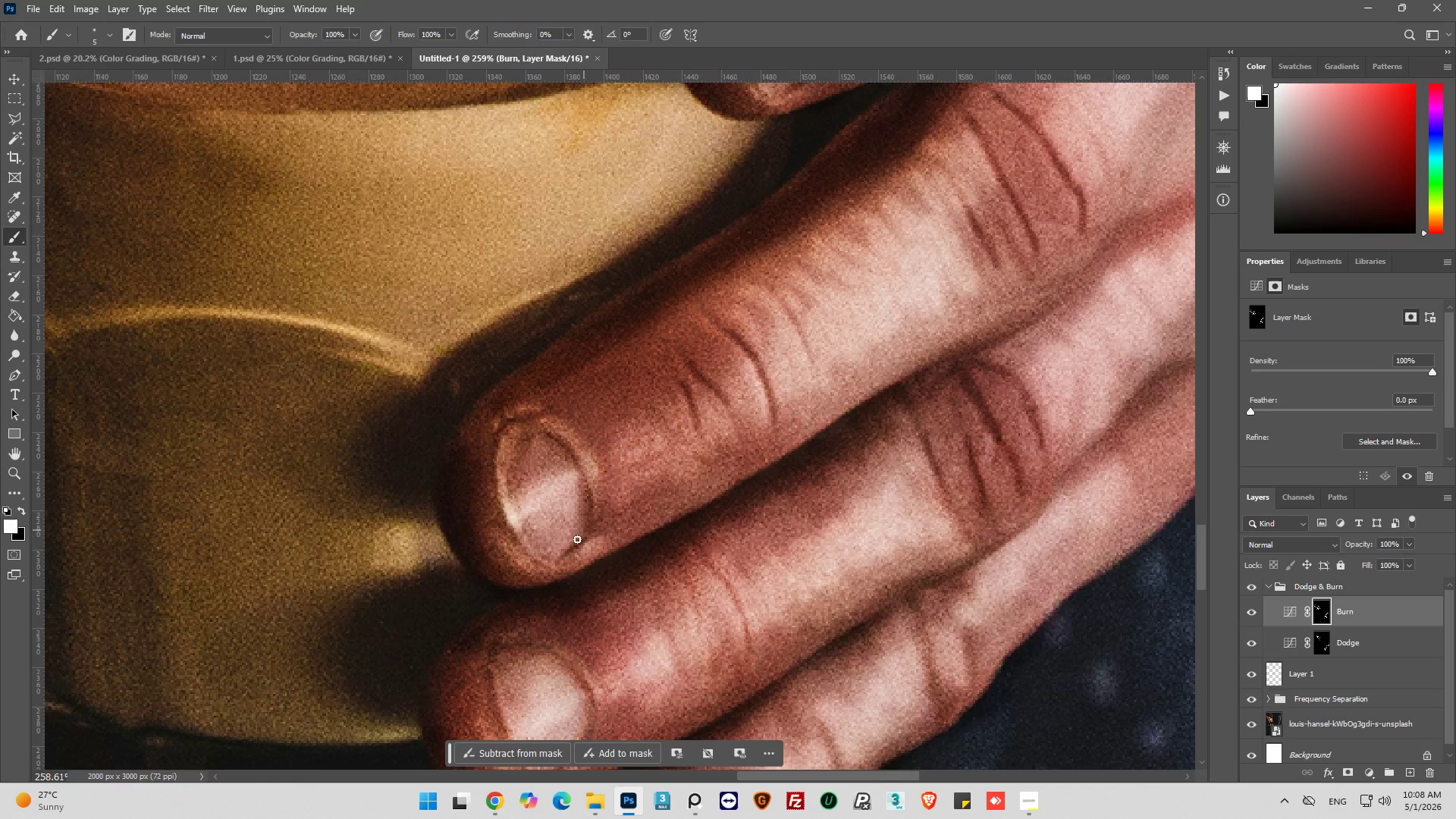 
left_click_drag(start_coordinate=[576, 542], to_coordinate=[624, 505])
 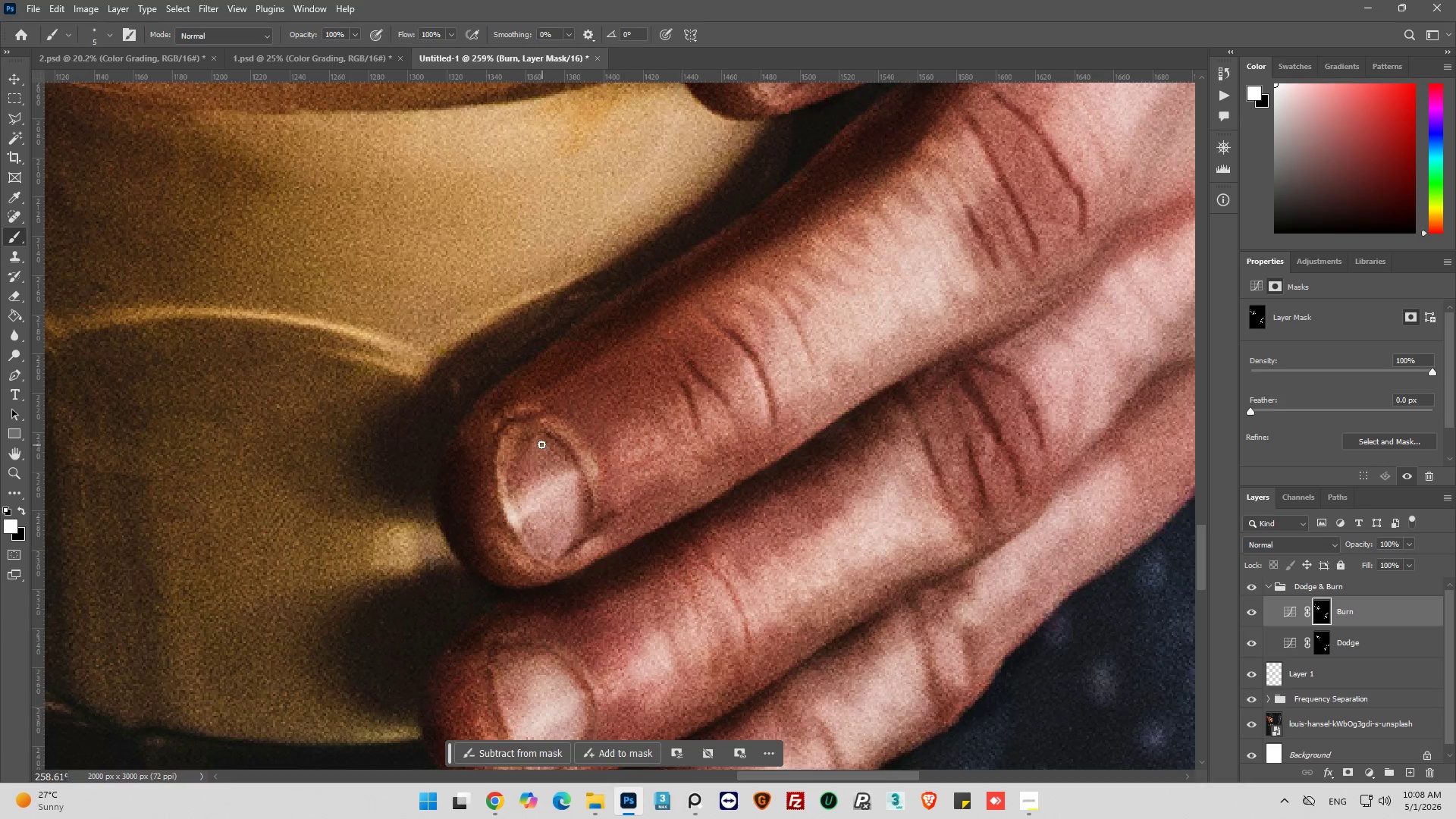 
left_click_drag(start_coordinate=[541, 438], to_coordinate=[526, 431])
 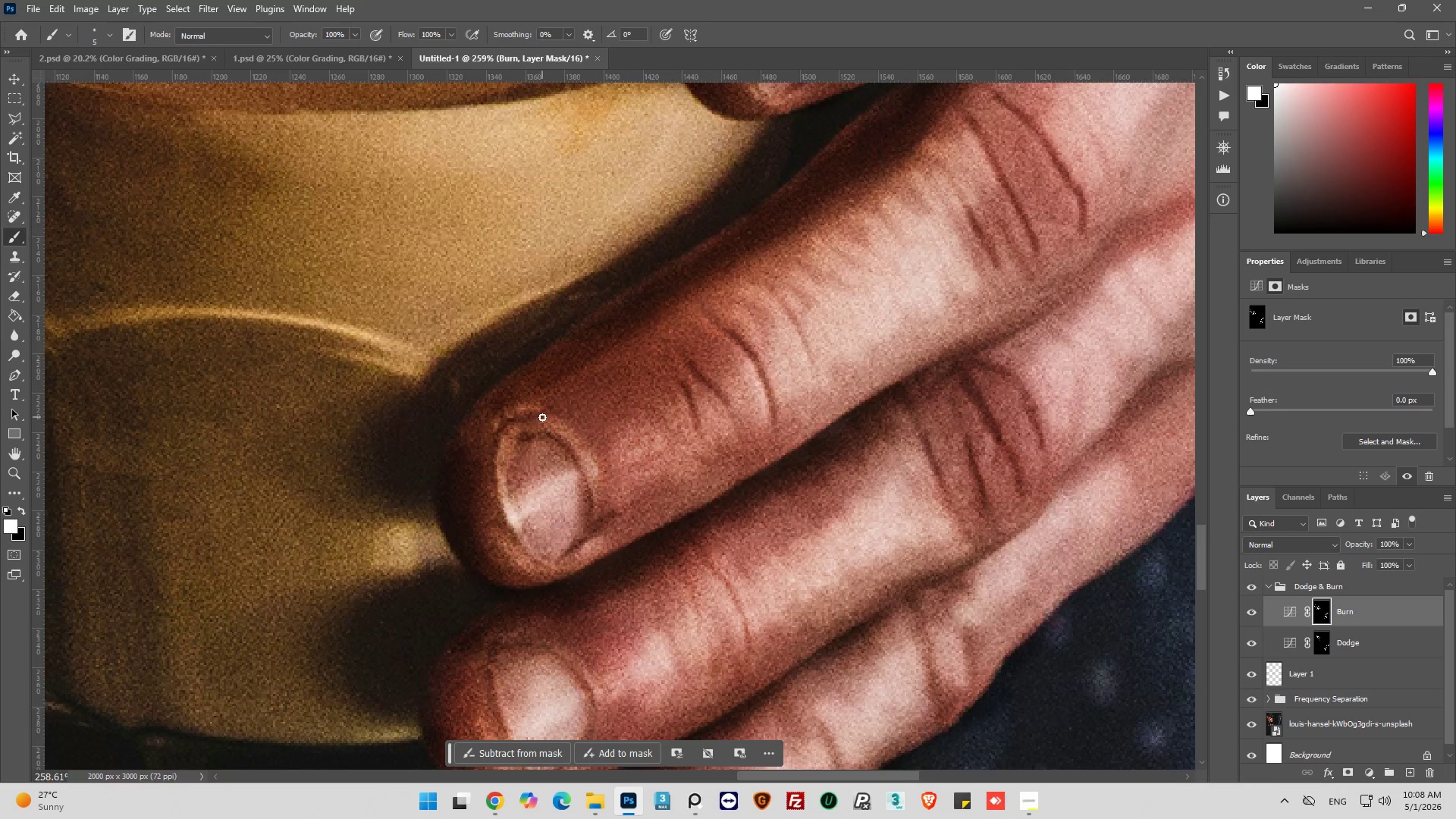 
left_click_drag(start_coordinate=[542, 417], to_coordinate=[519, 433])
 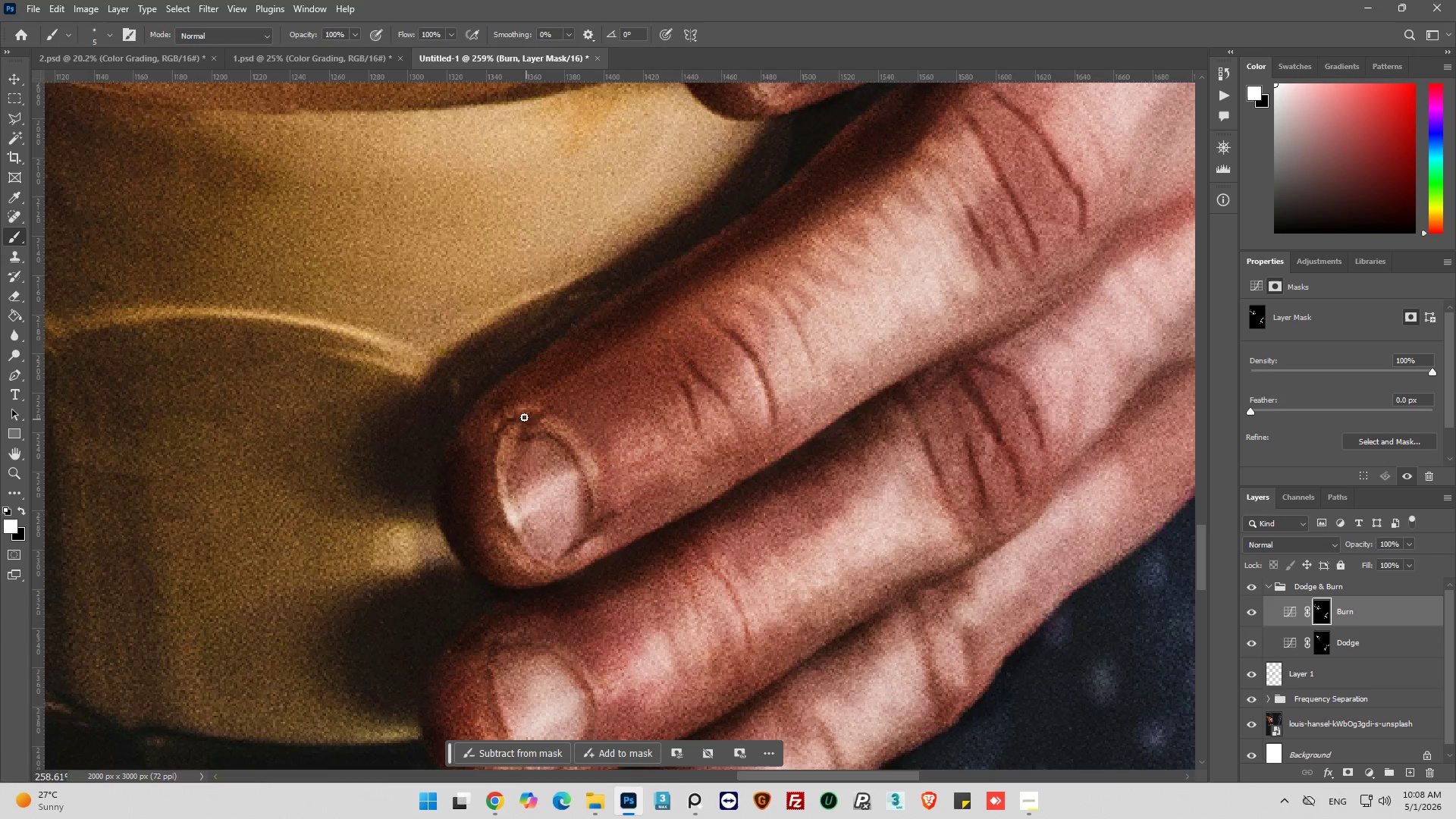 
left_click_drag(start_coordinate=[524, 417], to_coordinate=[535, 421])
 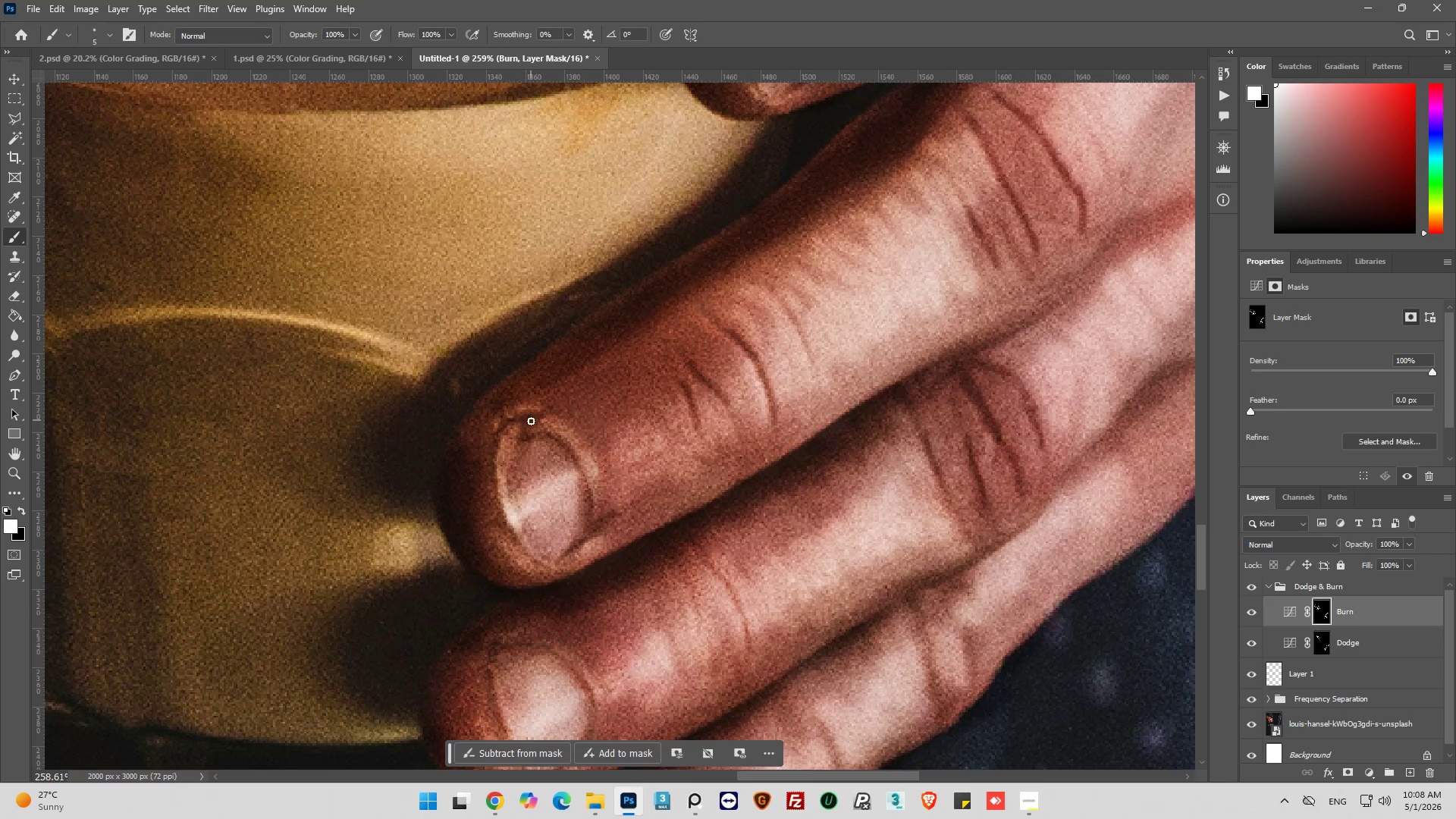 
left_click_drag(start_coordinate=[531, 422], to_coordinate=[548, 411])
 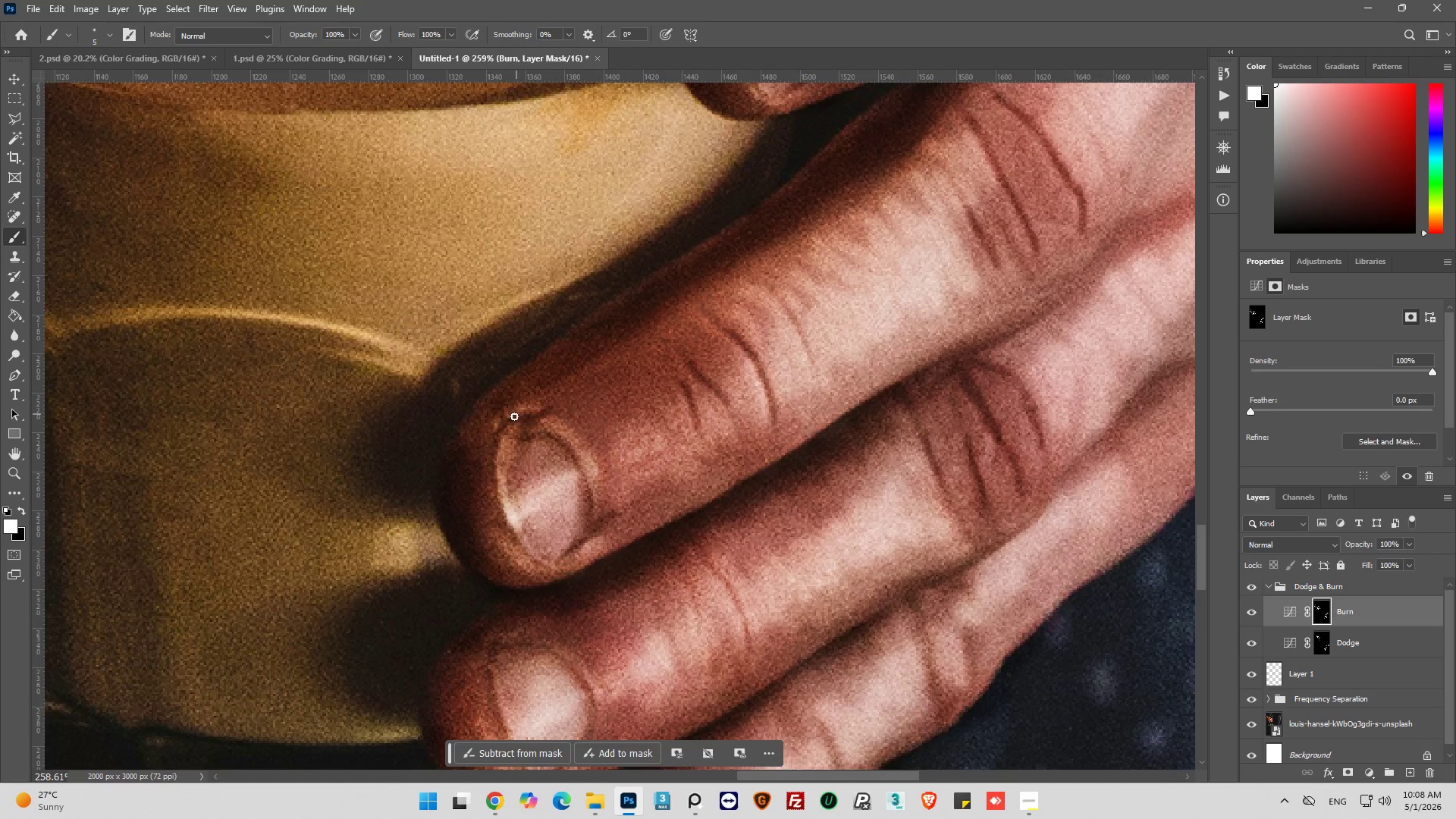 
left_click_drag(start_coordinate=[516, 415], to_coordinate=[491, 441])
 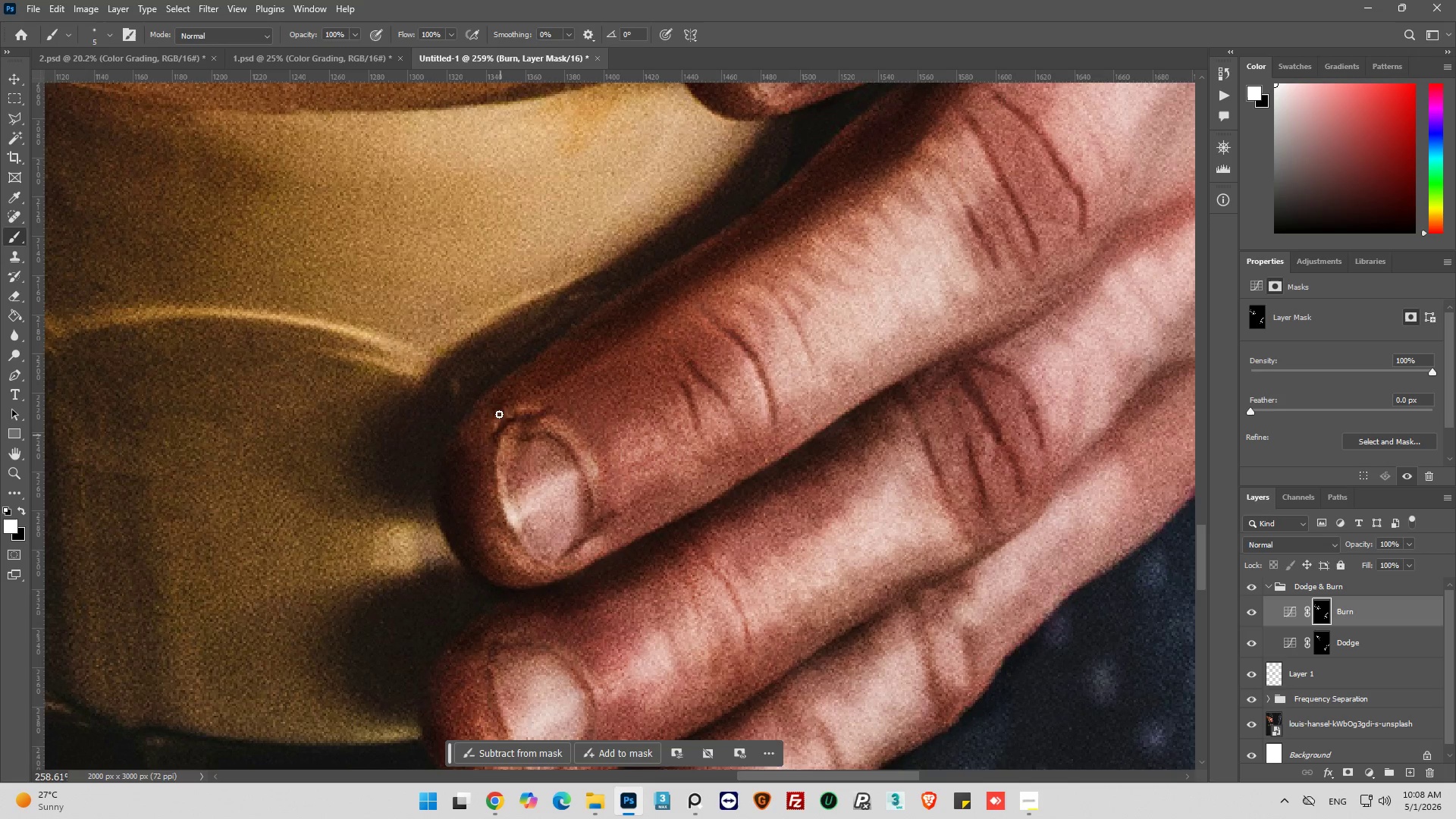 
left_click_drag(start_coordinate=[497, 433], to_coordinate=[489, 471])
 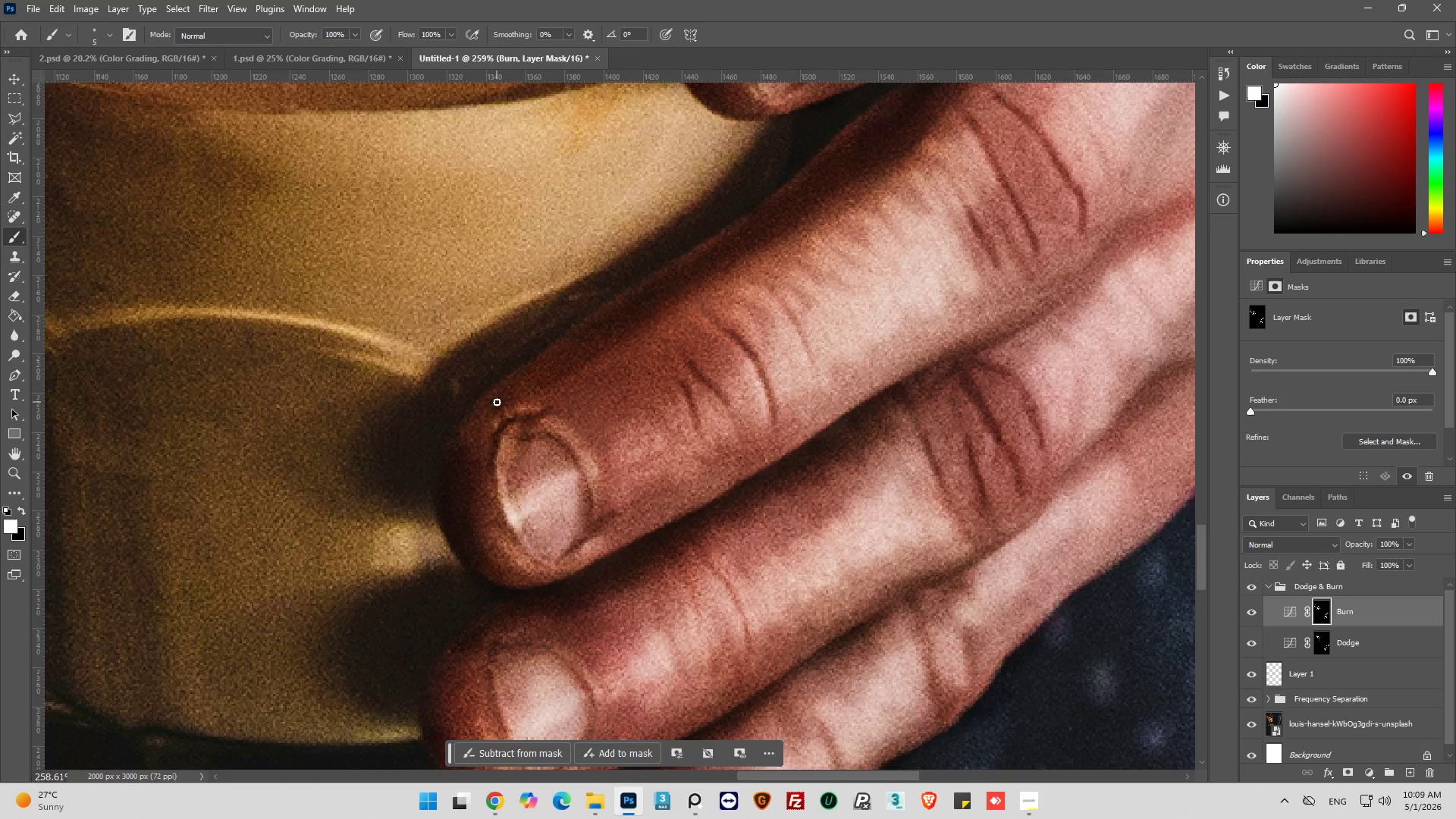 
left_click_drag(start_coordinate=[505, 402], to_coordinate=[475, 444])
 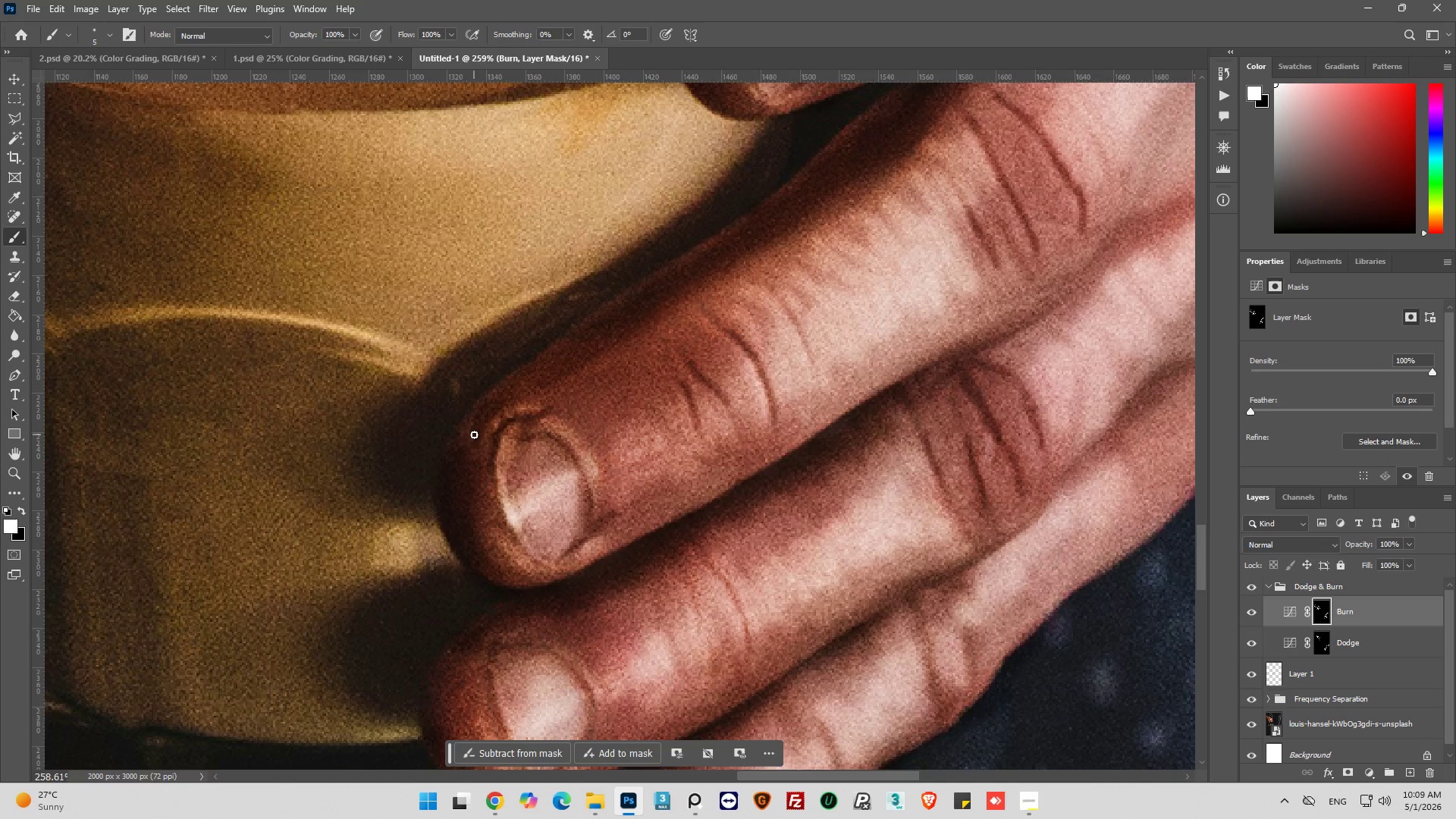 
left_click_drag(start_coordinate=[478, 429], to_coordinate=[464, 458])
 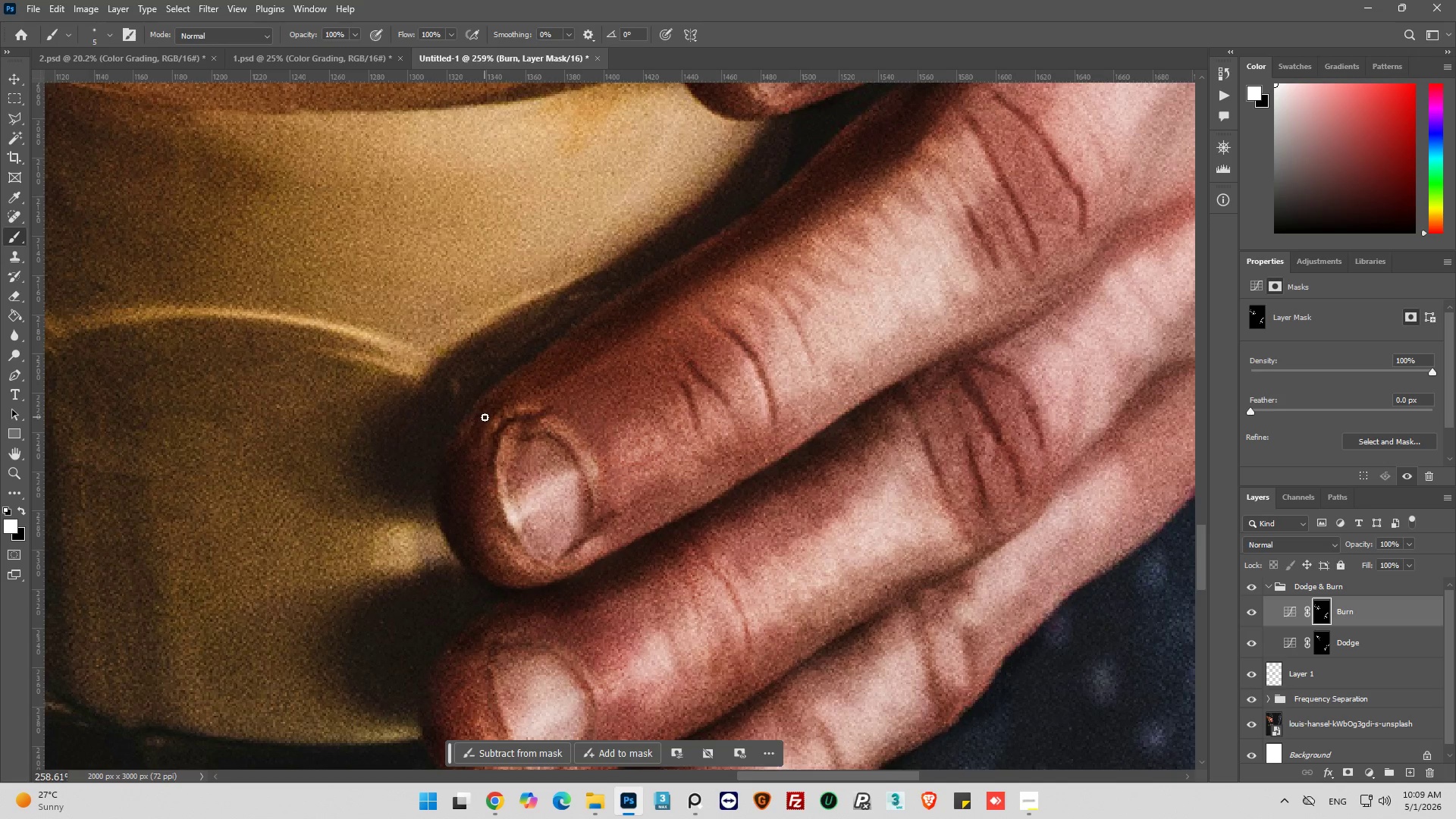 
left_click_drag(start_coordinate=[485, 417], to_coordinate=[494, 408])
 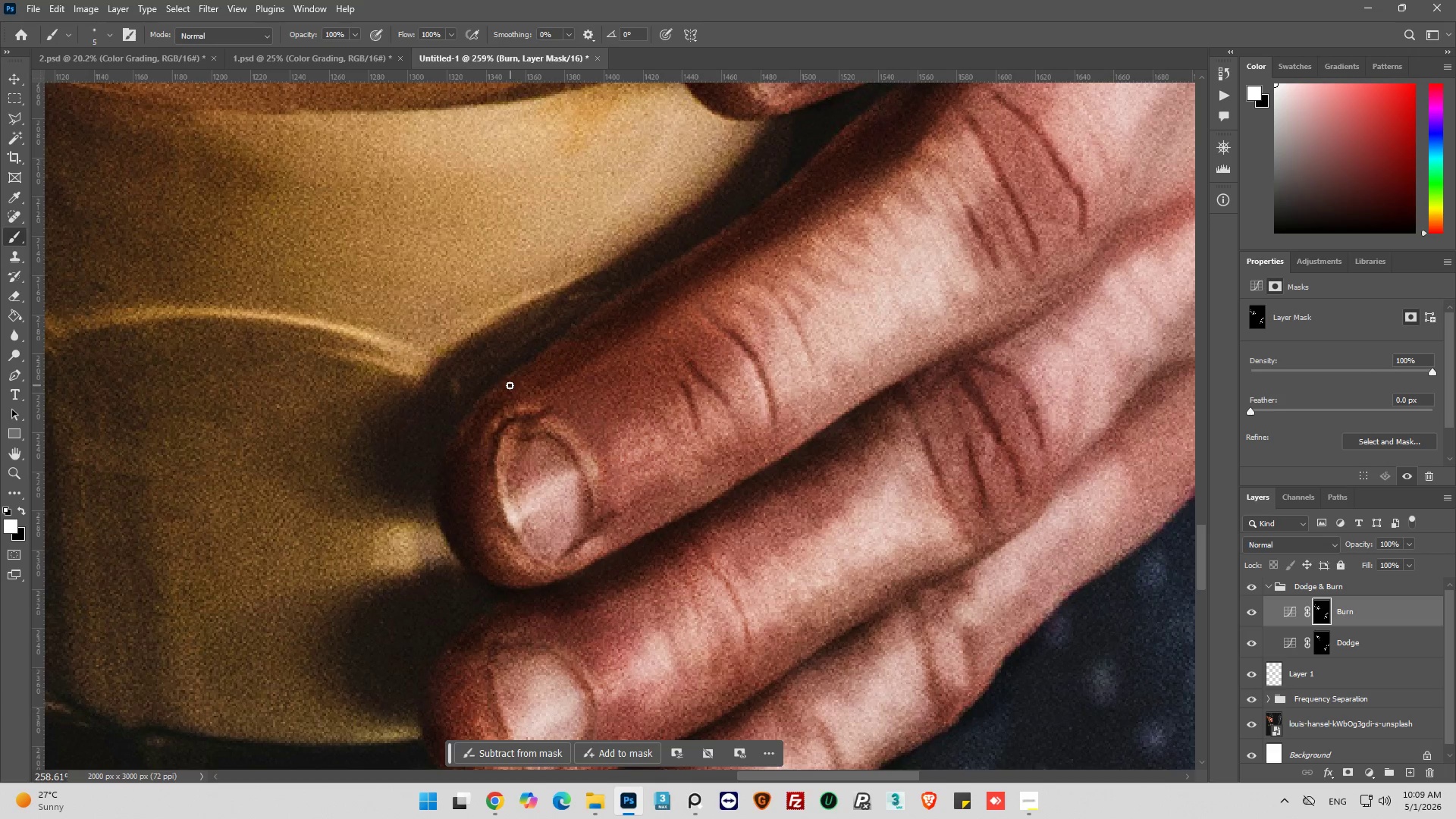 
key(Alt+AltLeft)
 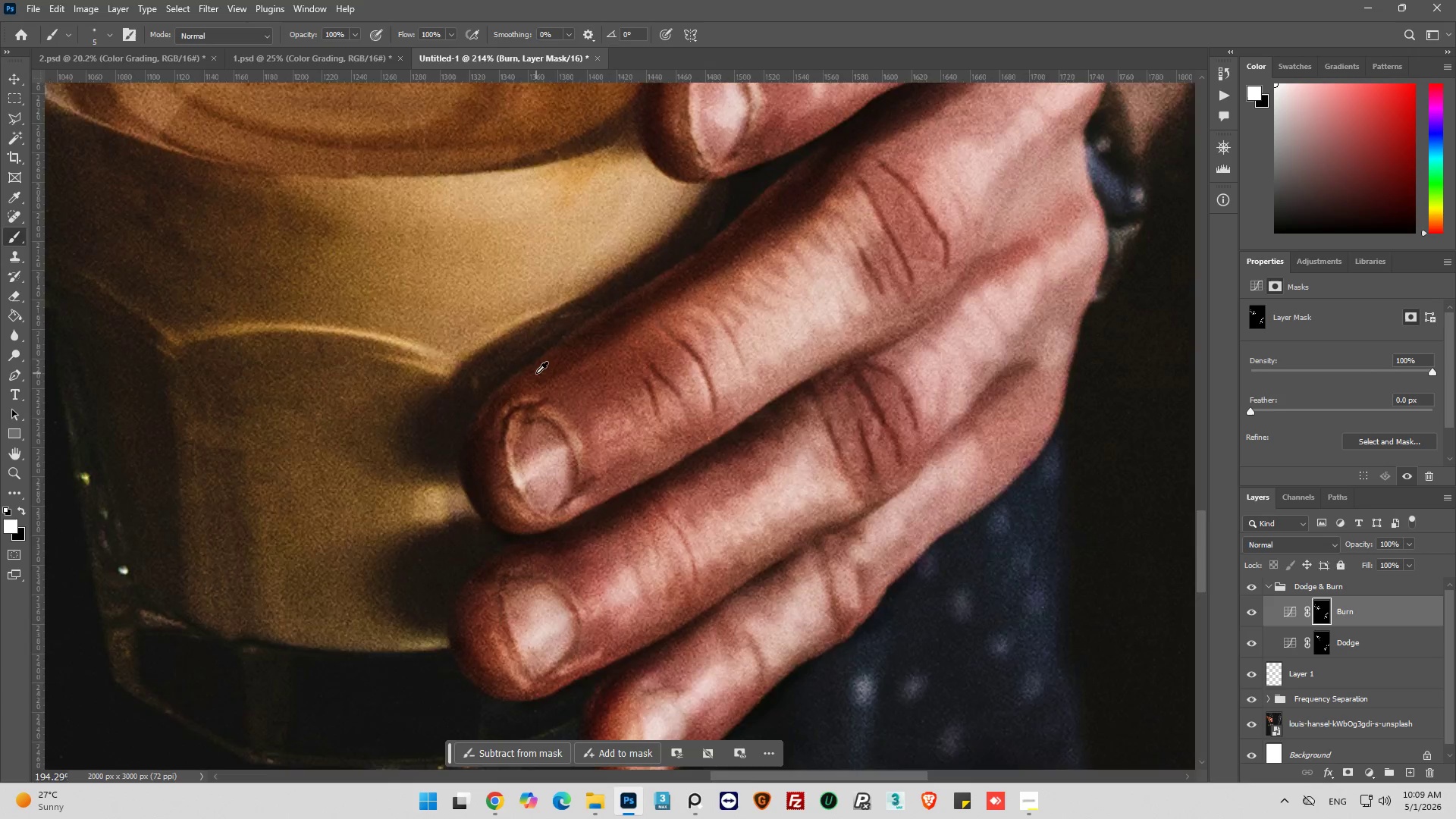 
scroll: coordinate [536, 373], scroll_direction: down, amount: 7.0
 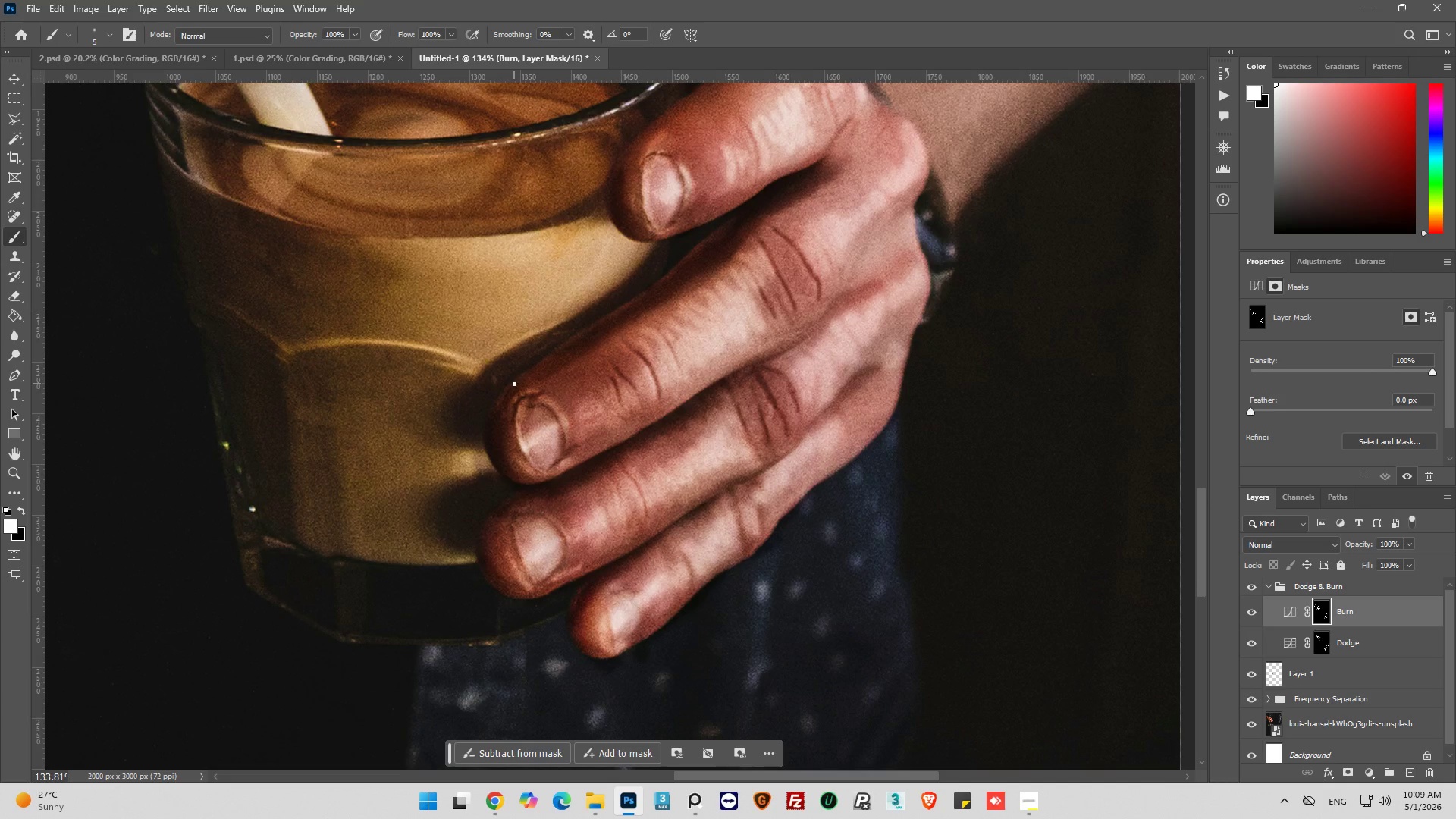 
key(Alt+AltLeft)
 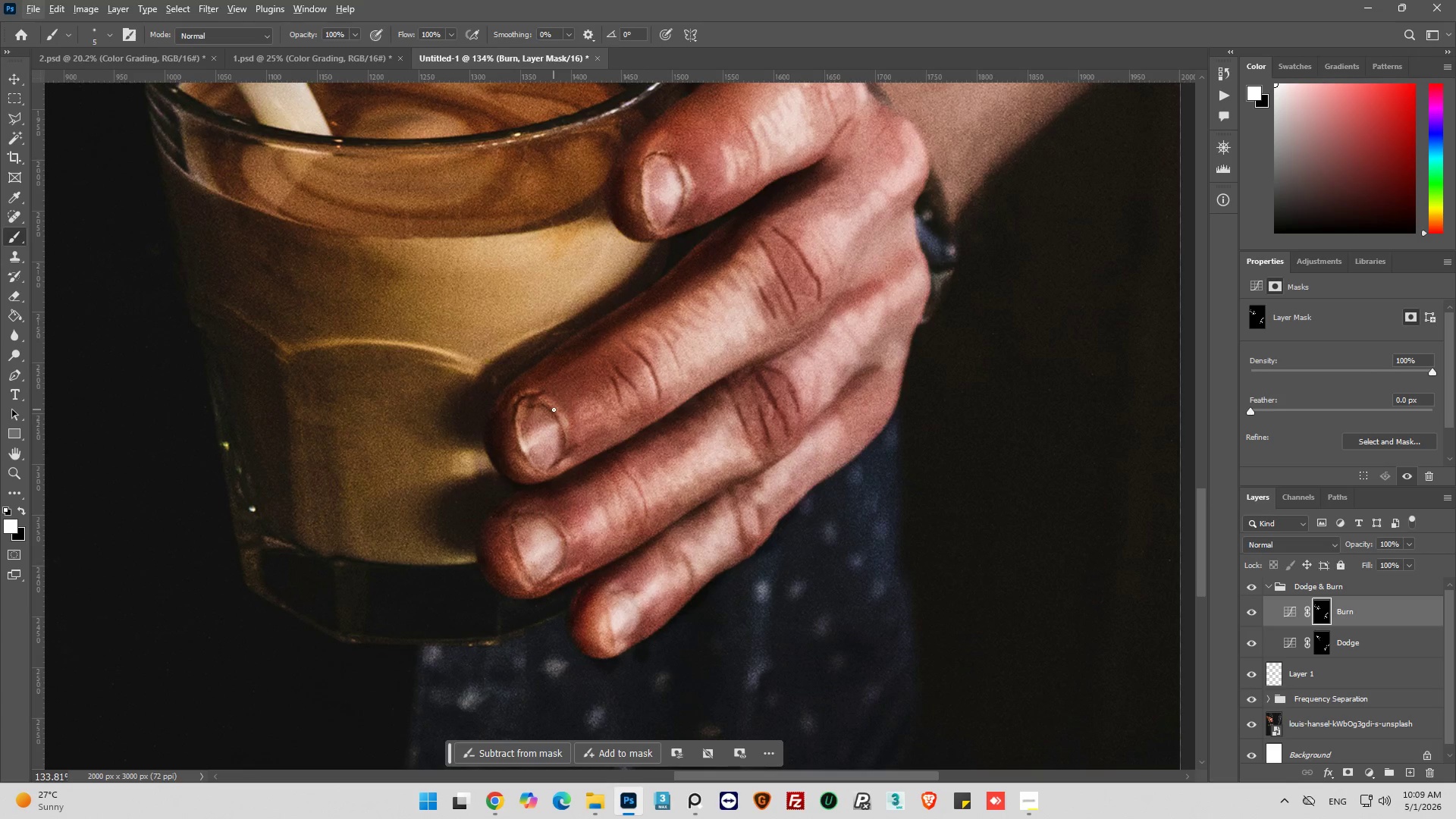 
key(Alt+AltLeft)
 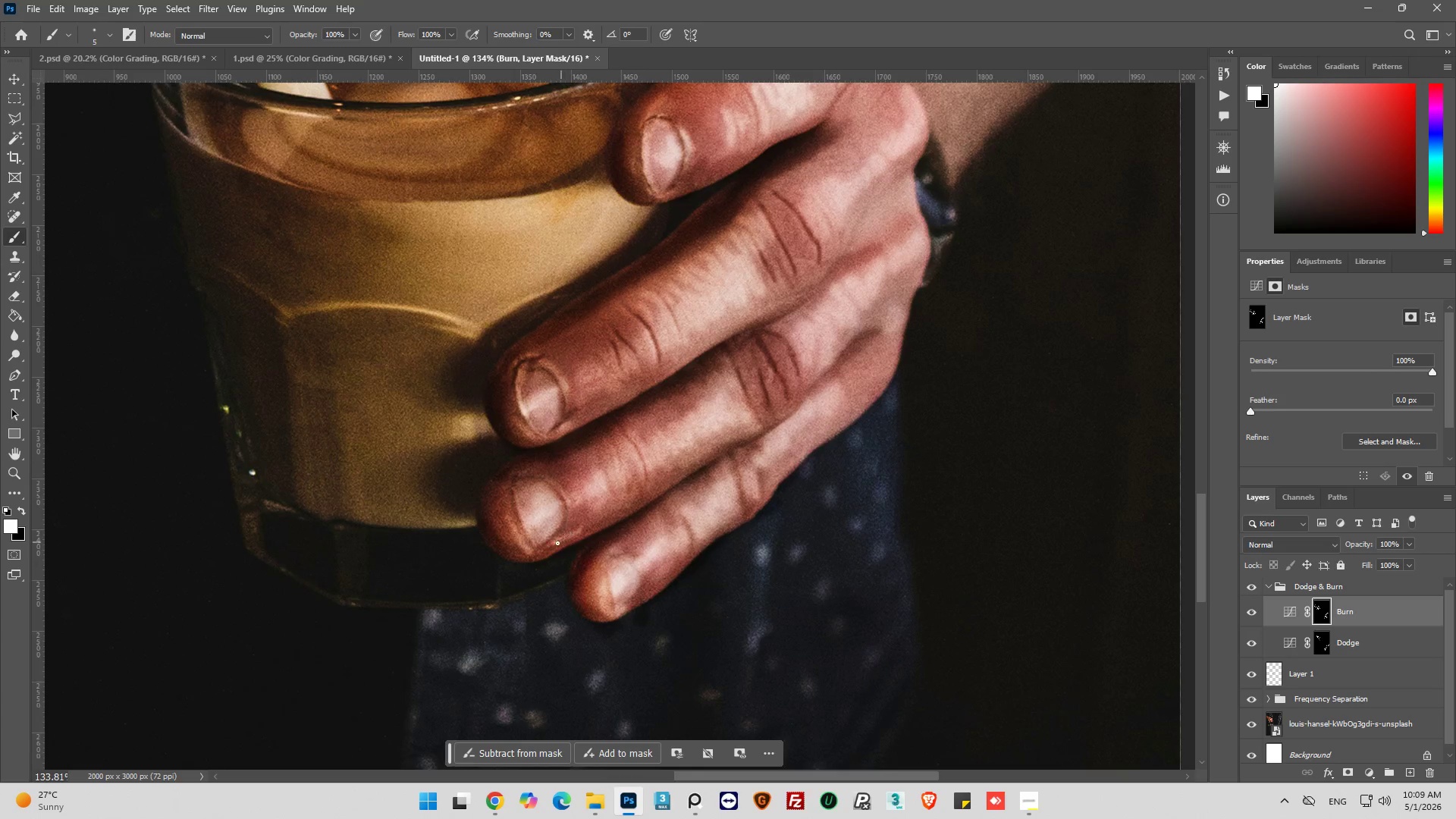 
scroll: coordinate [557, 414], scroll_direction: down, amount: 3.0
 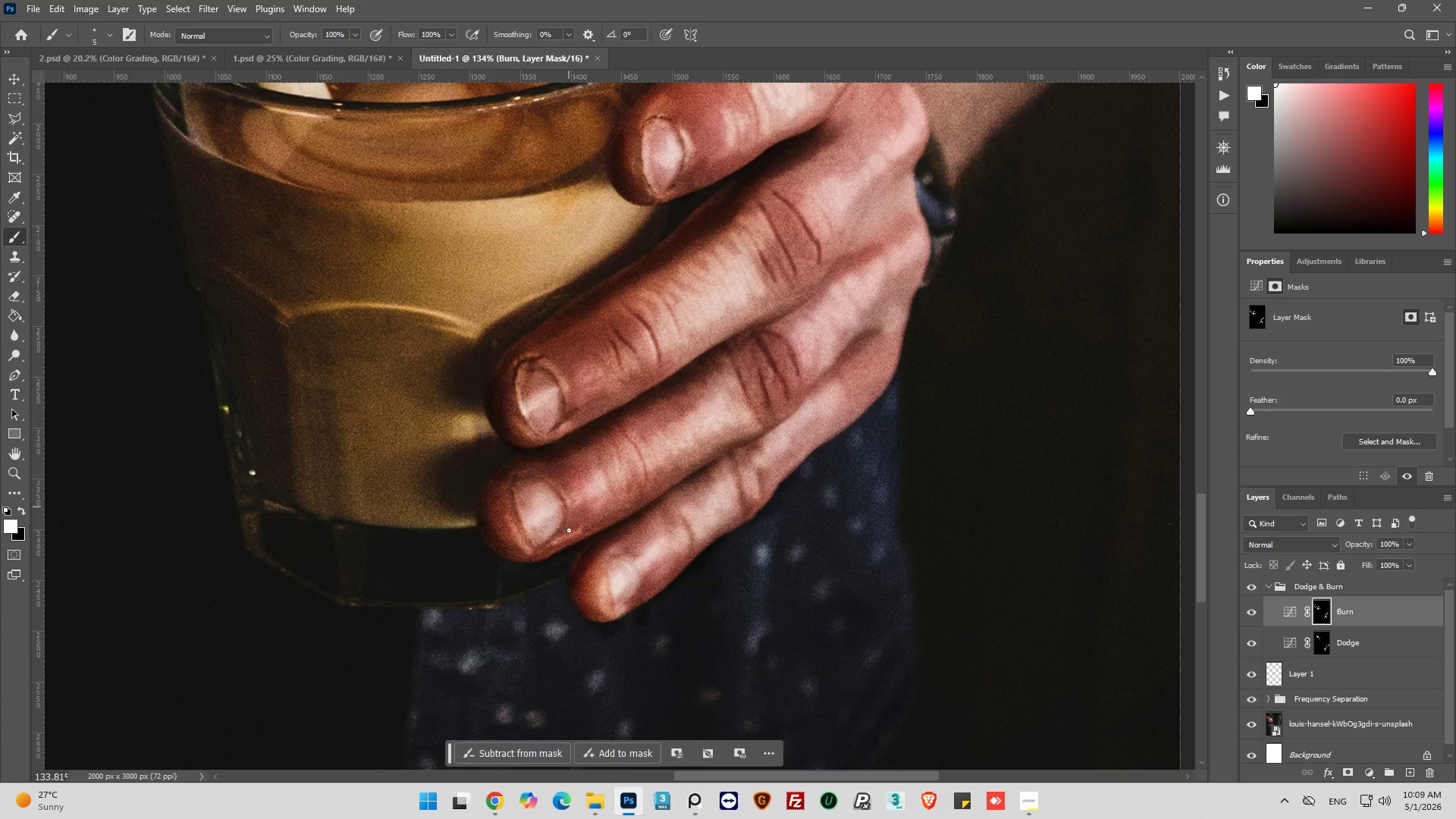 
scroll: coordinate [555, 544], scroll_direction: up, amount: 1.0
 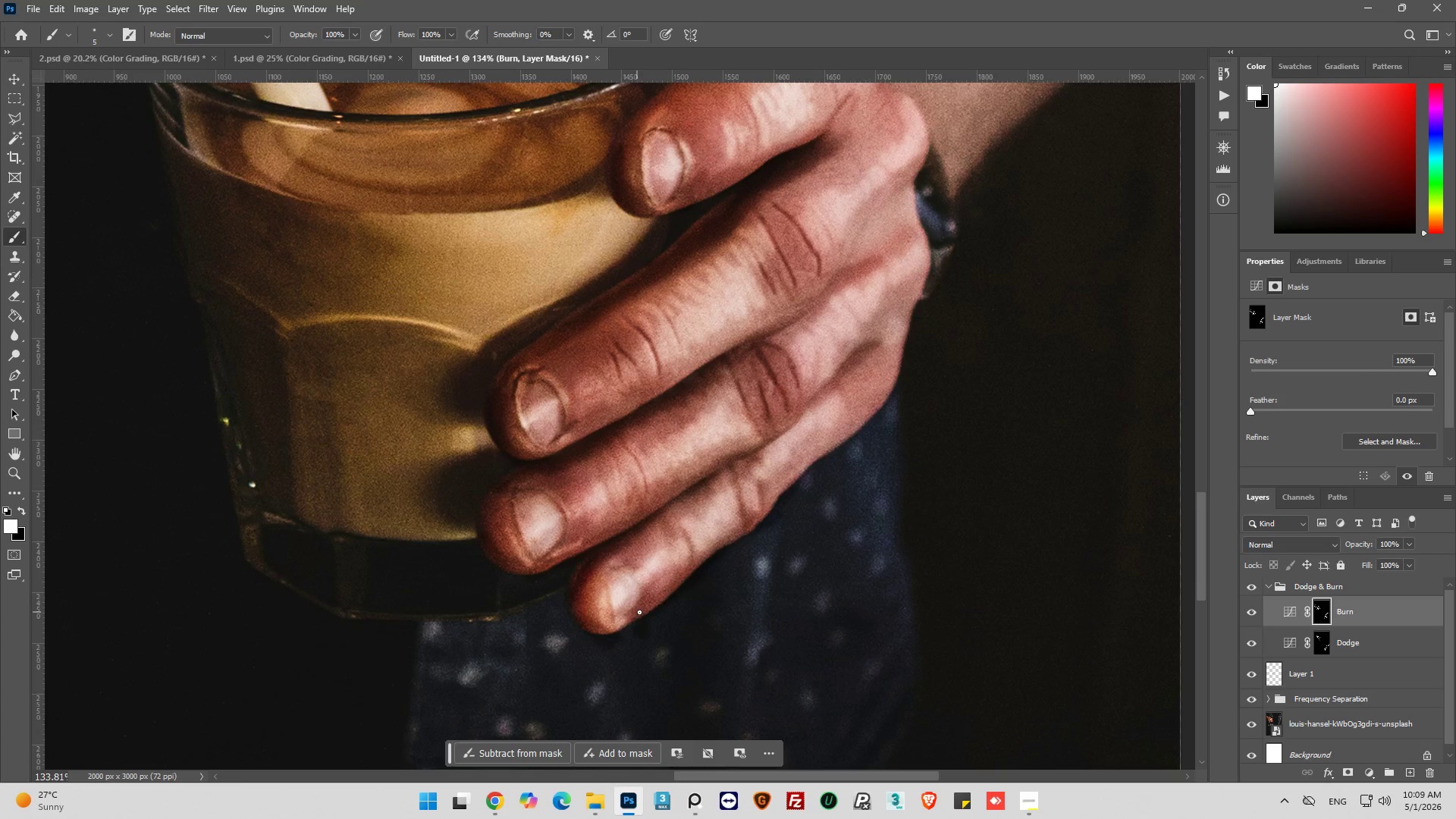 
hold_key(key=AltLeft, duration=0.39)
scroll: coordinate [604, 617], scroll_direction: up, amount: 10.0
 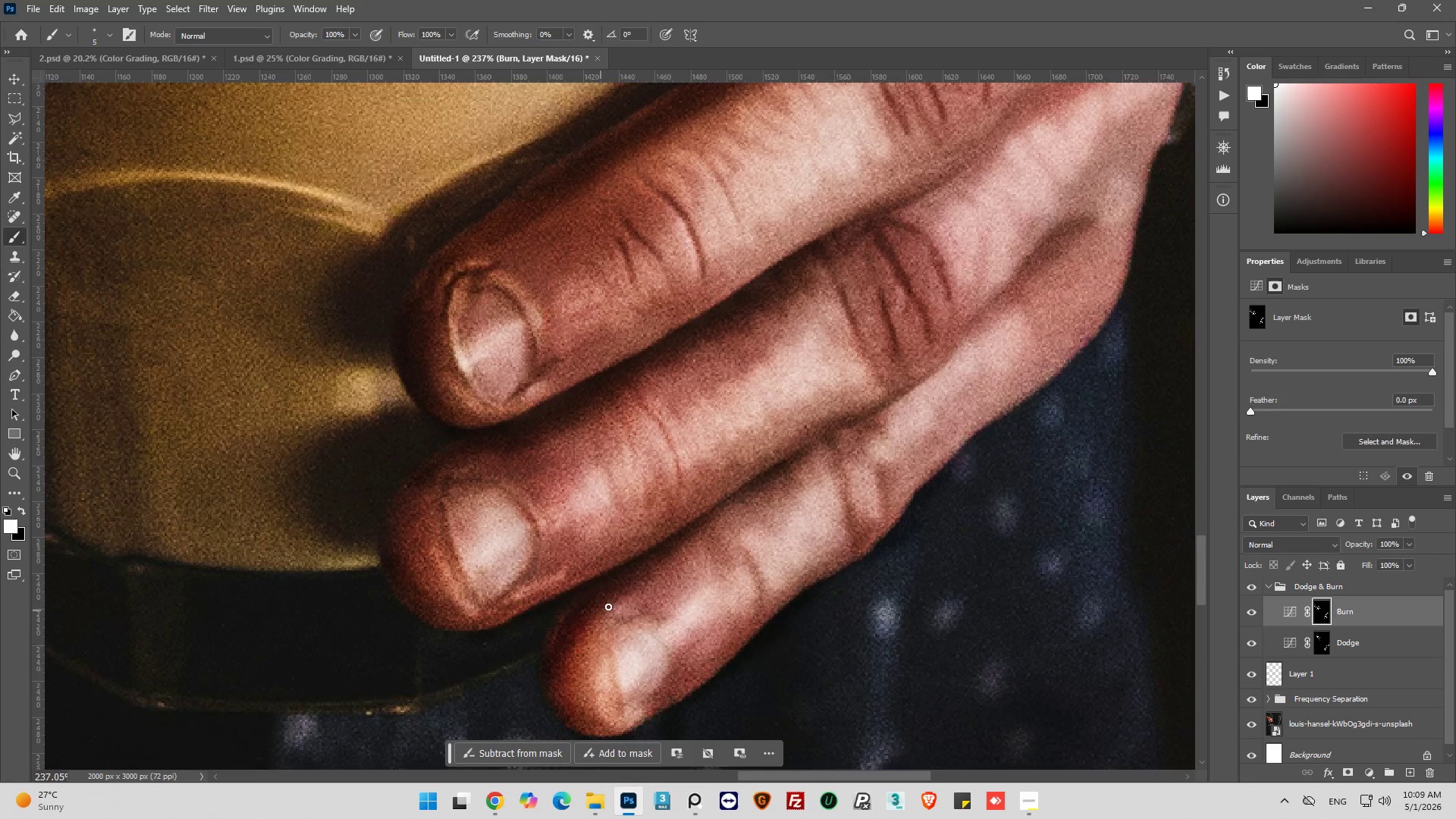 
scroll: coordinate [608, 601], scroll_direction: down, amount: 6.0
 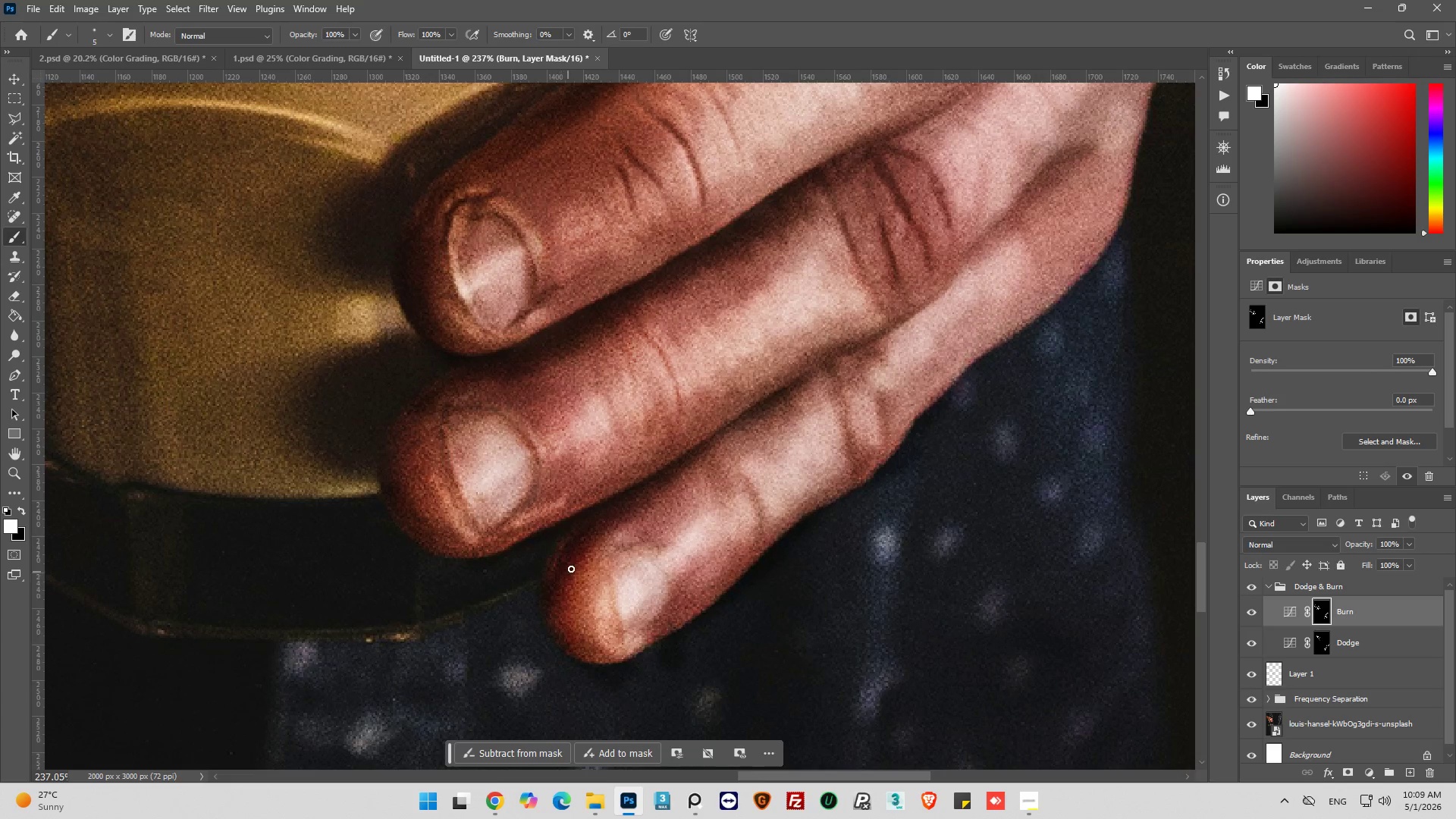 
left_click_drag(start_coordinate=[573, 567], to_coordinate=[567, 611])
 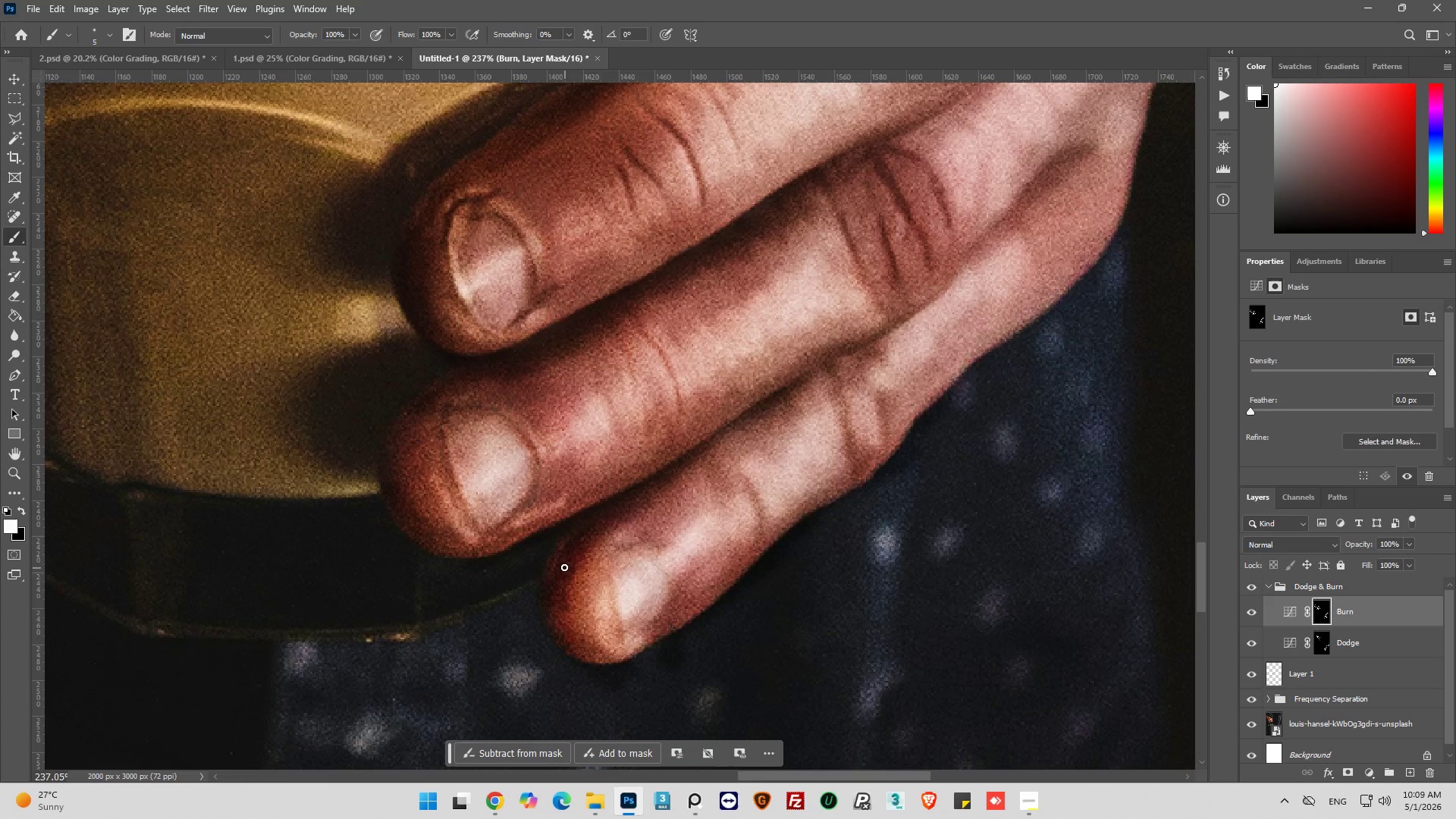 
left_click_drag(start_coordinate=[557, 579], to_coordinate=[557, 621])
 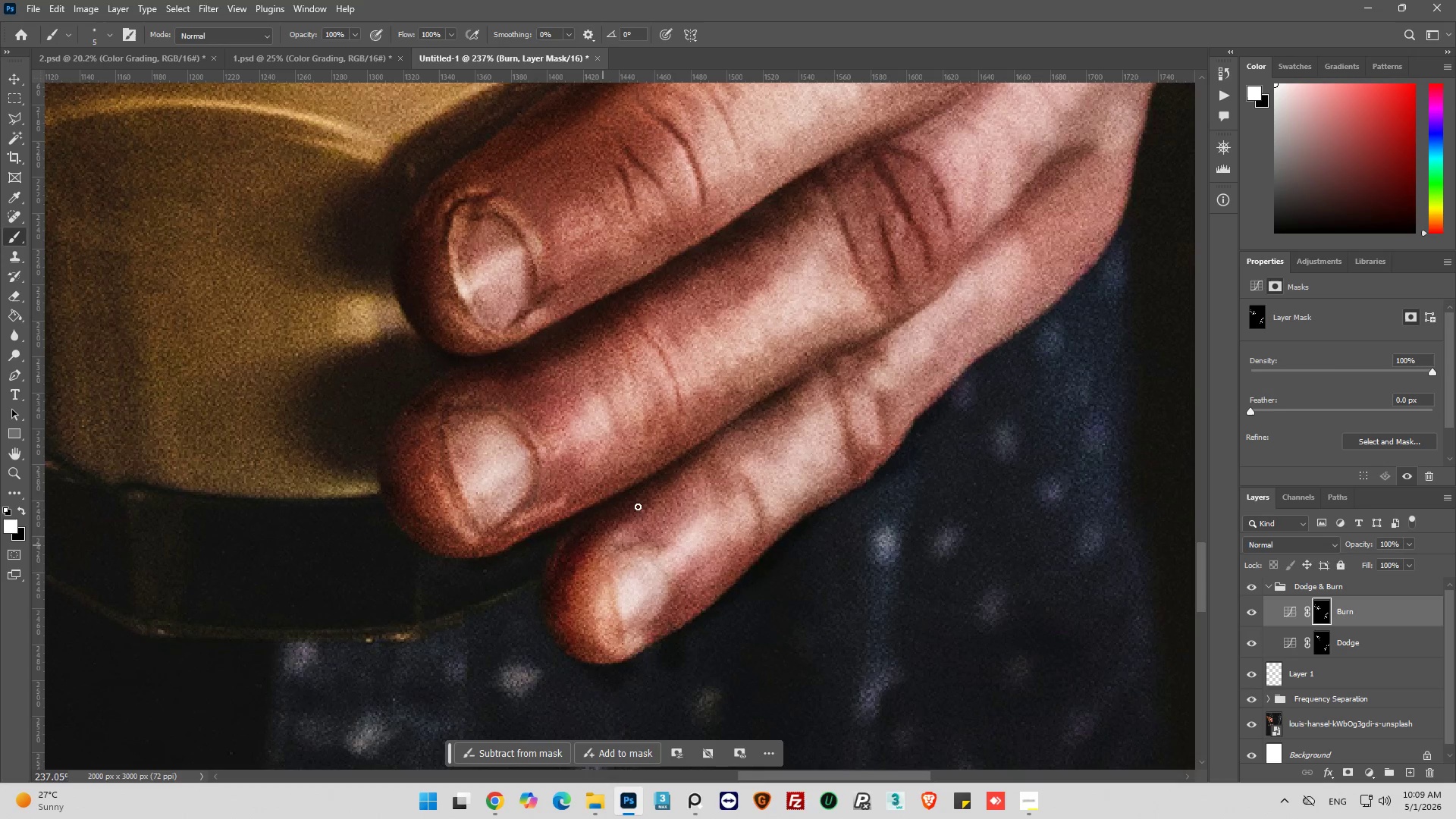 
hold_key(key=AltLeft, duration=0.33)
 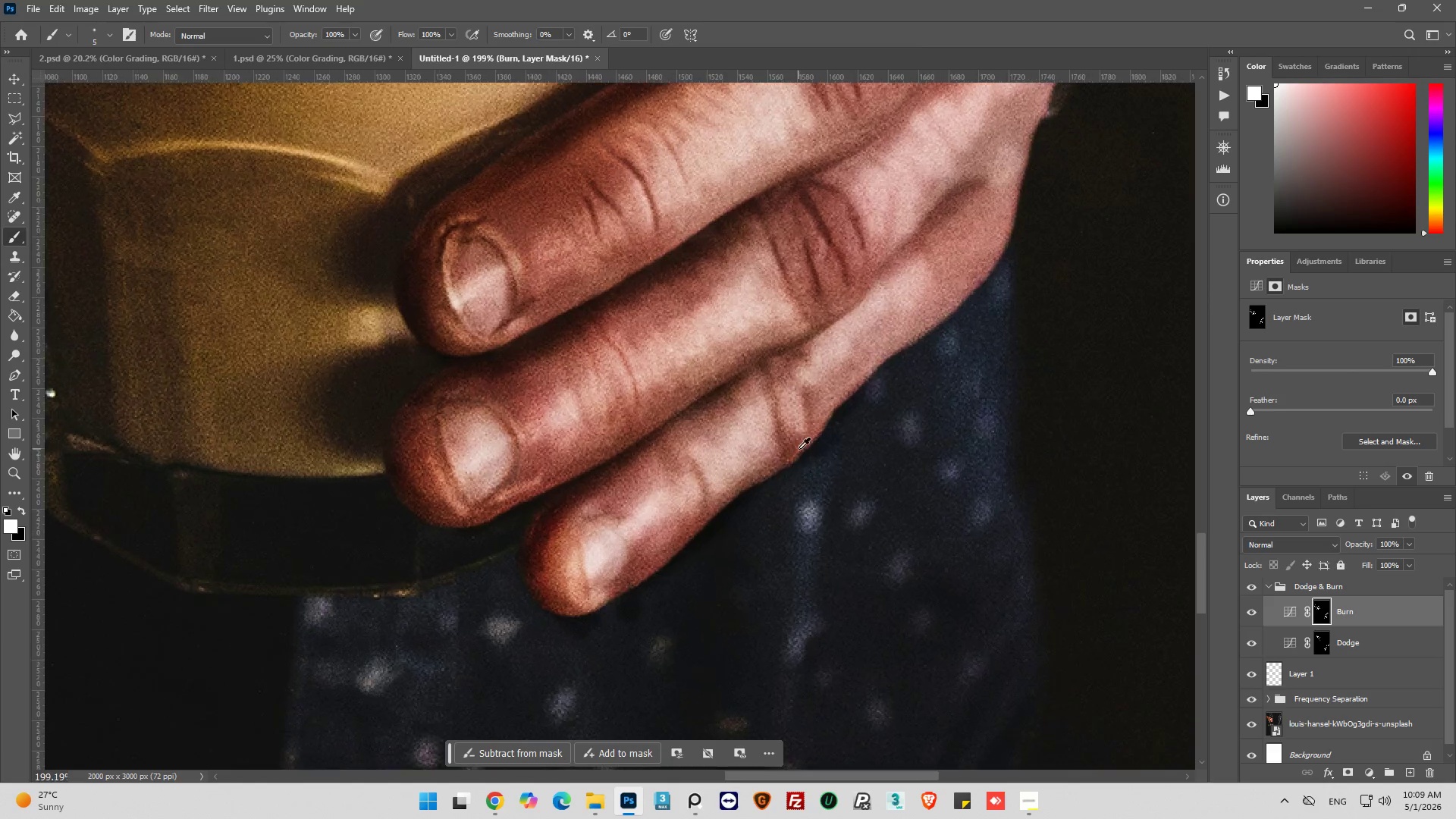 
hold_key(key=AltLeft, duration=0.58)
 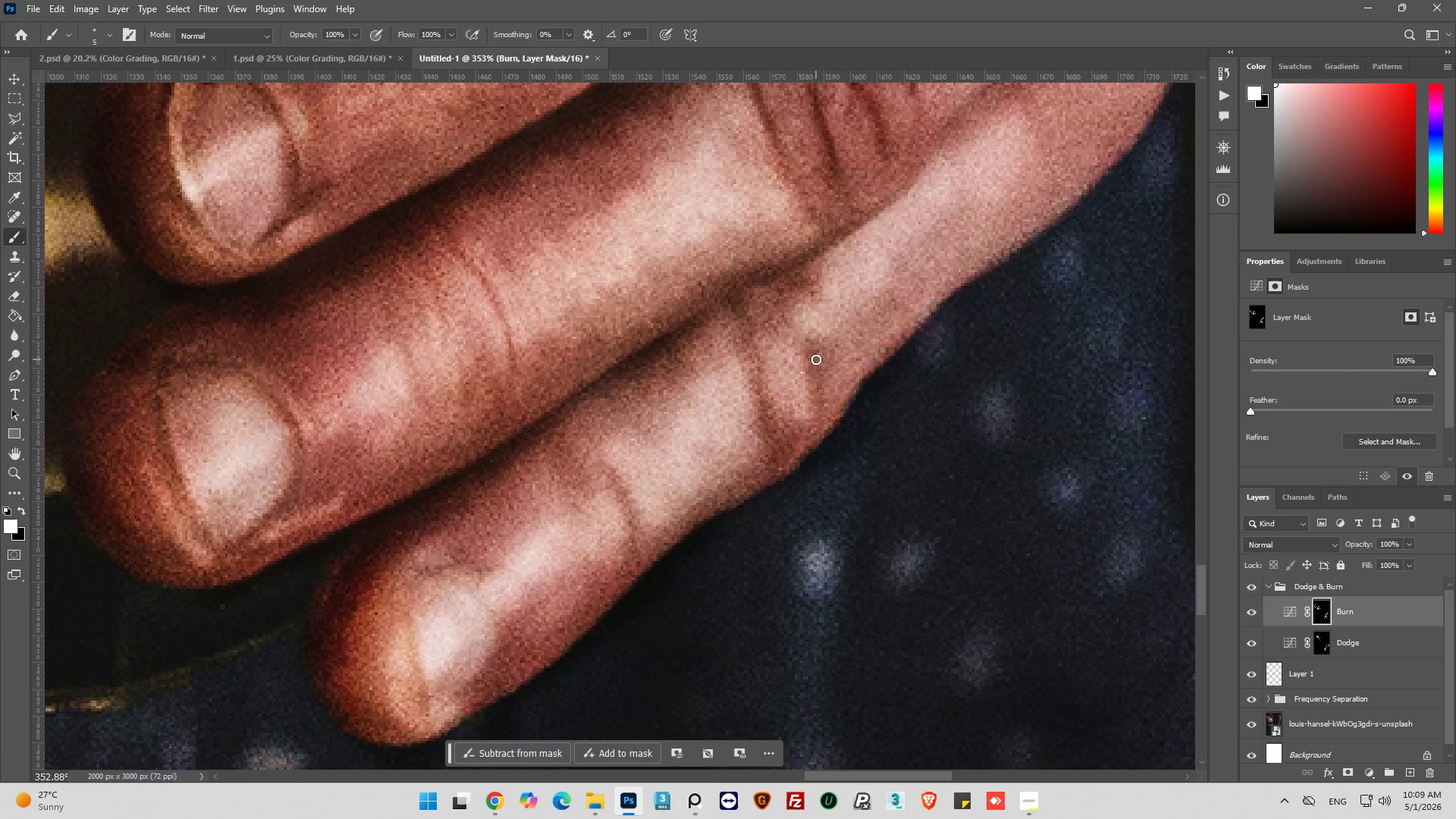 
scroll: coordinate [697, 440], scroll_direction: down, amount: 8.0
 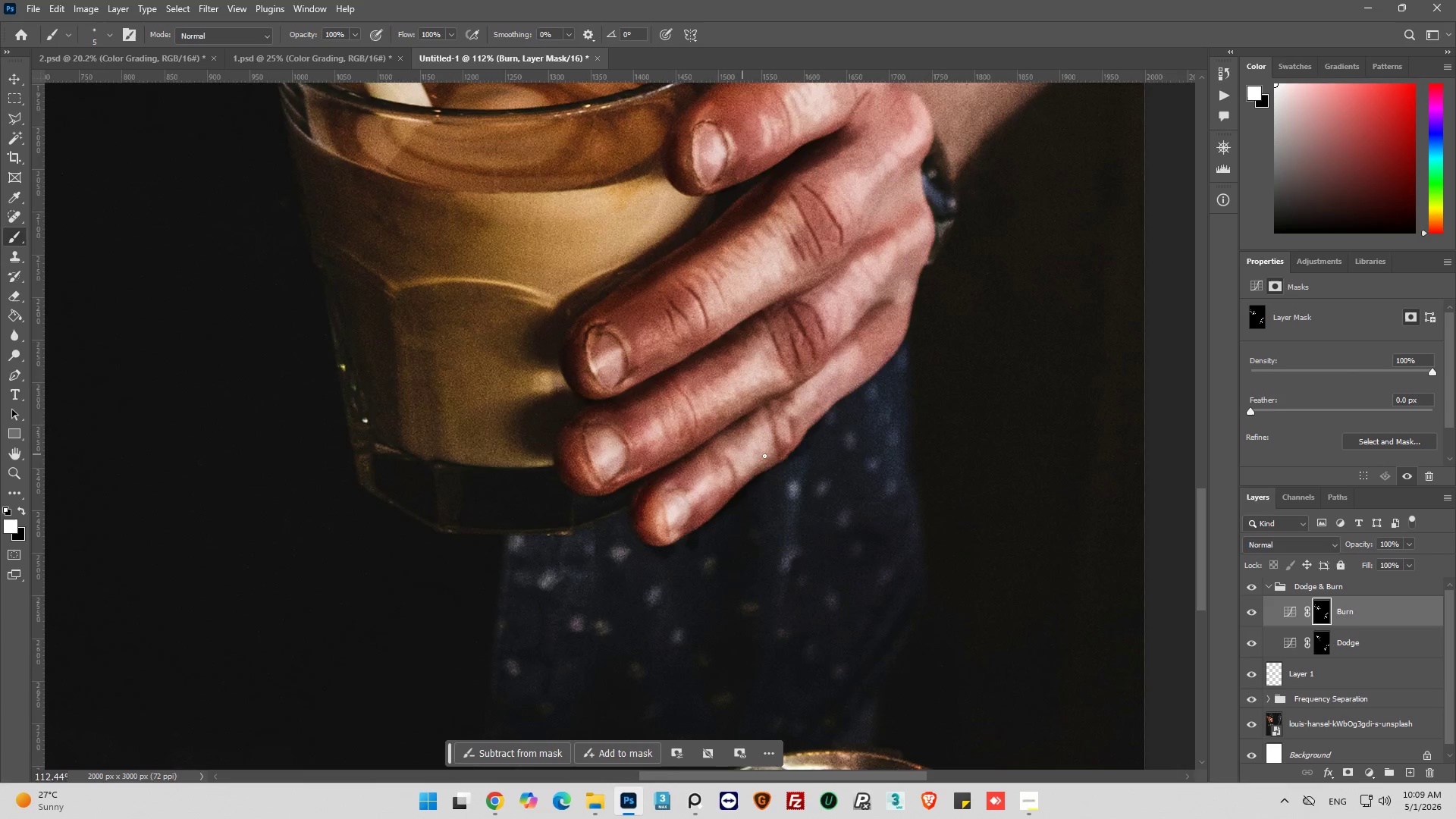 
scroll: coordinate [799, 449], scroll_direction: up, amount: 12.0
 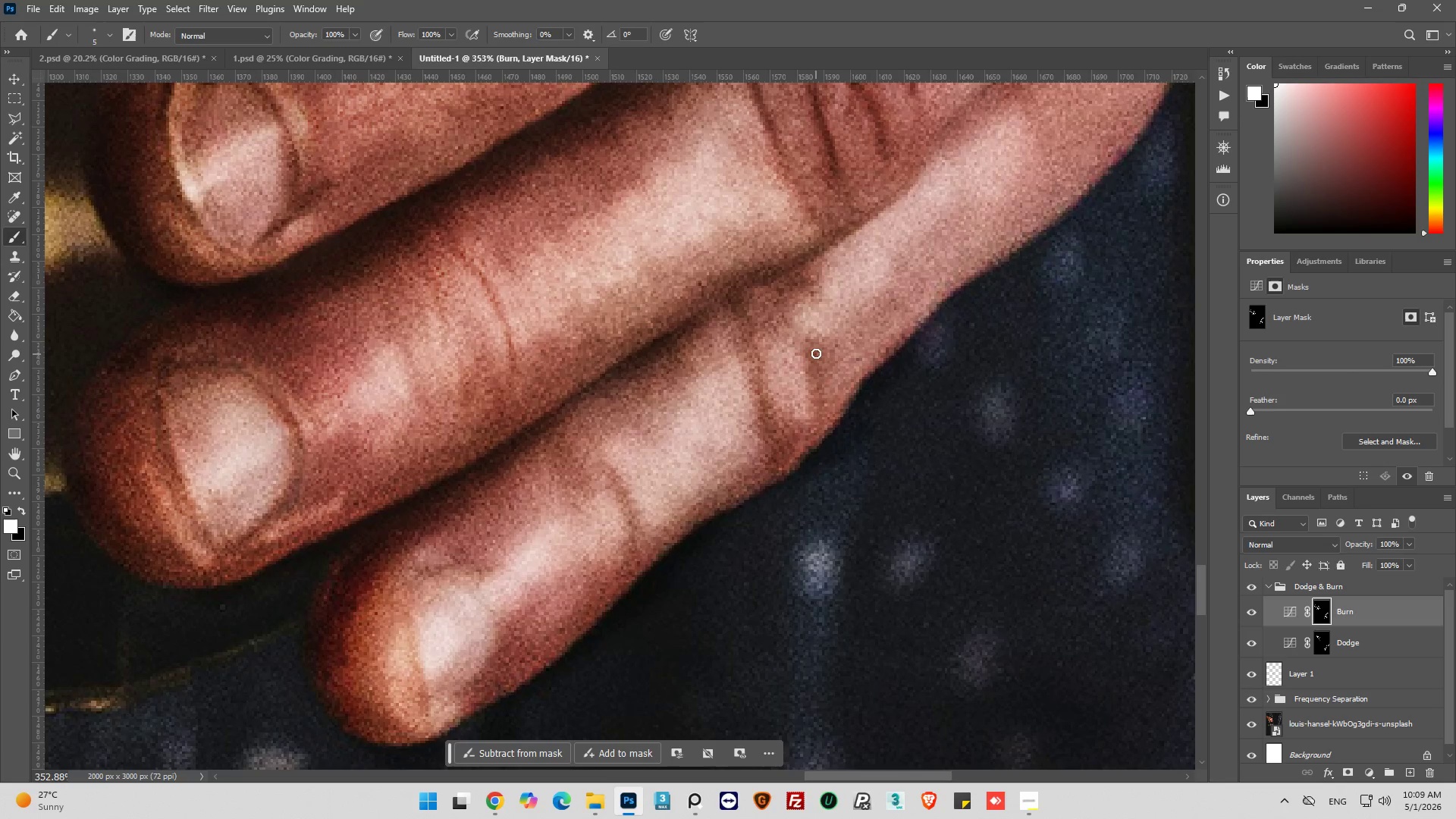 
left_click_drag(start_coordinate=[816, 351], to_coordinate=[820, 394])
 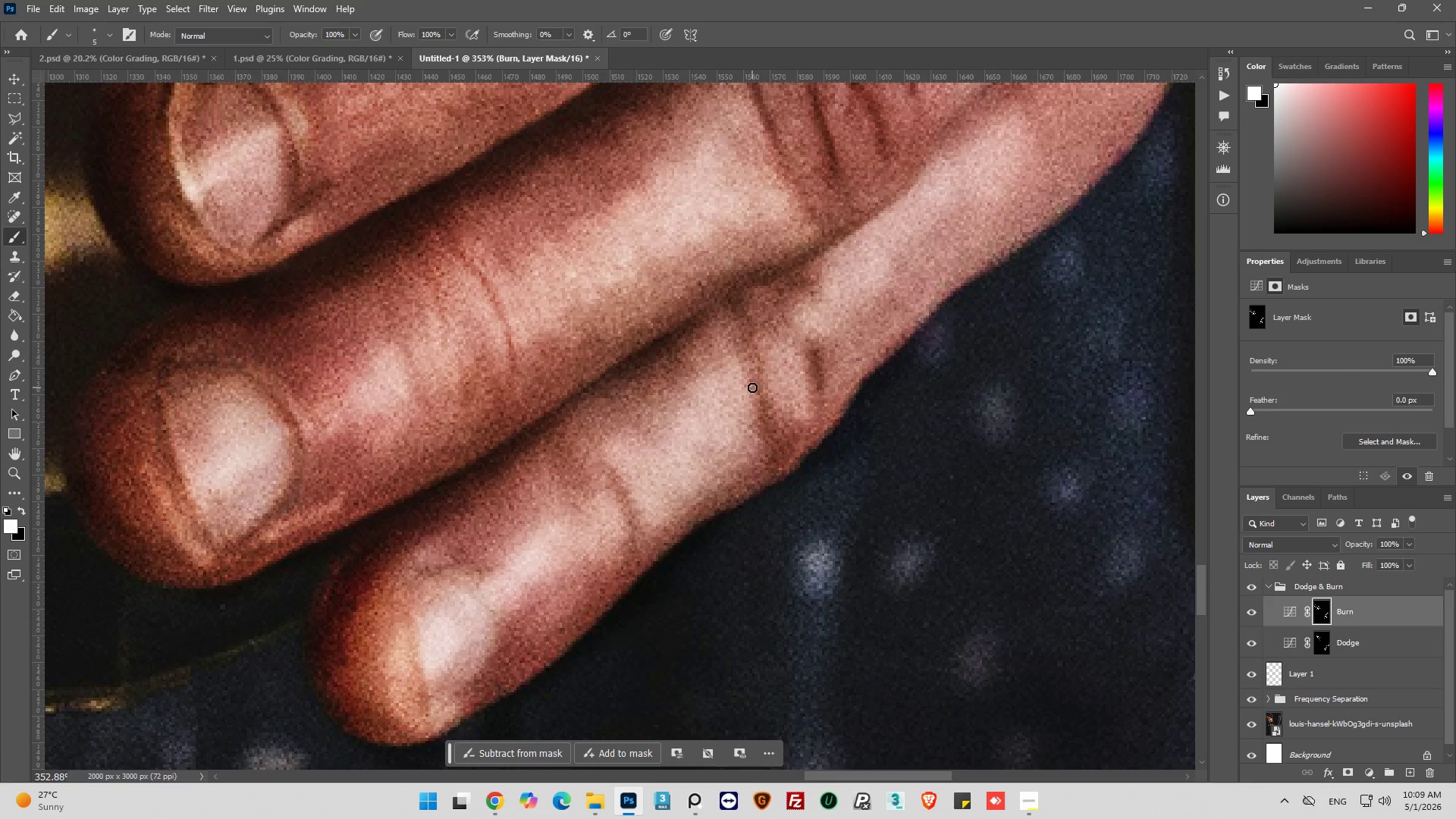 
left_click_drag(start_coordinate=[764, 423], to_coordinate=[788, 467])
 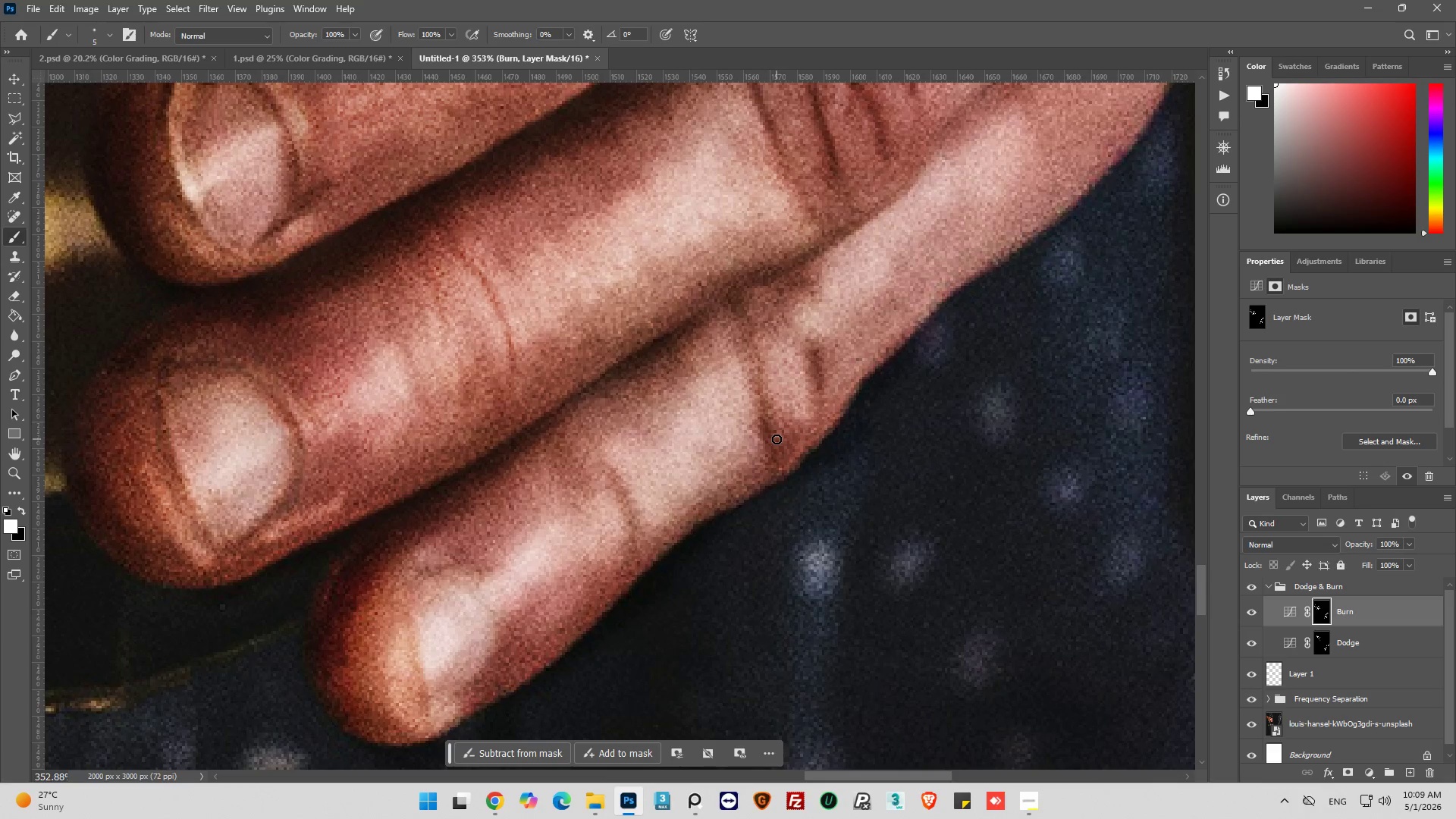 
left_click_drag(start_coordinate=[777, 439], to_coordinate=[812, 436])
 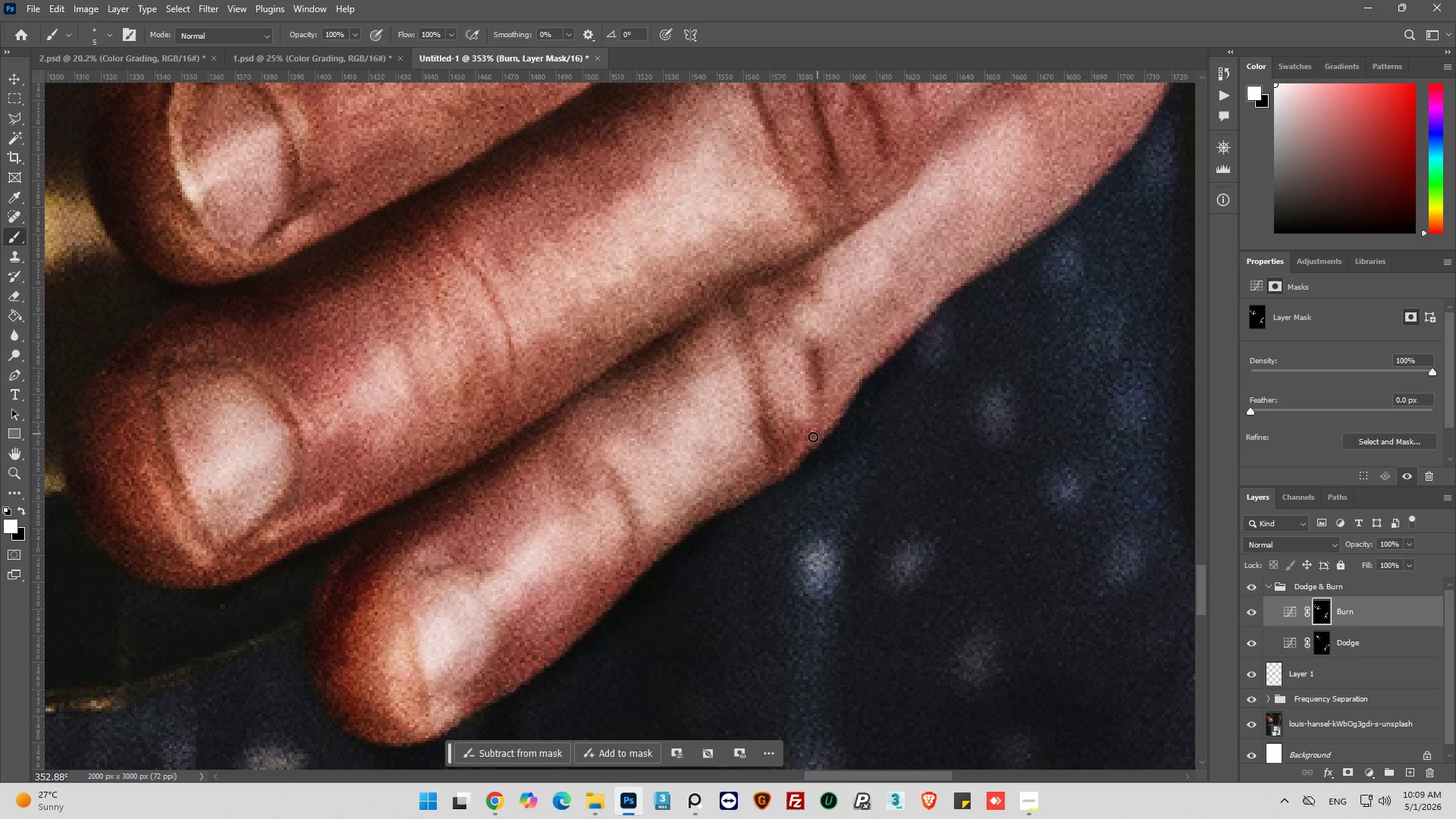 
left_click_drag(start_coordinate=[817, 434], to_coordinate=[695, 516])
 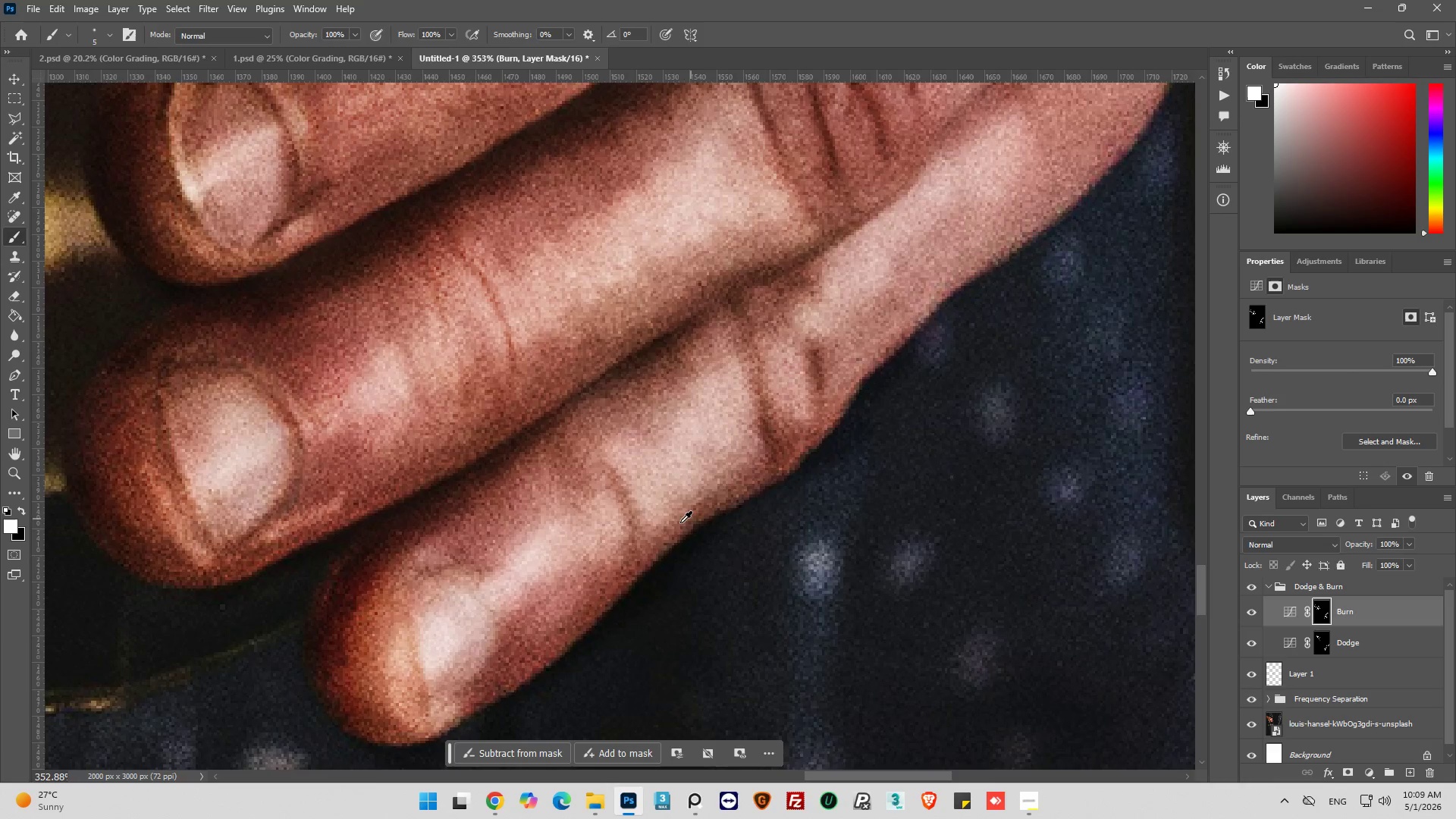 
hold_key(key=AltLeft, duration=0.84)
scroll: coordinate [438, 504], scroll_direction: down, amount: 15.0
 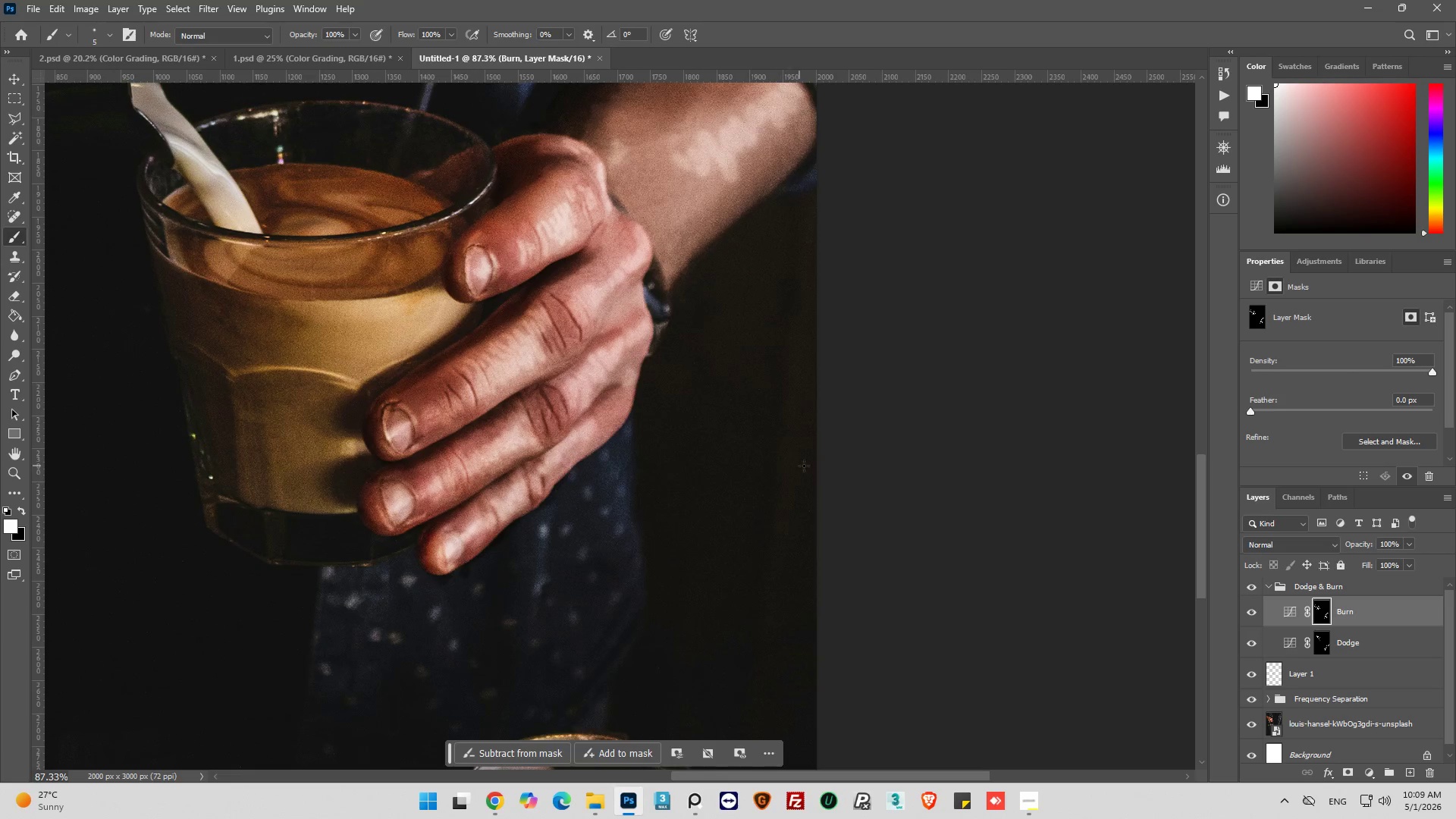 
hold_key(key=AltLeft, duration=0.39)
 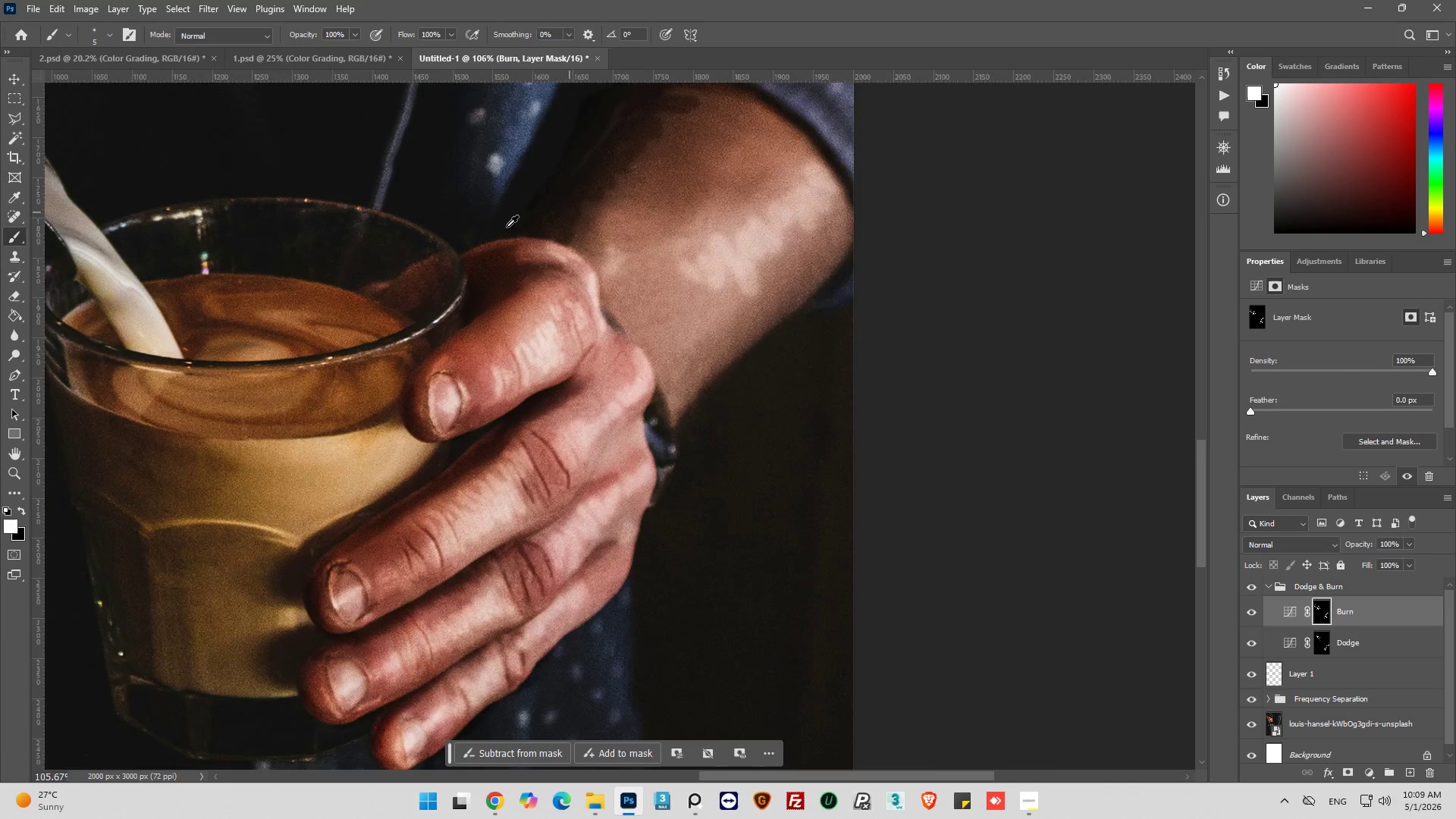 
hold_key(key=AltLeft, duration=1.08)
 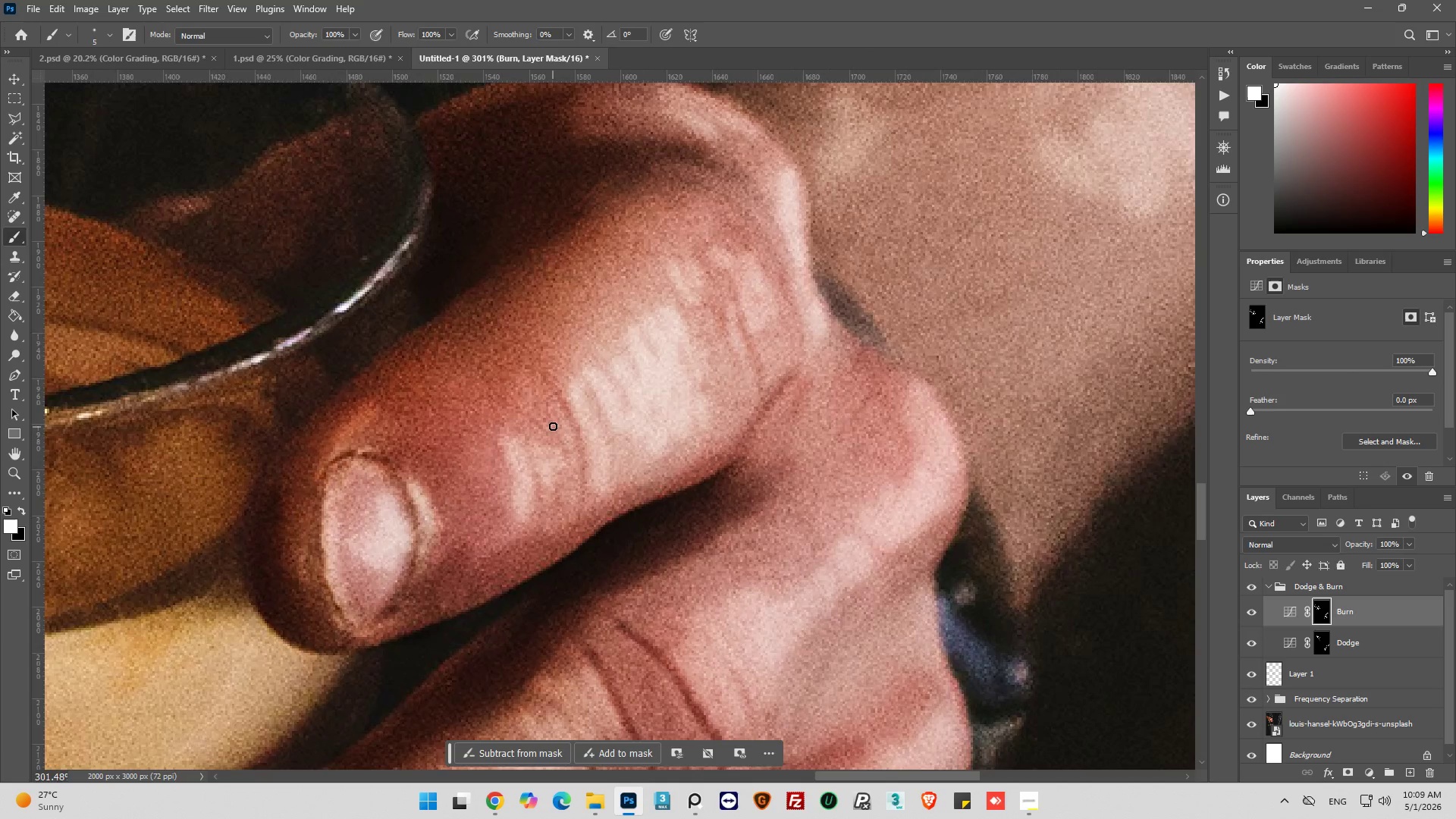 
key(Alt+AltLeft)
 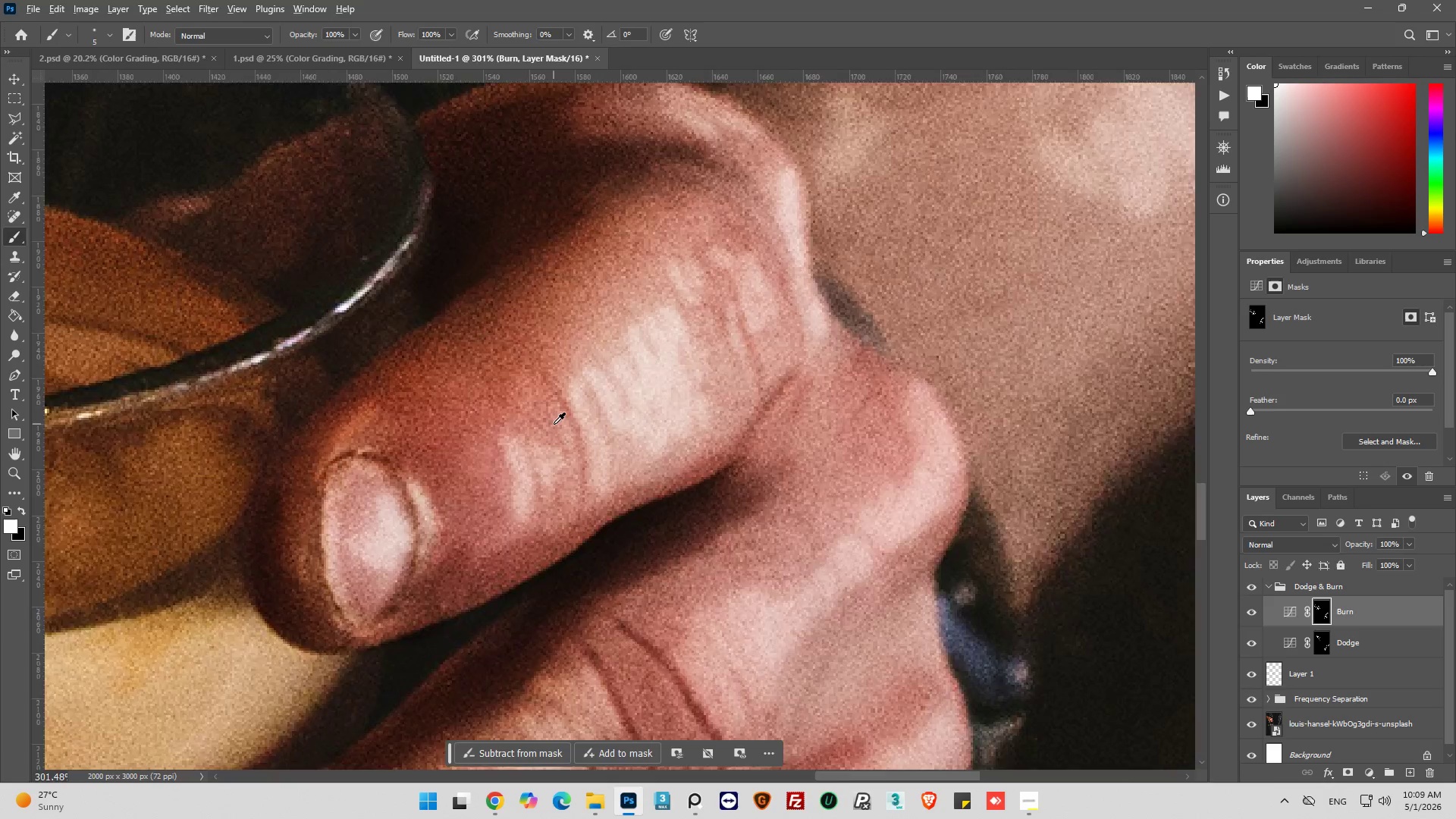 
scroll: coordinate [554, 424], scroll_direction: up, amount: 17.0
 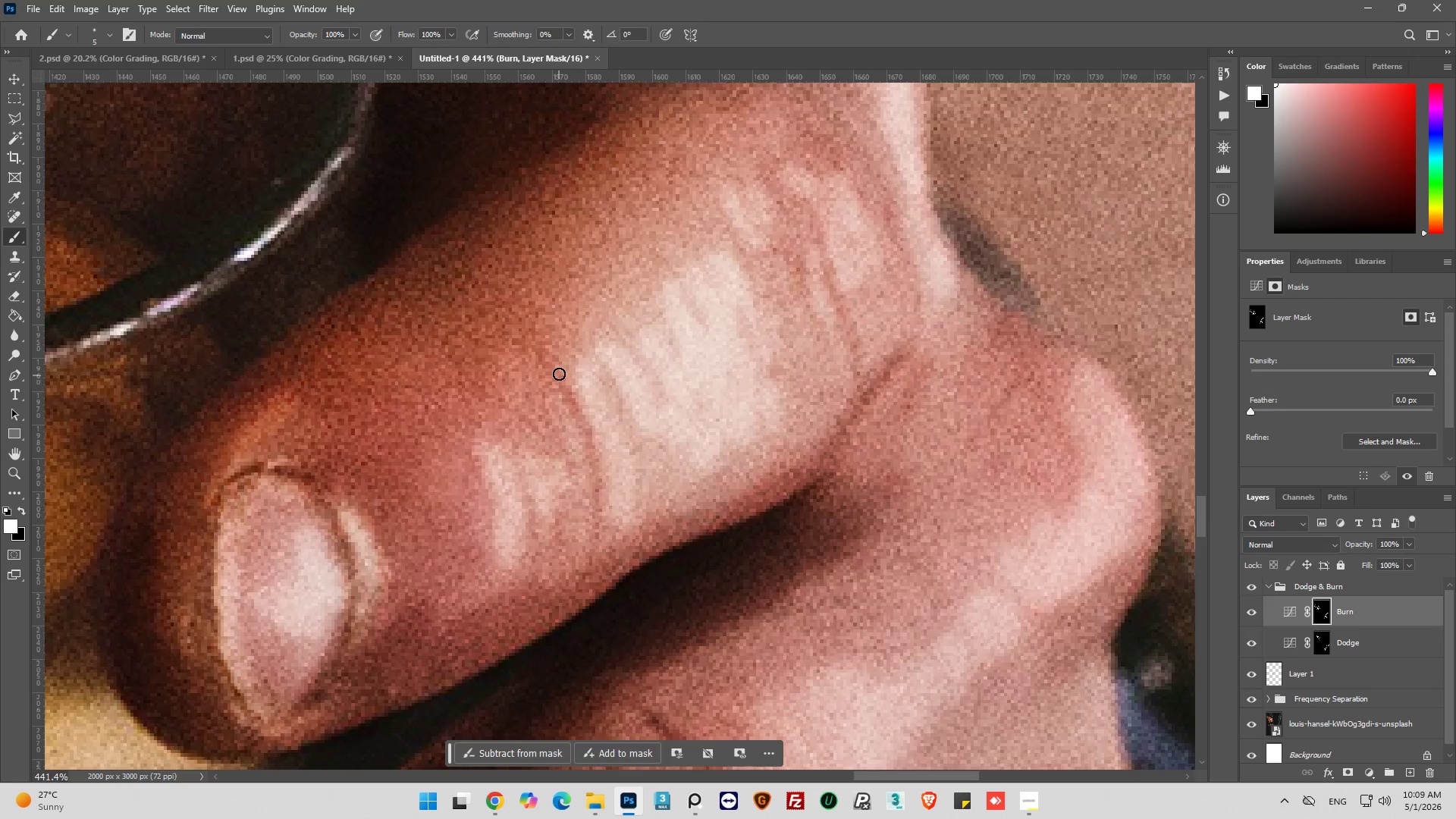 
left_click_drag(start_coordinate=[559, 374], to_coordinate=[588, 494])
 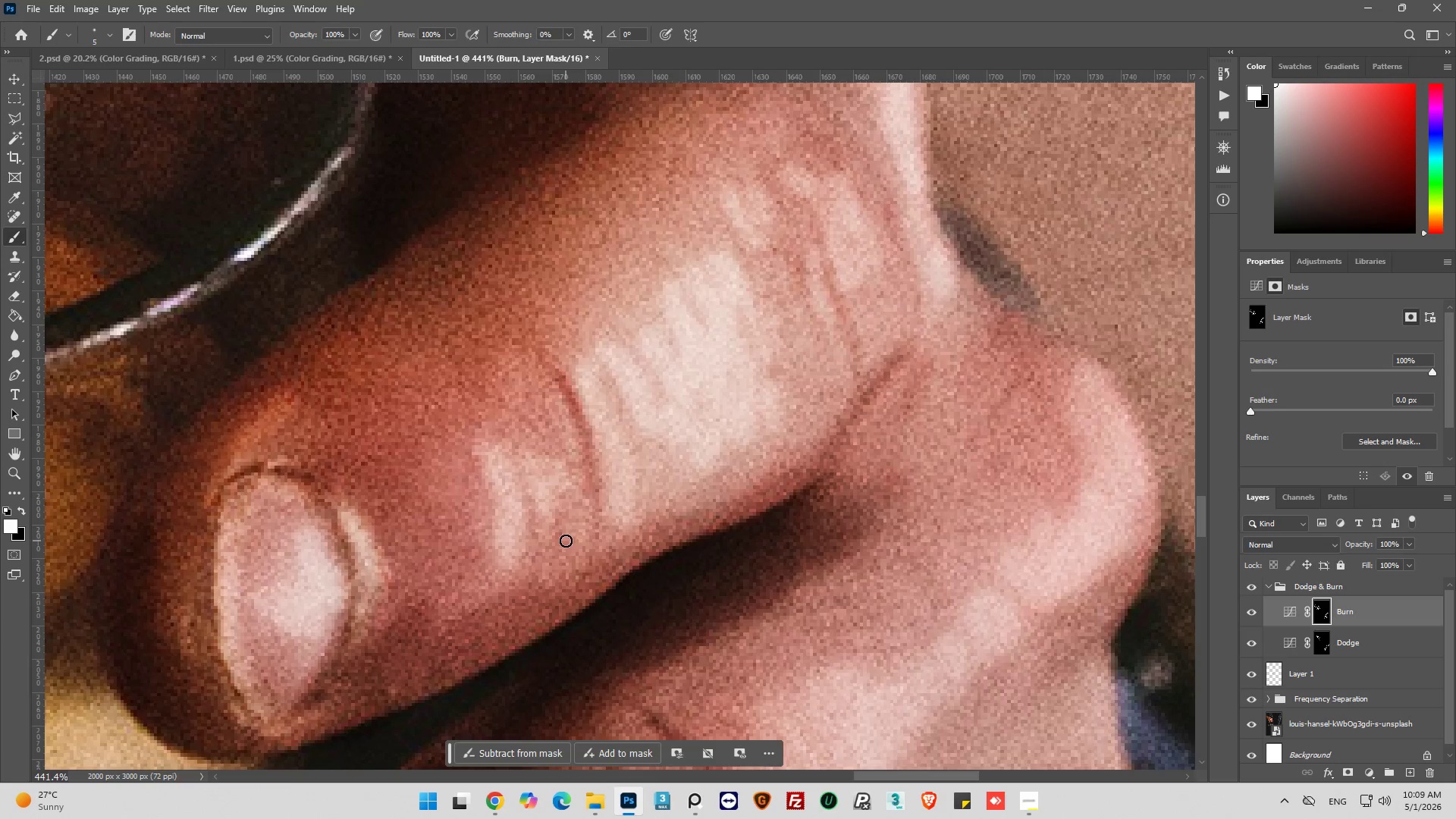 
hold_key(key=AltLeft, duration=0.41)
 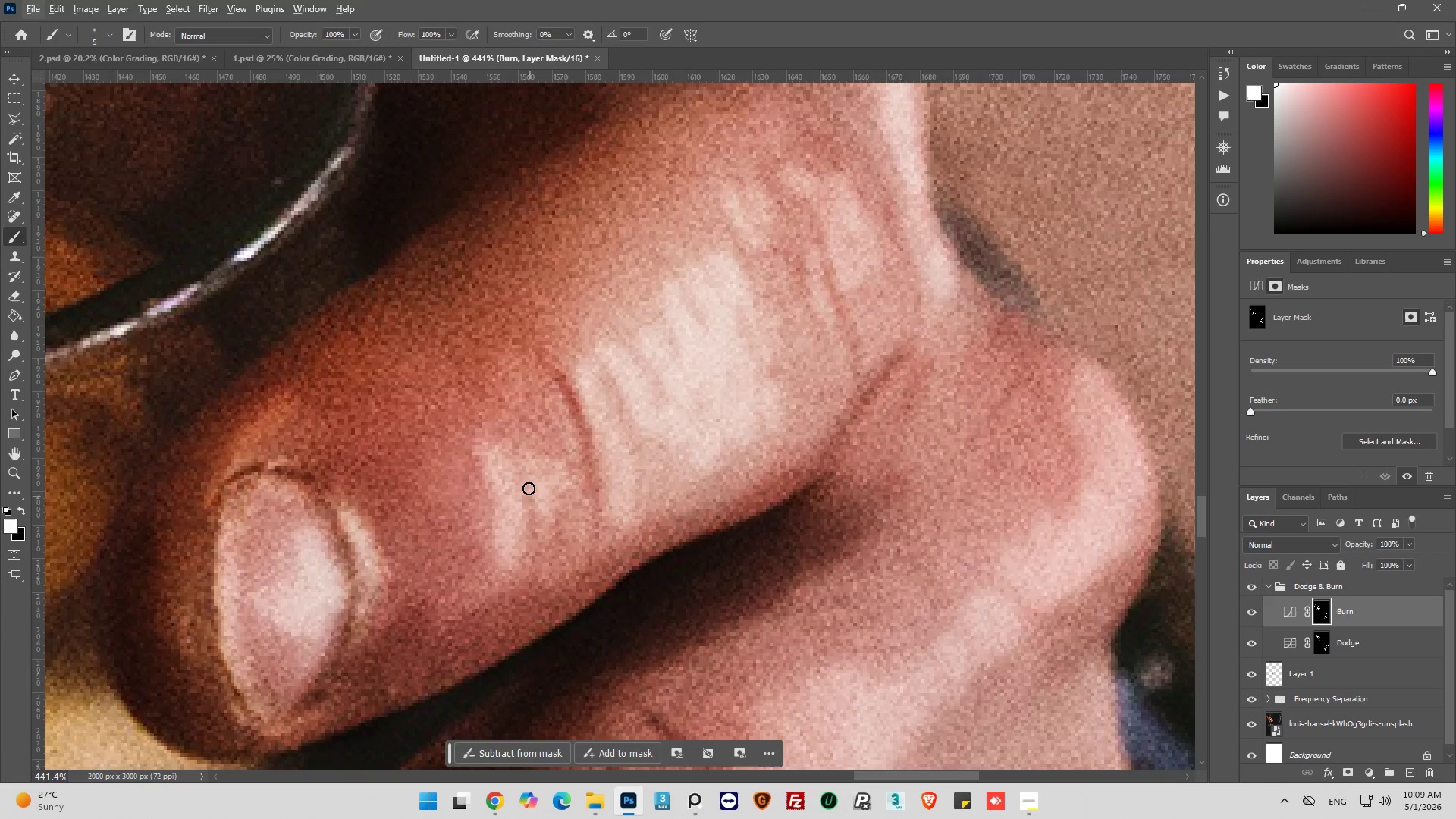 
left_click_drag(start_coordinate=[528, 486], to_coordinate=[512, 620])
 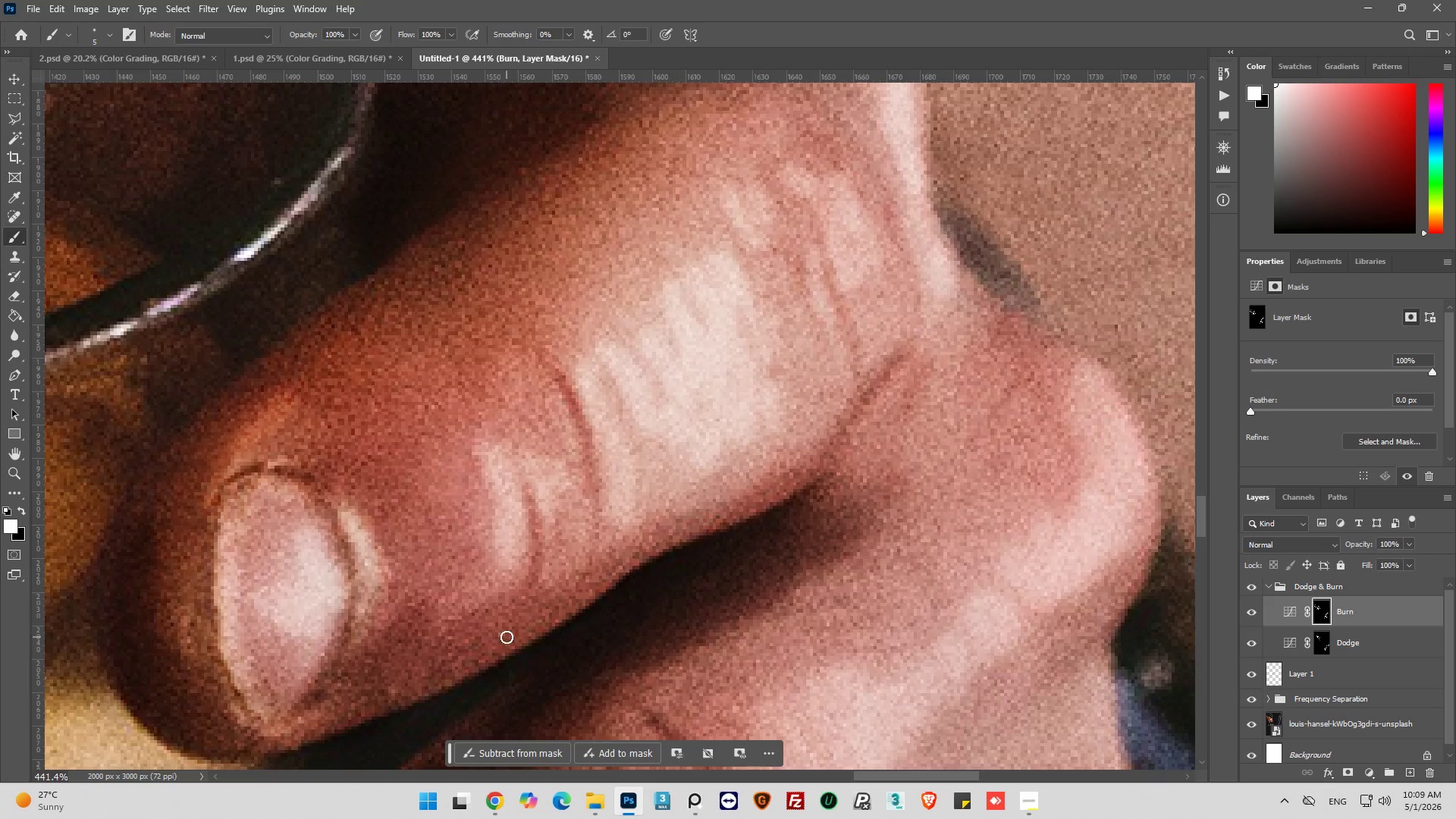 
hold_key(key=AltLeft, duration=0.52)
scroll: coordinate [492, 569], scroll_direction: down, amount: 7.0
 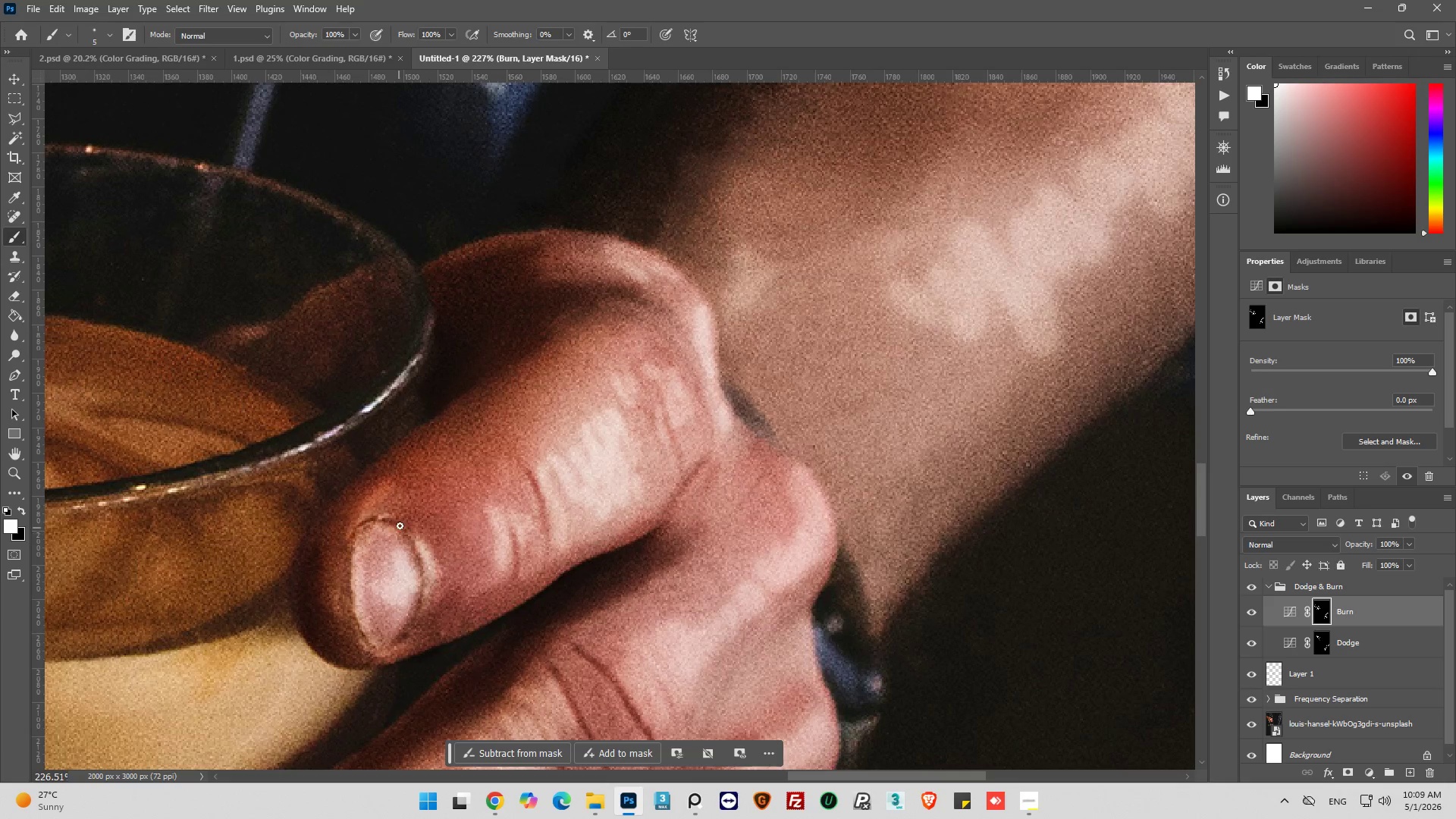 
left_click_drag(start_coordinate=[400, 526], to_coordinate=[410, 608])
 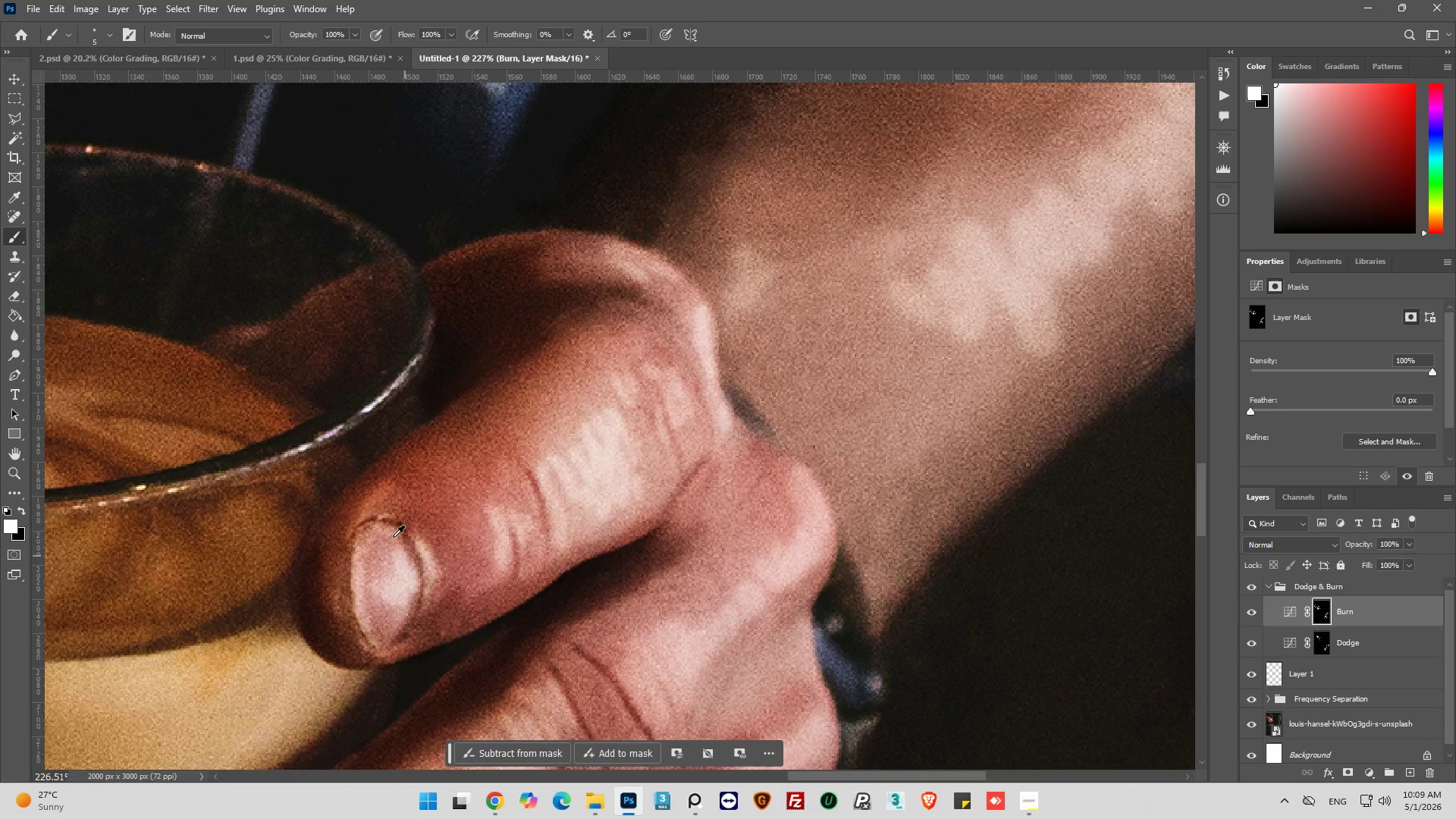 
hold_key(key=AltLeft, duration=0.58)
 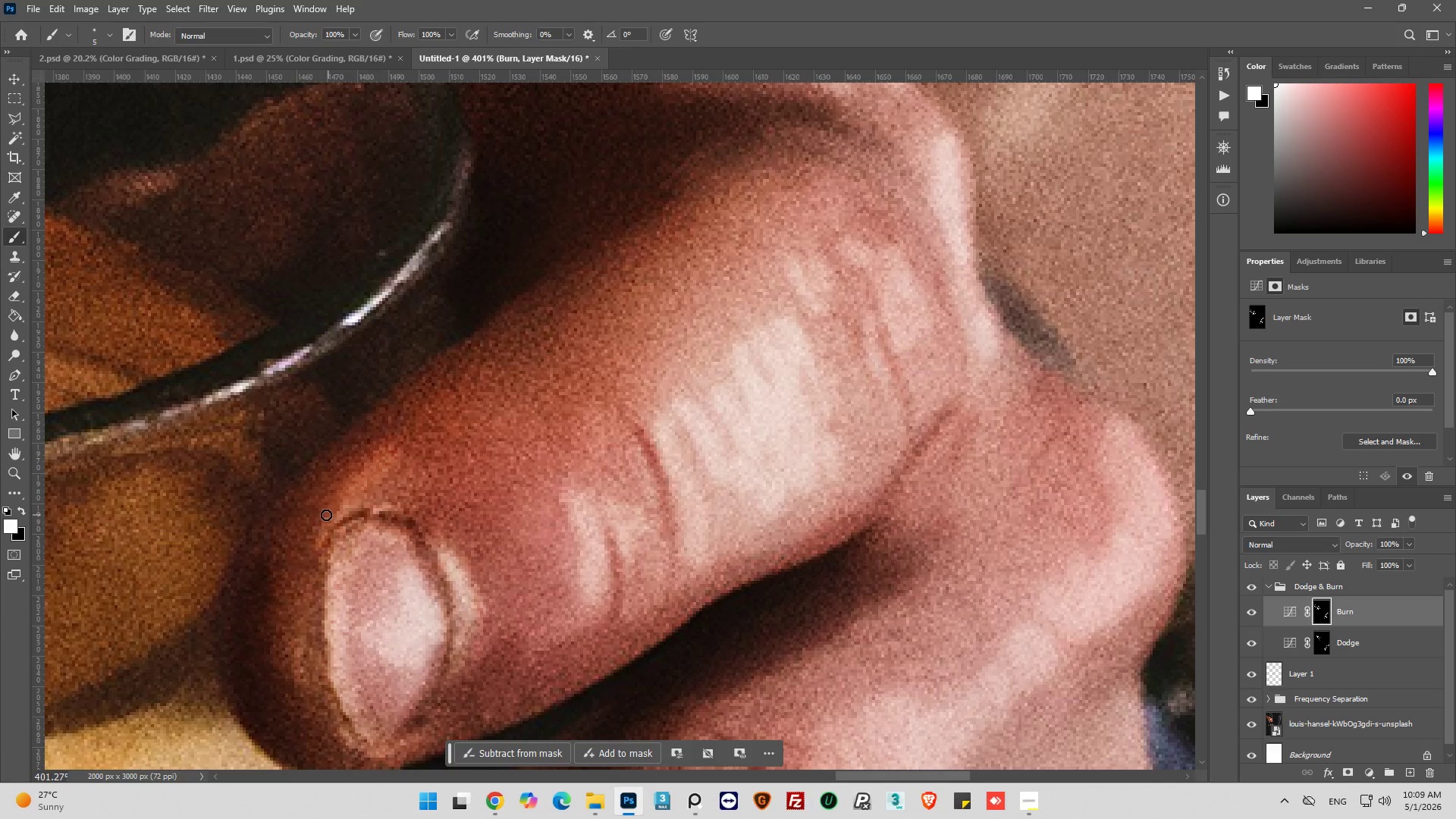 
left_click_drag(start_coordinate=[400, 529], to_coordinate=[331, 515])
 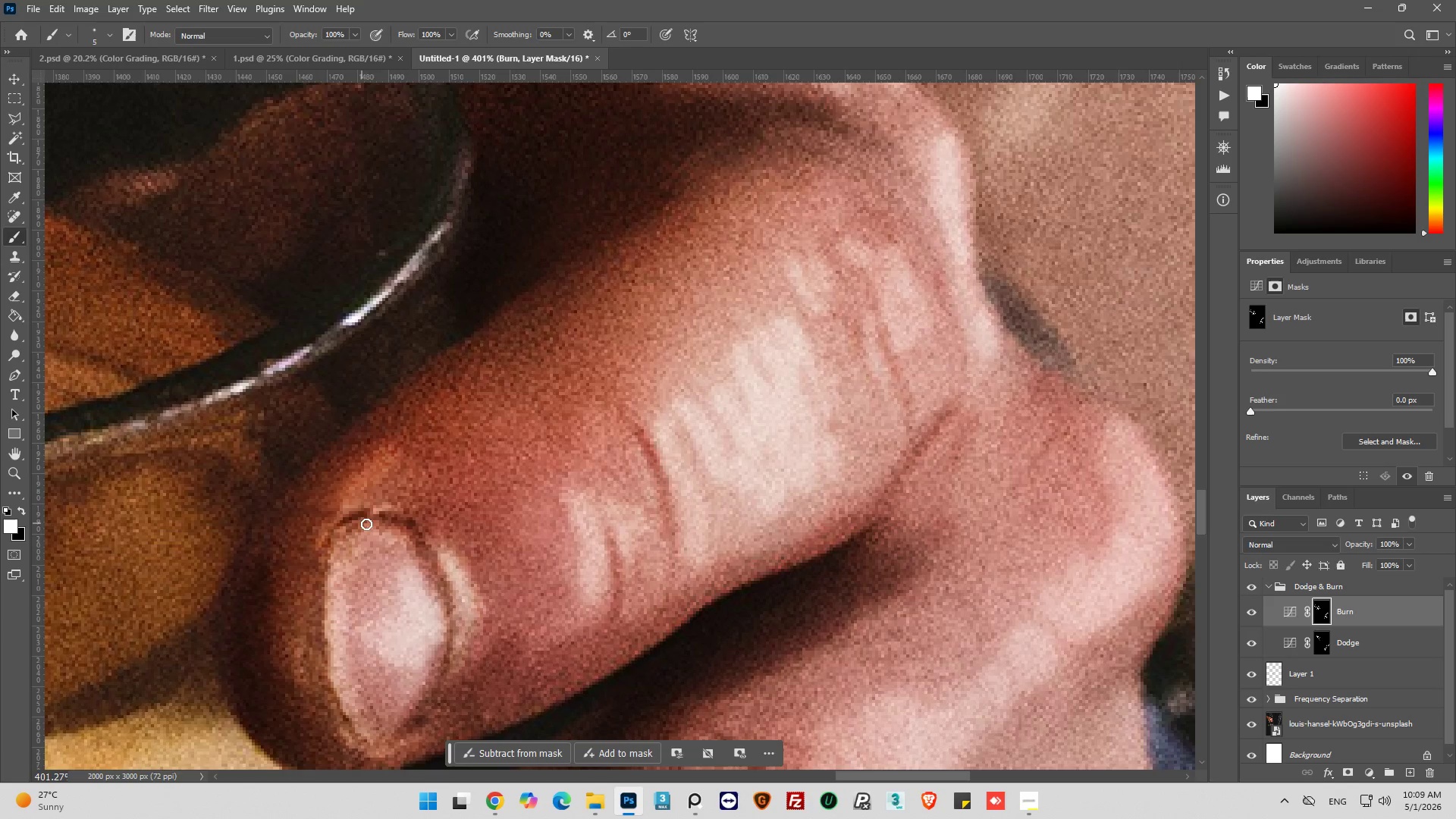 
scroll: coordinate [384, 526], scroll_direction: up, amount: 6.0
 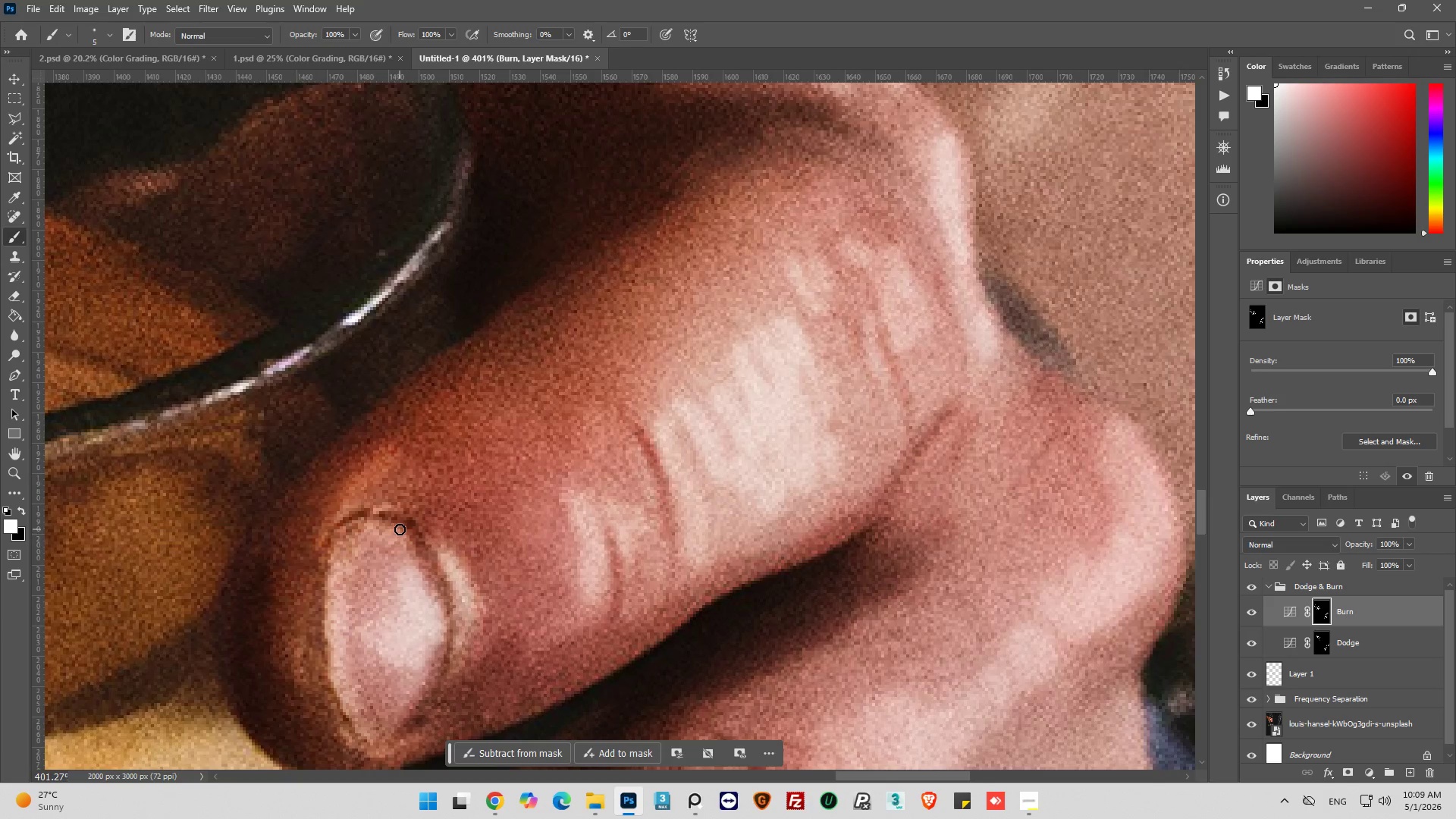 
key(Control+Z)
 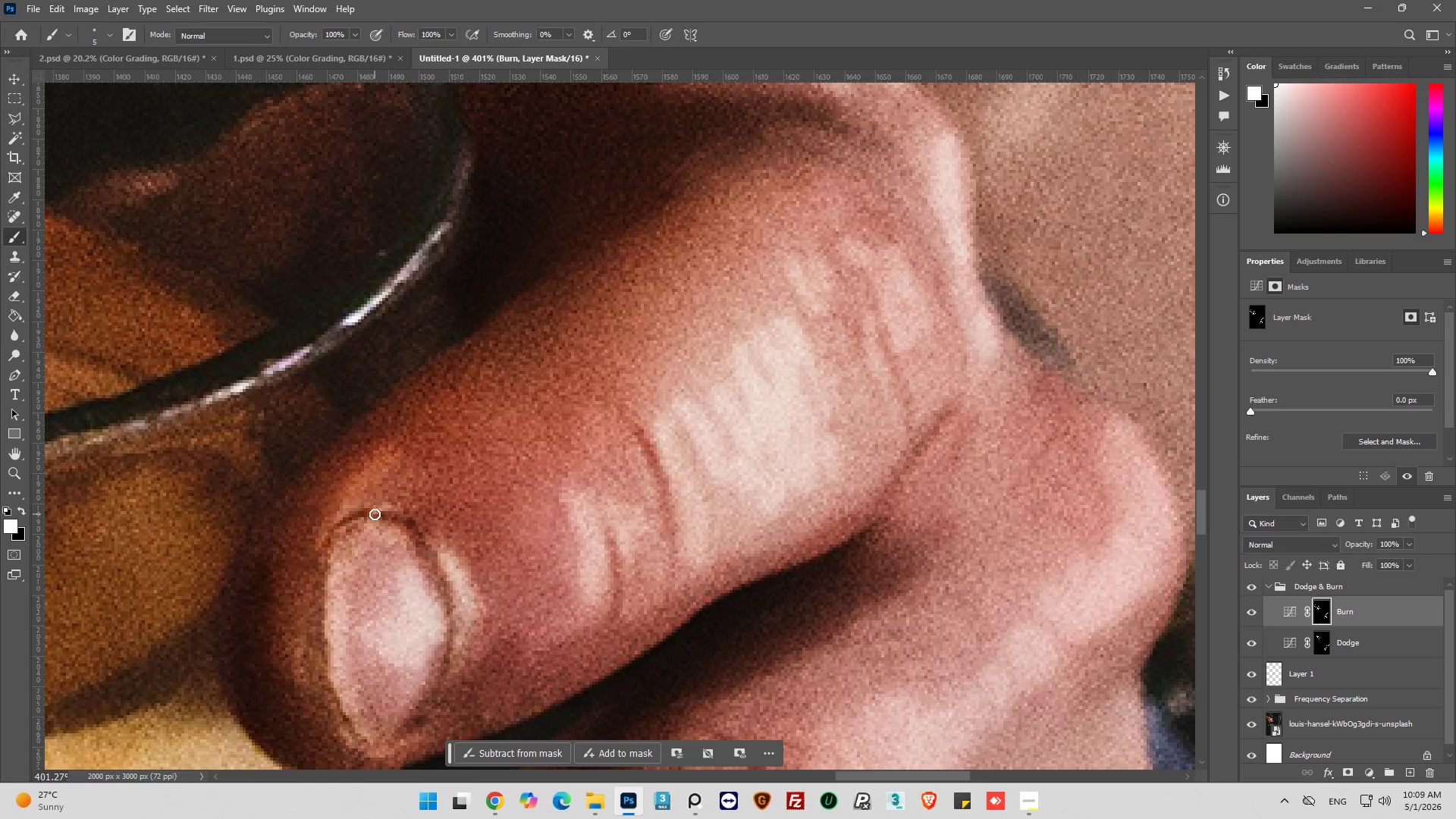 
left_click_drag(start_coordinate=[375, 514], to_coordinate=[322, 544])
 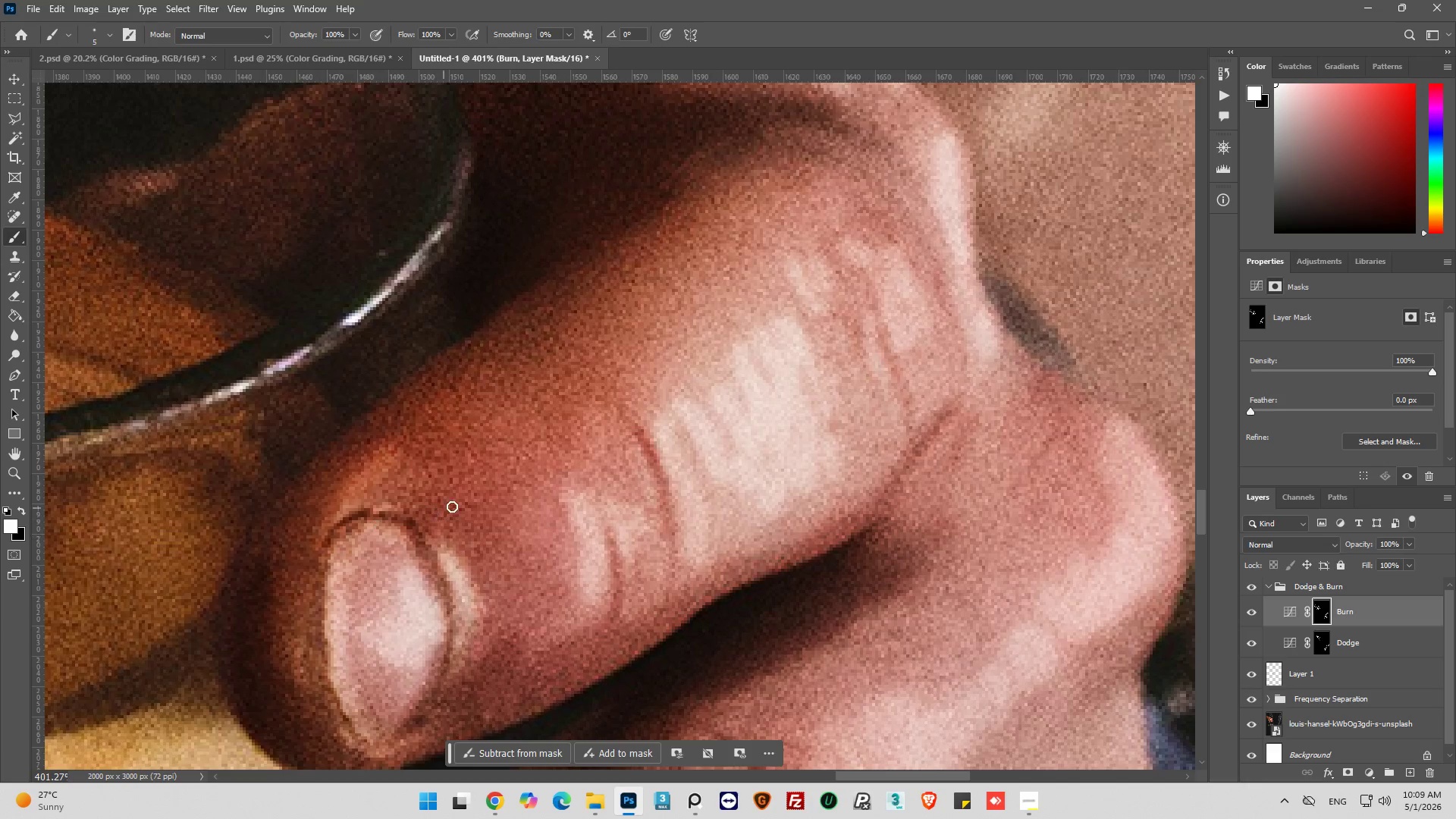 
hold_key(key=AltLeft, duration=1.38)
scroll: coordinate [814, 493], scroll_direction: down, amount: 24.0
 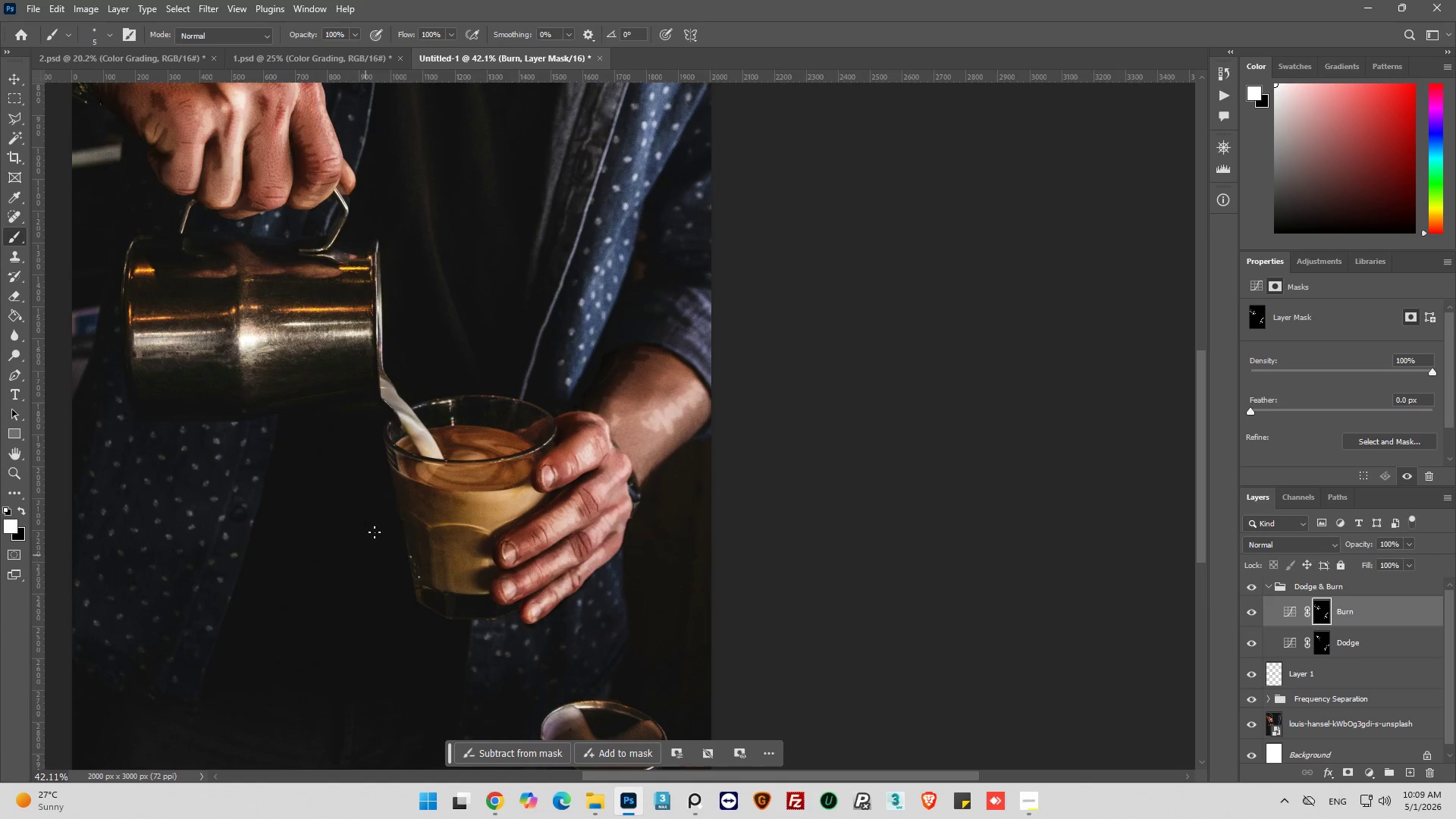 
hold_key(key=AltLeft, duration=0.53)
scroll: coordinate [648, 506], scroll_direction: down, amount: 7.0
 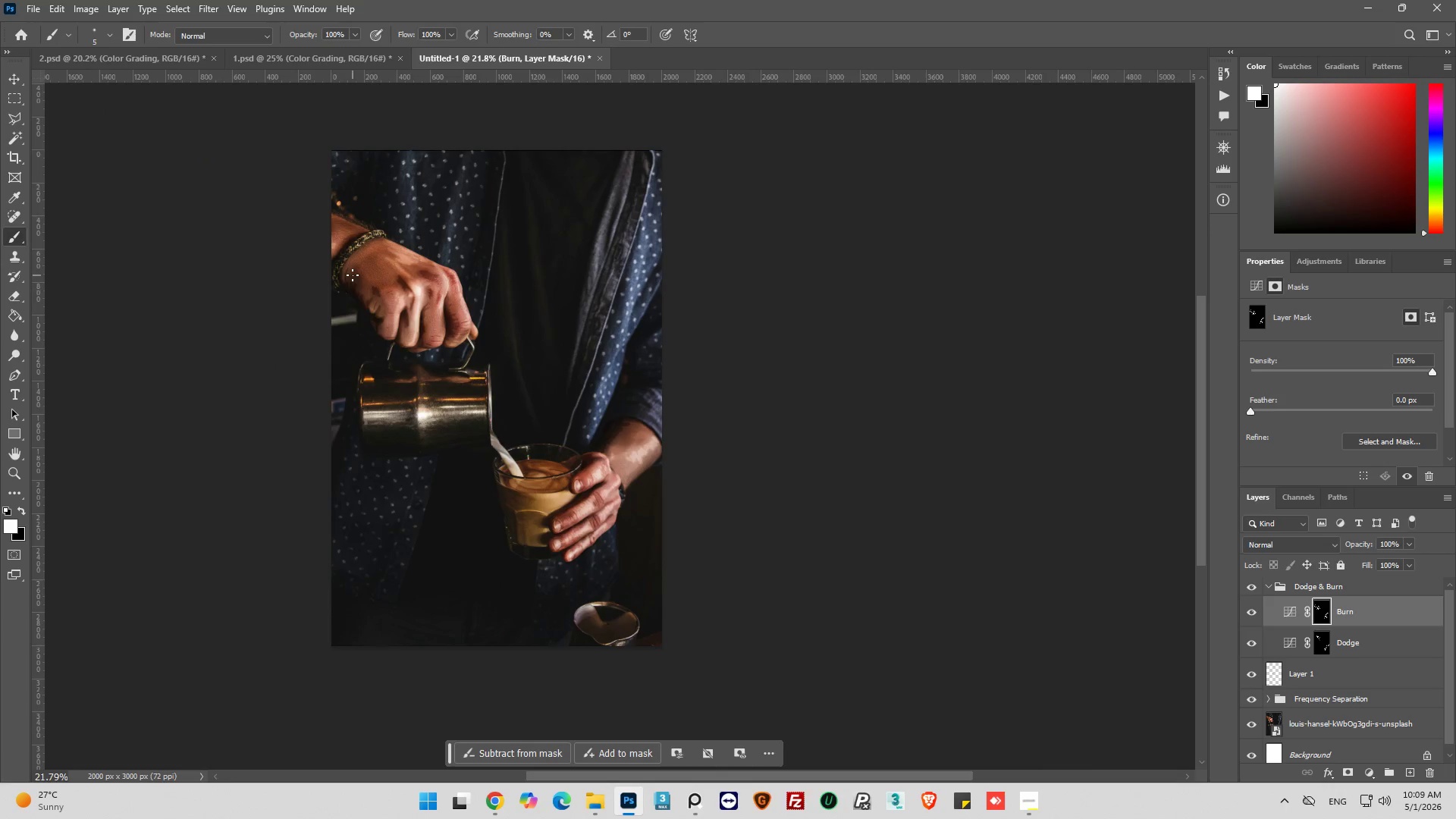 
hold_key(key=AltLeft, duration=0.5)
scroll: coordinate [460, 343], scroll_direction: up, amount: 9.0
 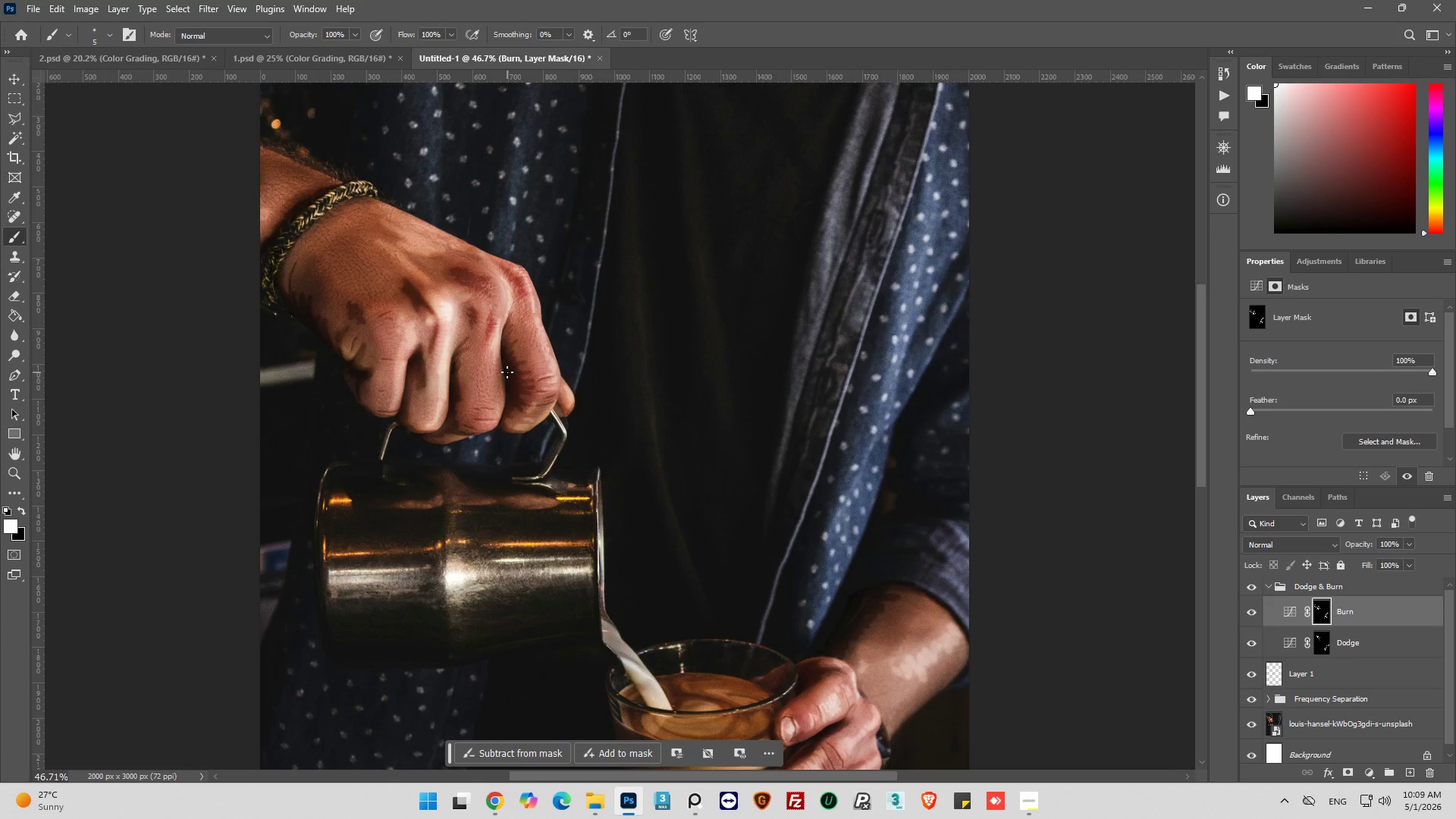 
key(Alt+AltLeft)
 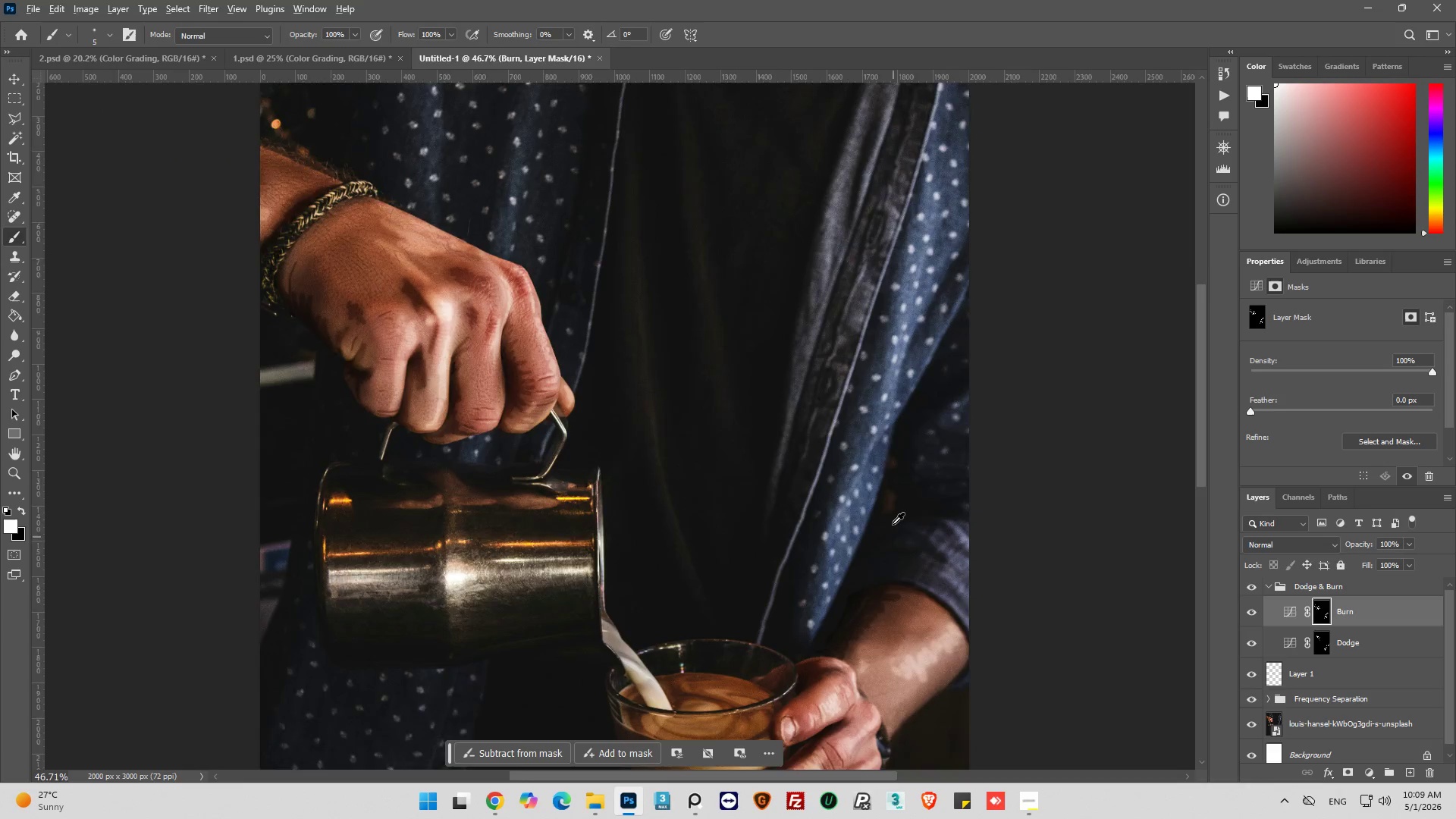 
hold_key(key=AltLeft, duration=0.7)
scroll: coordinate [917, 570], scroll_direction: up, amount: 2.0
 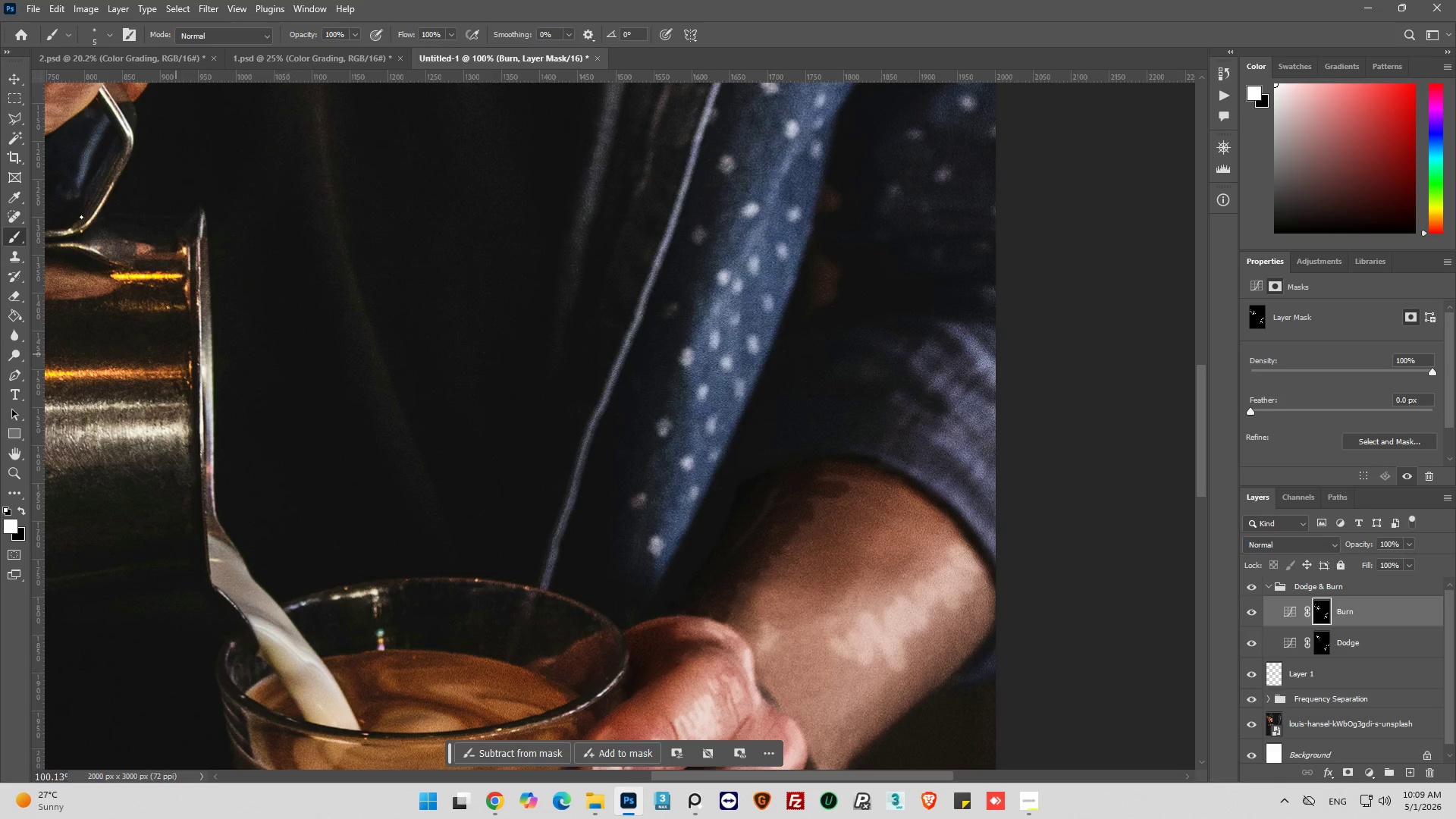 
left_click([107, 33])
 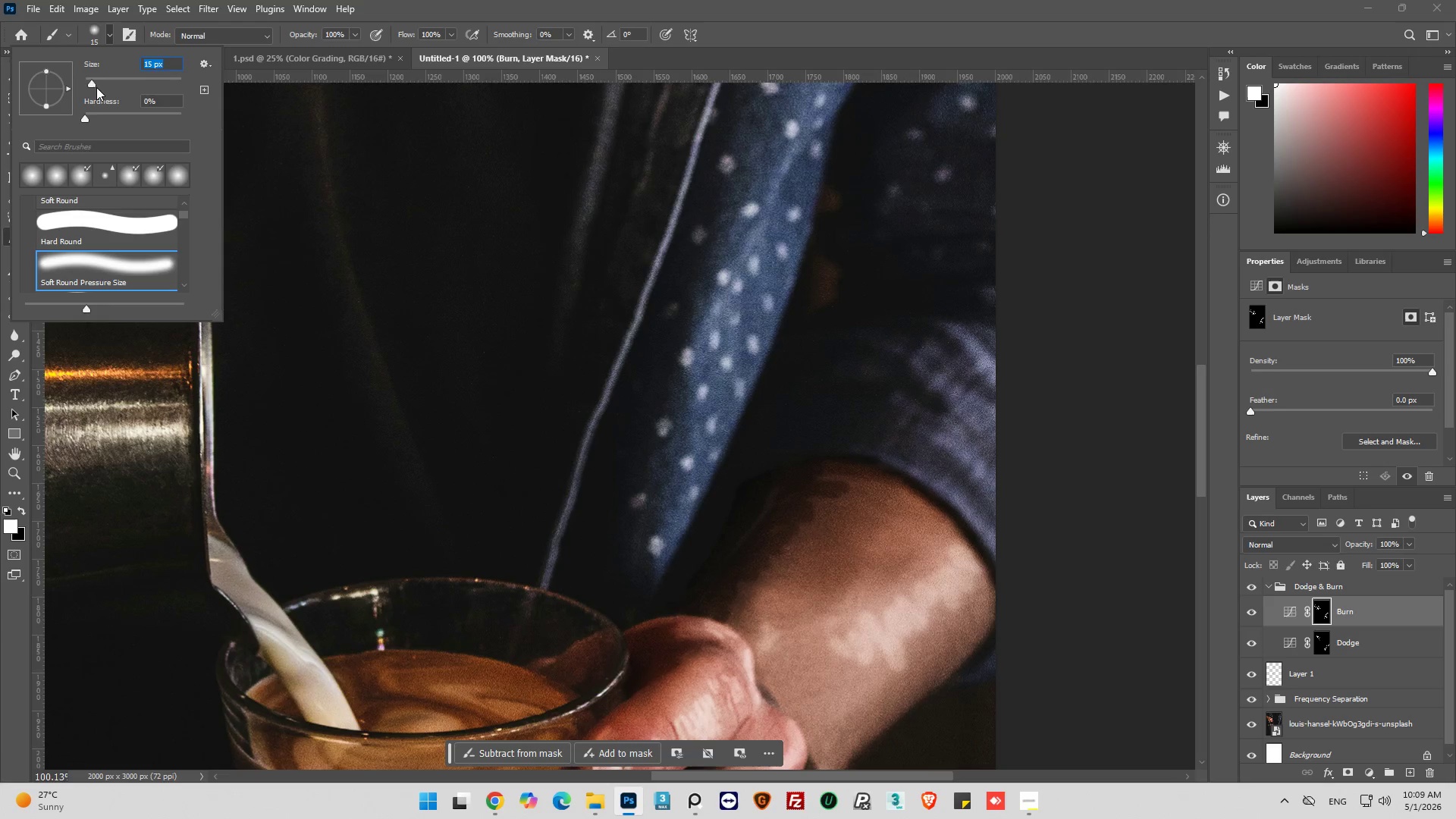 
left_click([96, 81])
 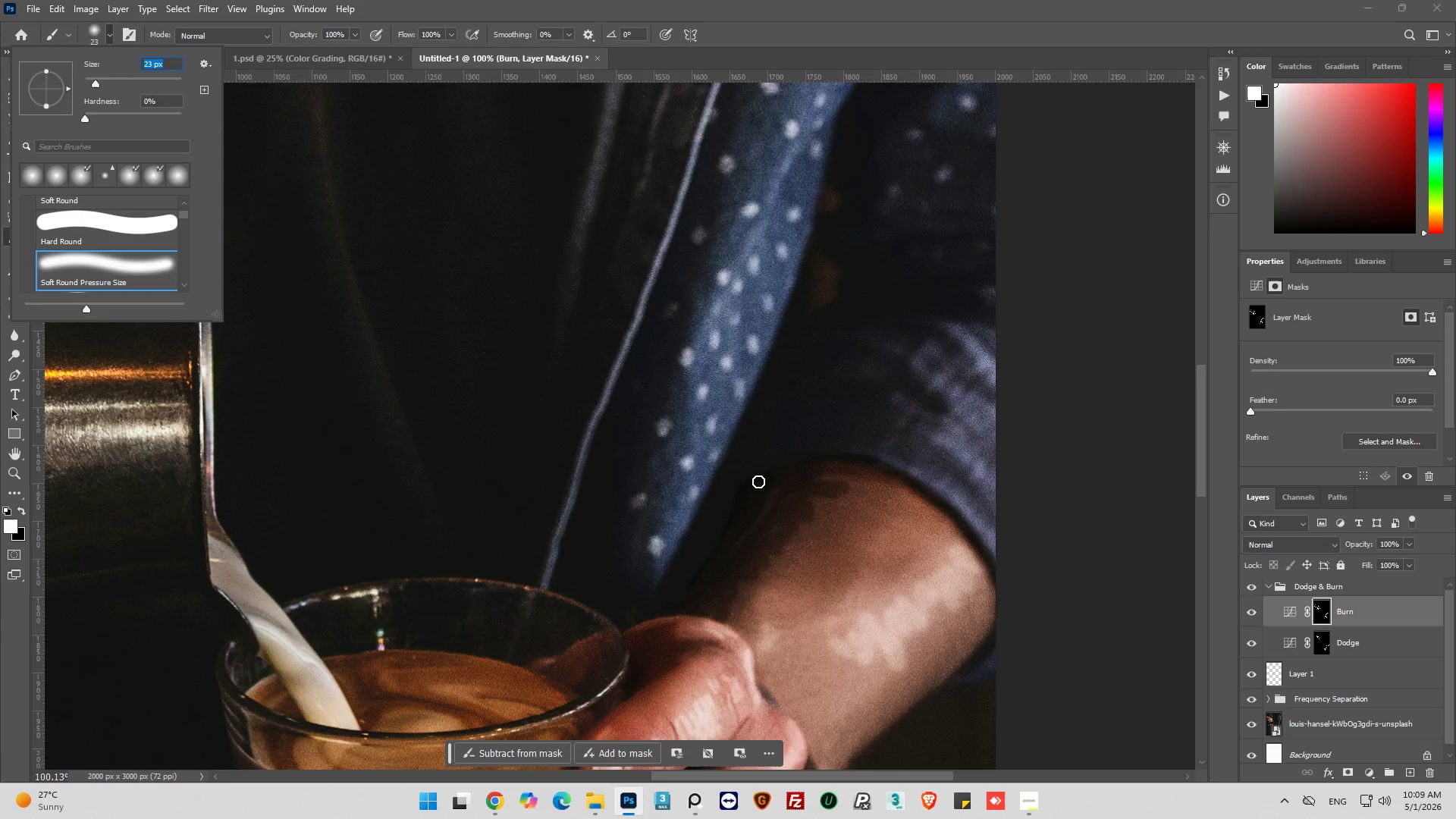 
left_click_drag(start_coordinate=[816, 479], to_coordinate=[882, 487])
 